 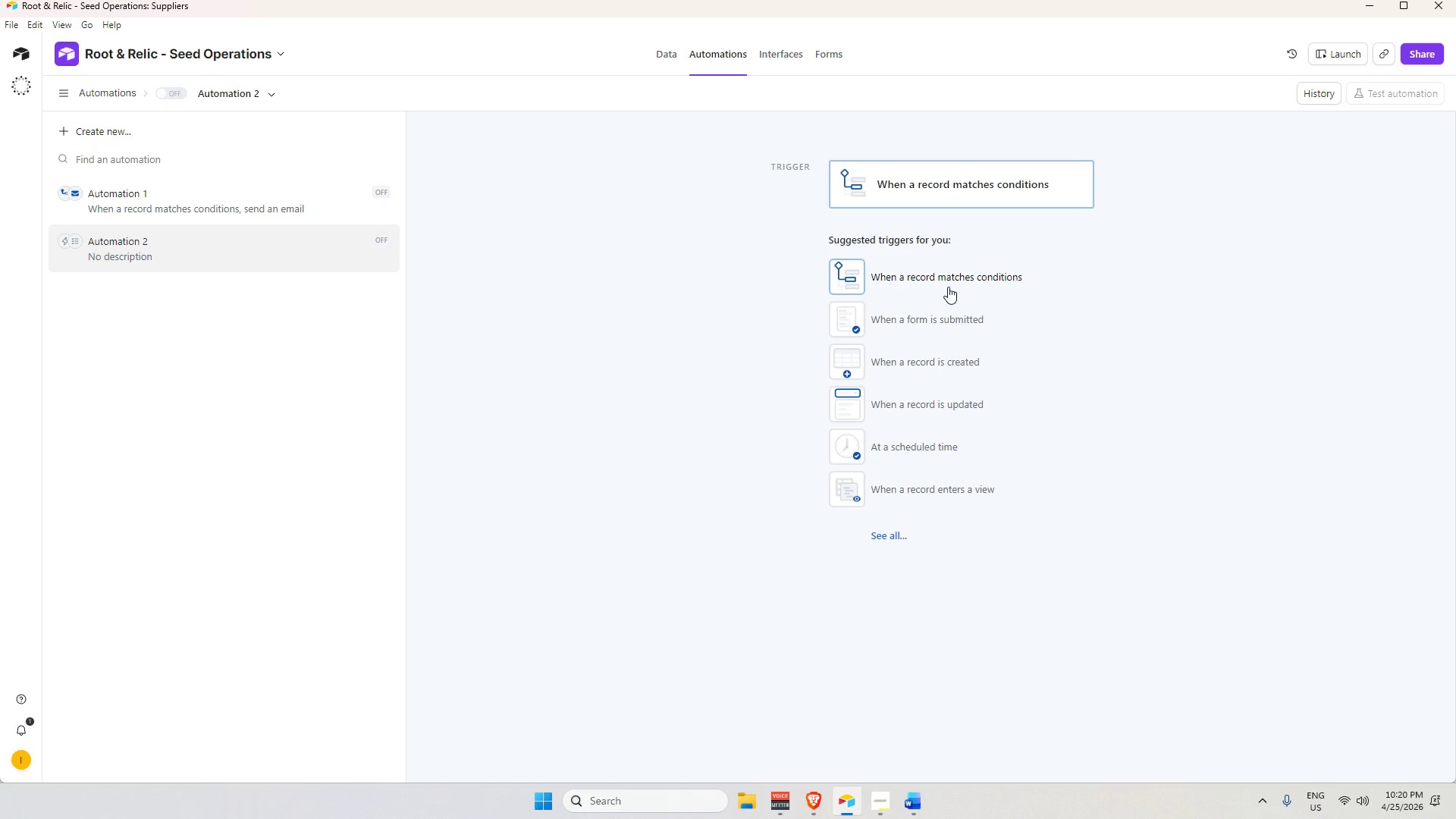 
left_click([948, 287])
 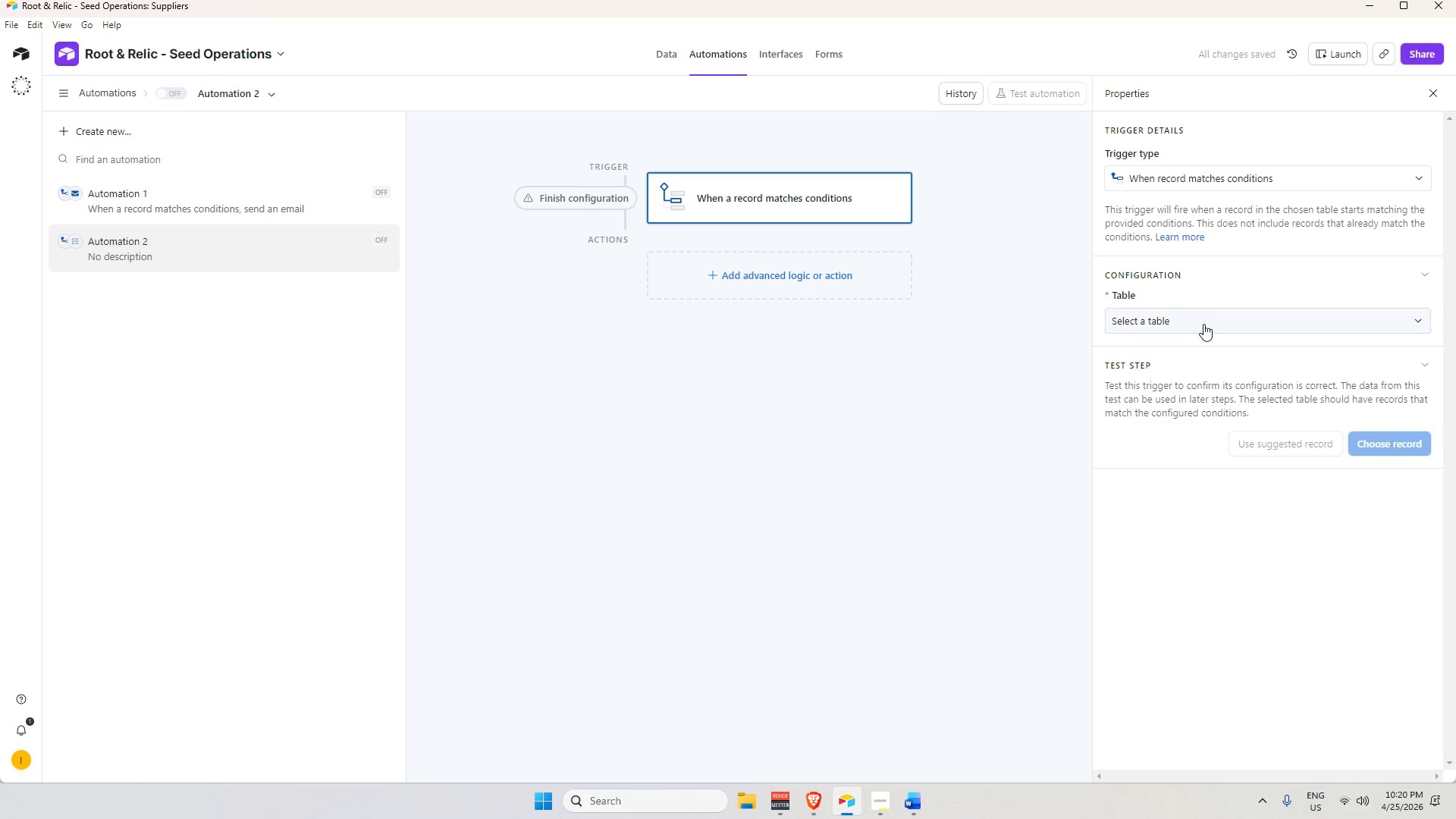 
left_click([1207, 320])
 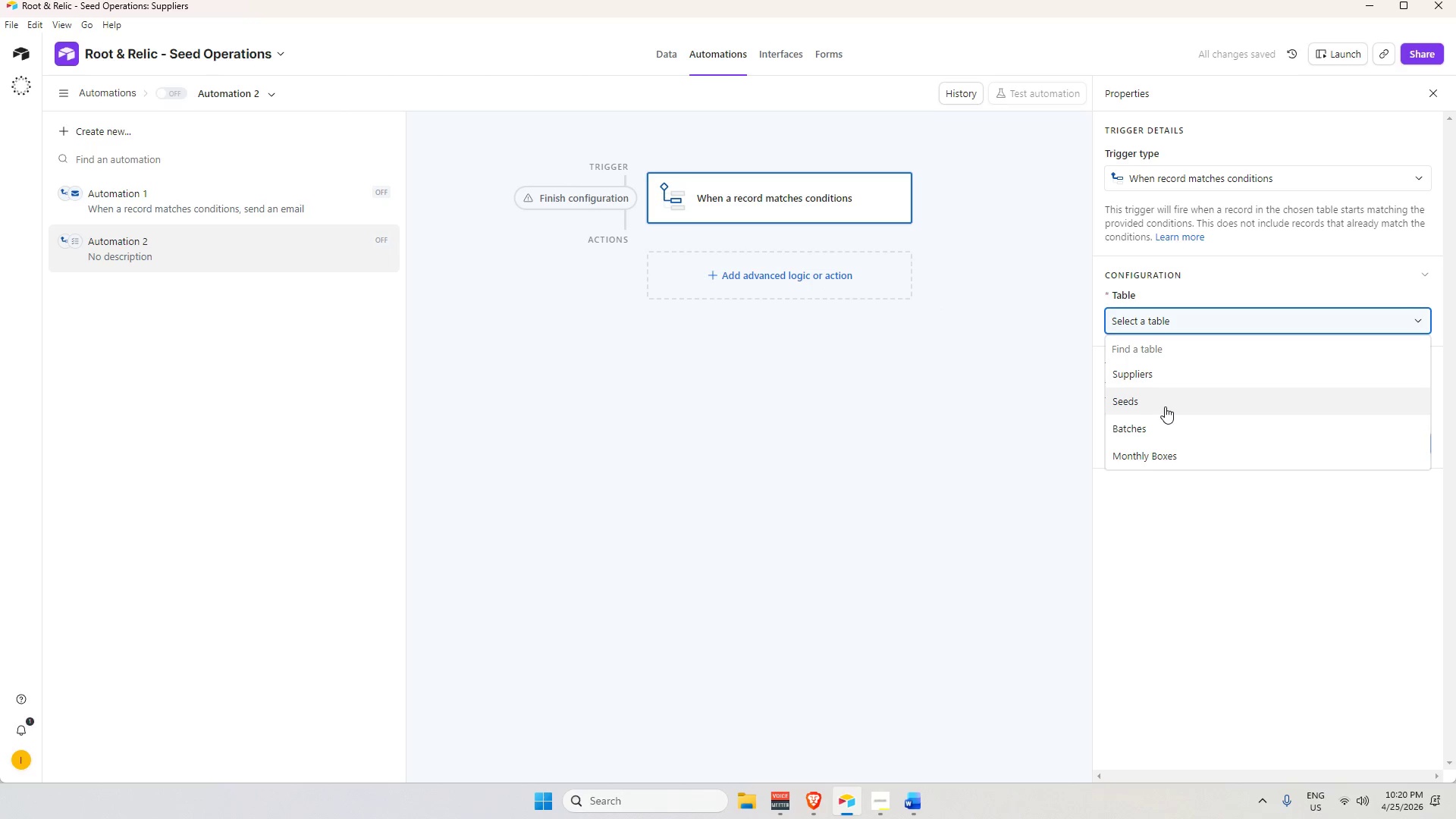 
left_click([1156, 426])
 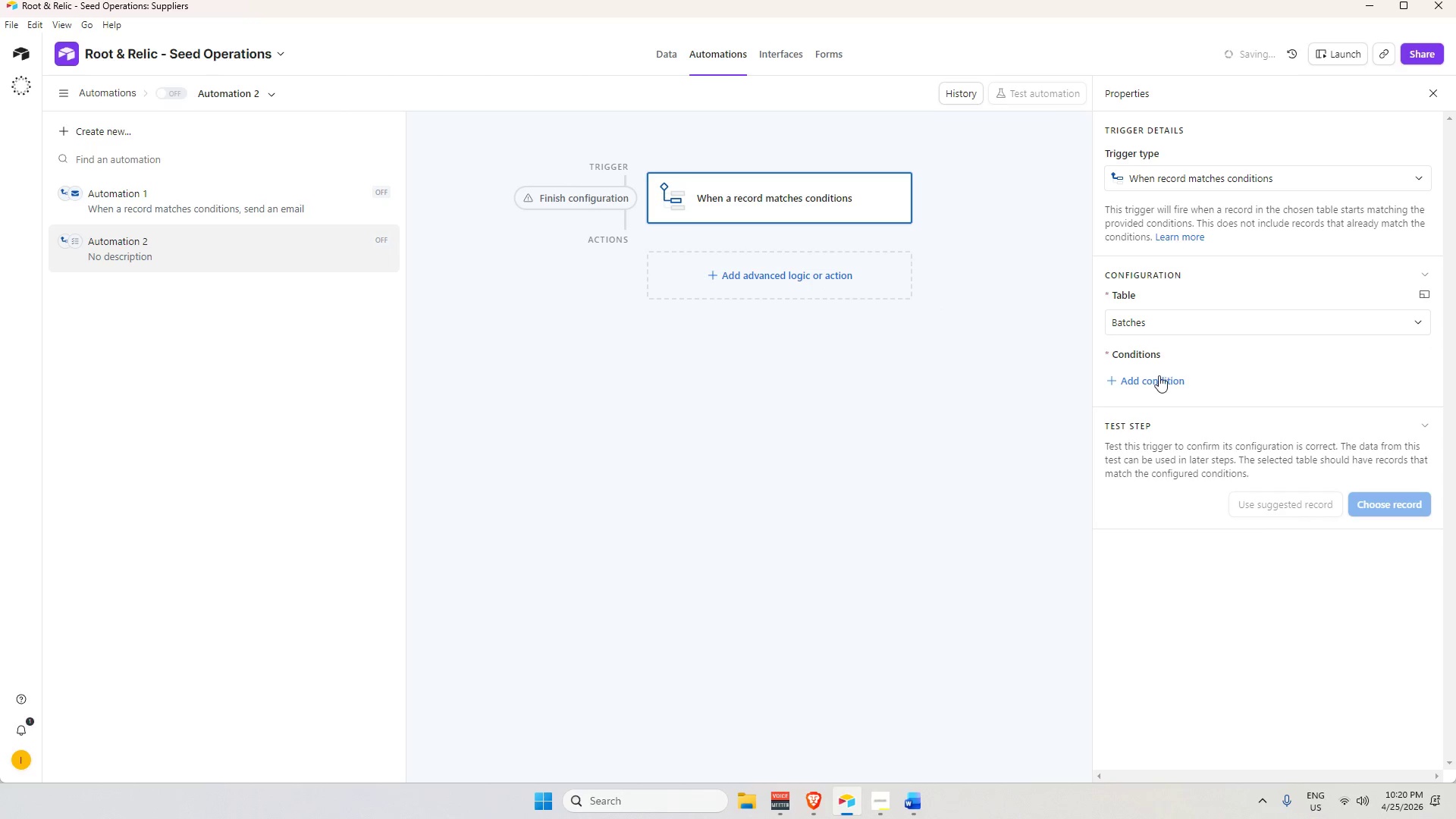 
left_click([1156, 378])
 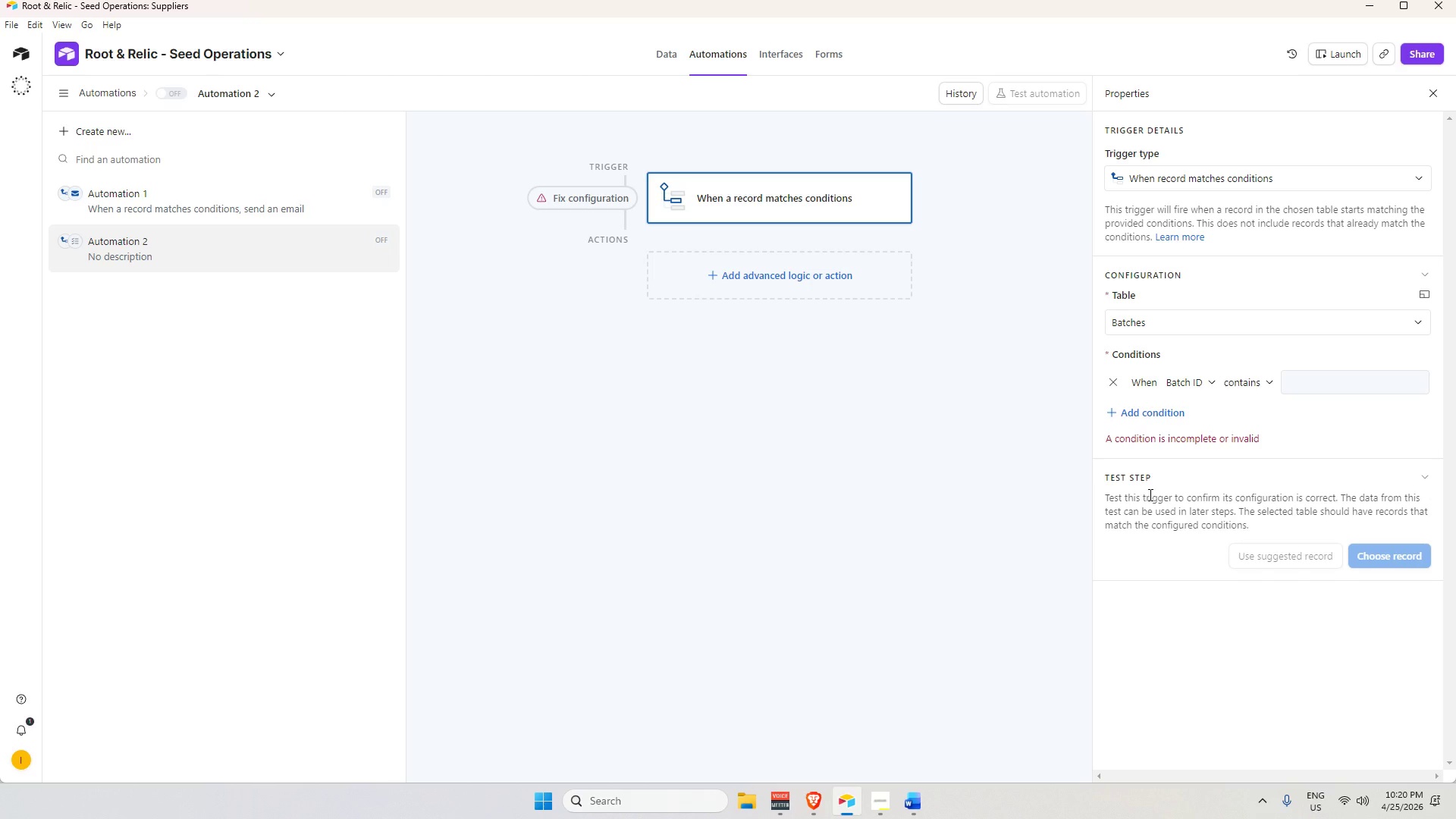 
wait(20.02)
 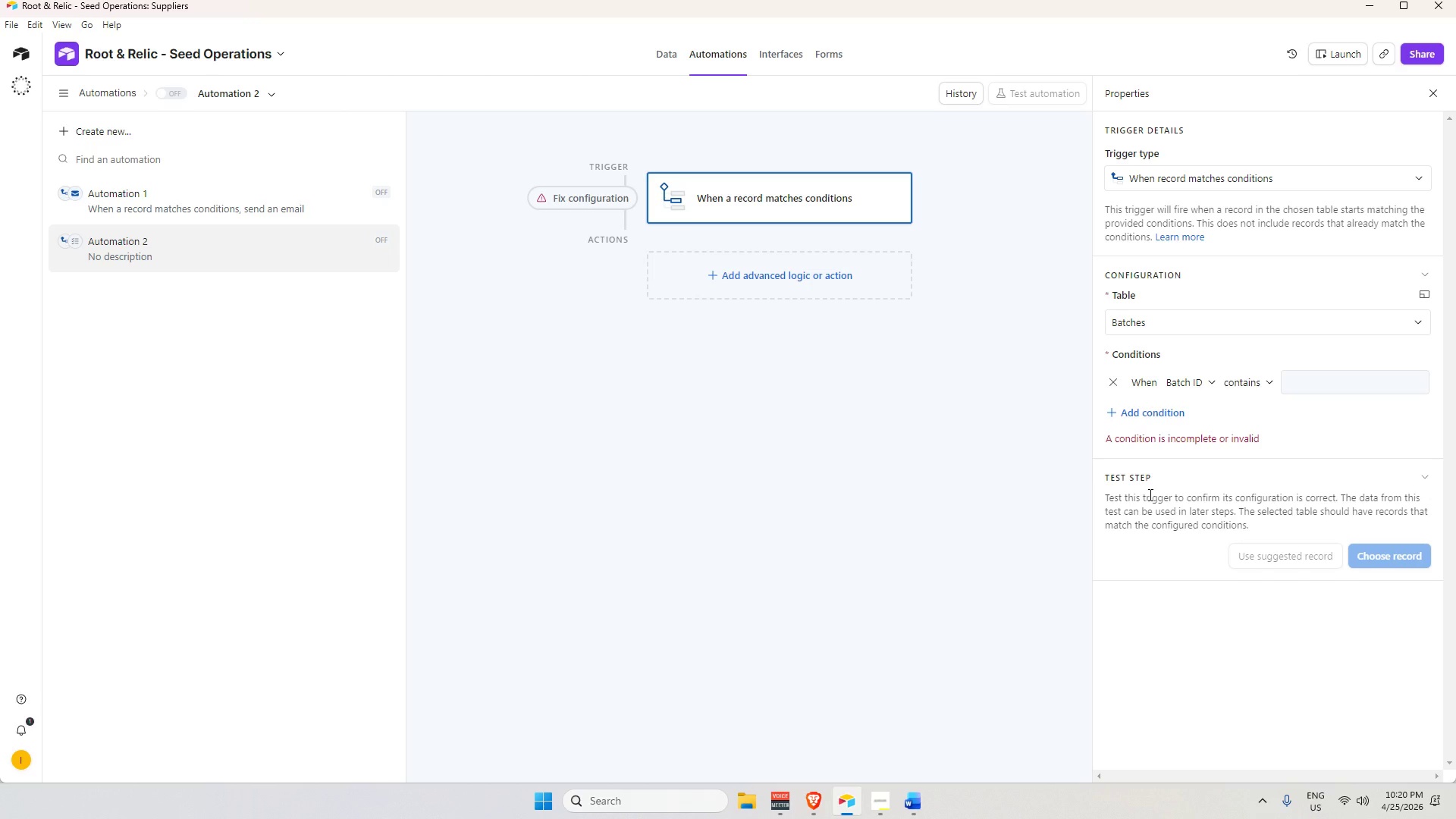 
left_click([1200, 381])
 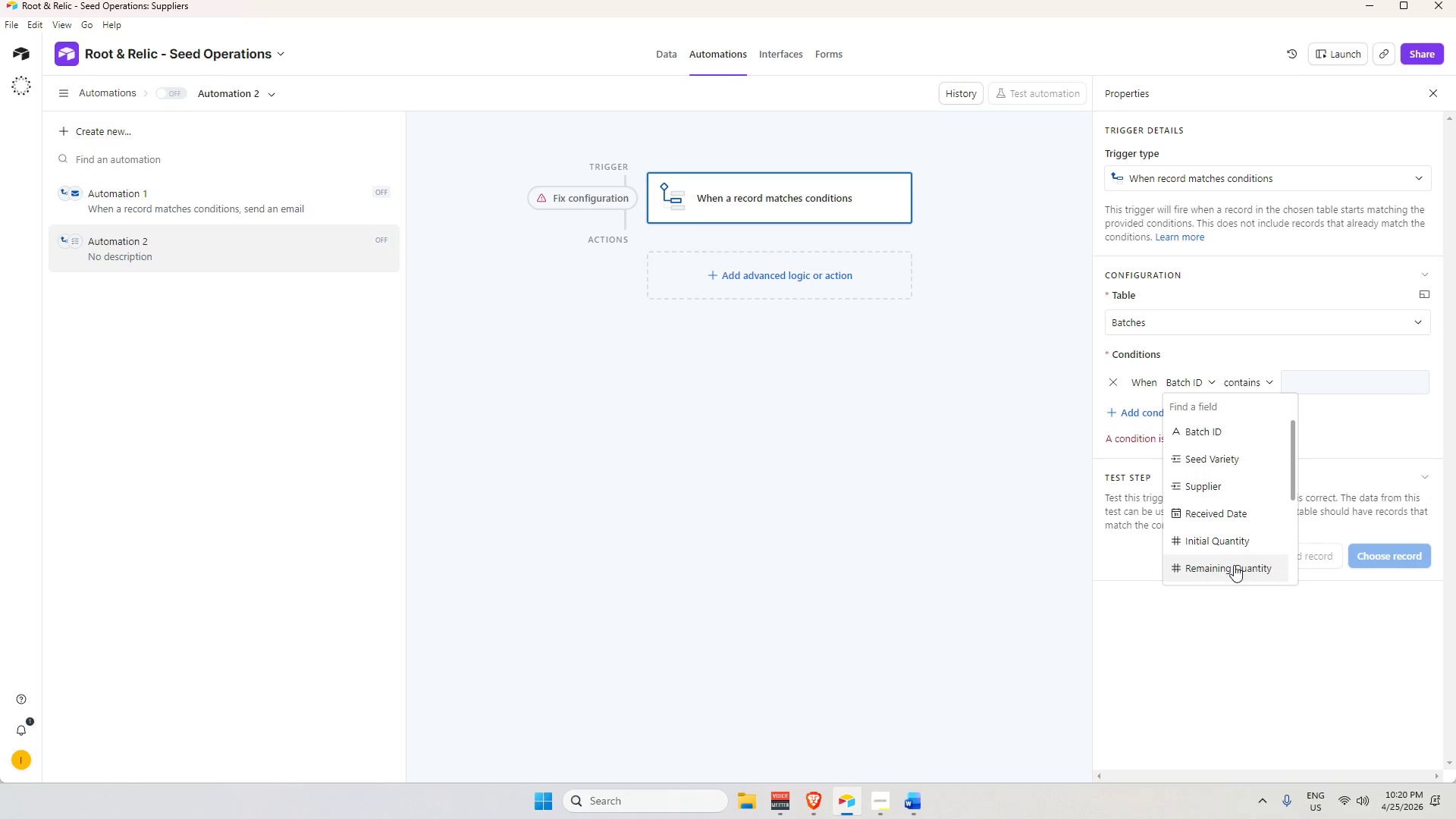 
scroll: coordinate [1248, 563], scroll_direction: down, amount: 5.0
 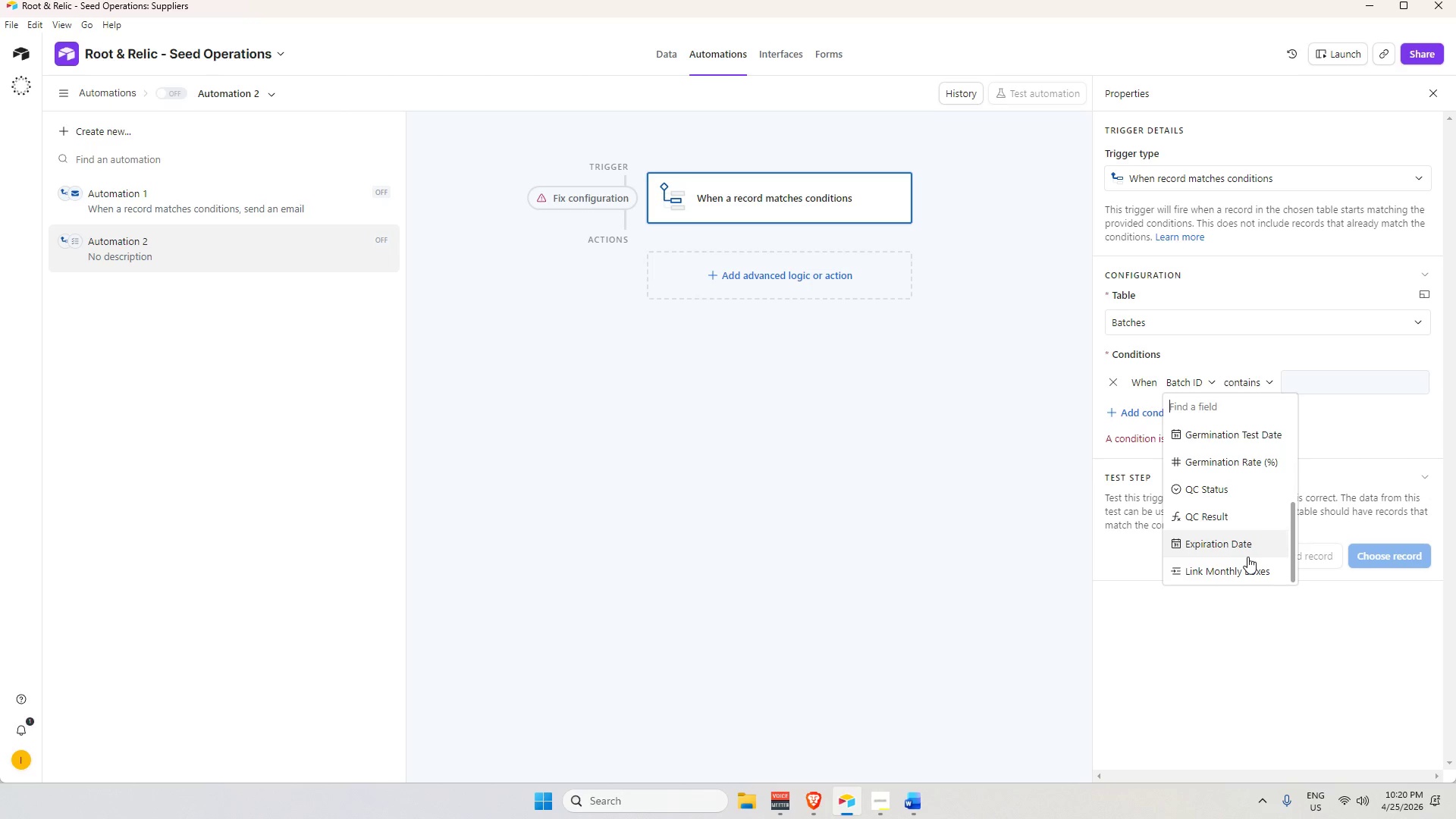 
scroll: coordinate [1235, 500], scroll_direction: up, amount: 5.0
 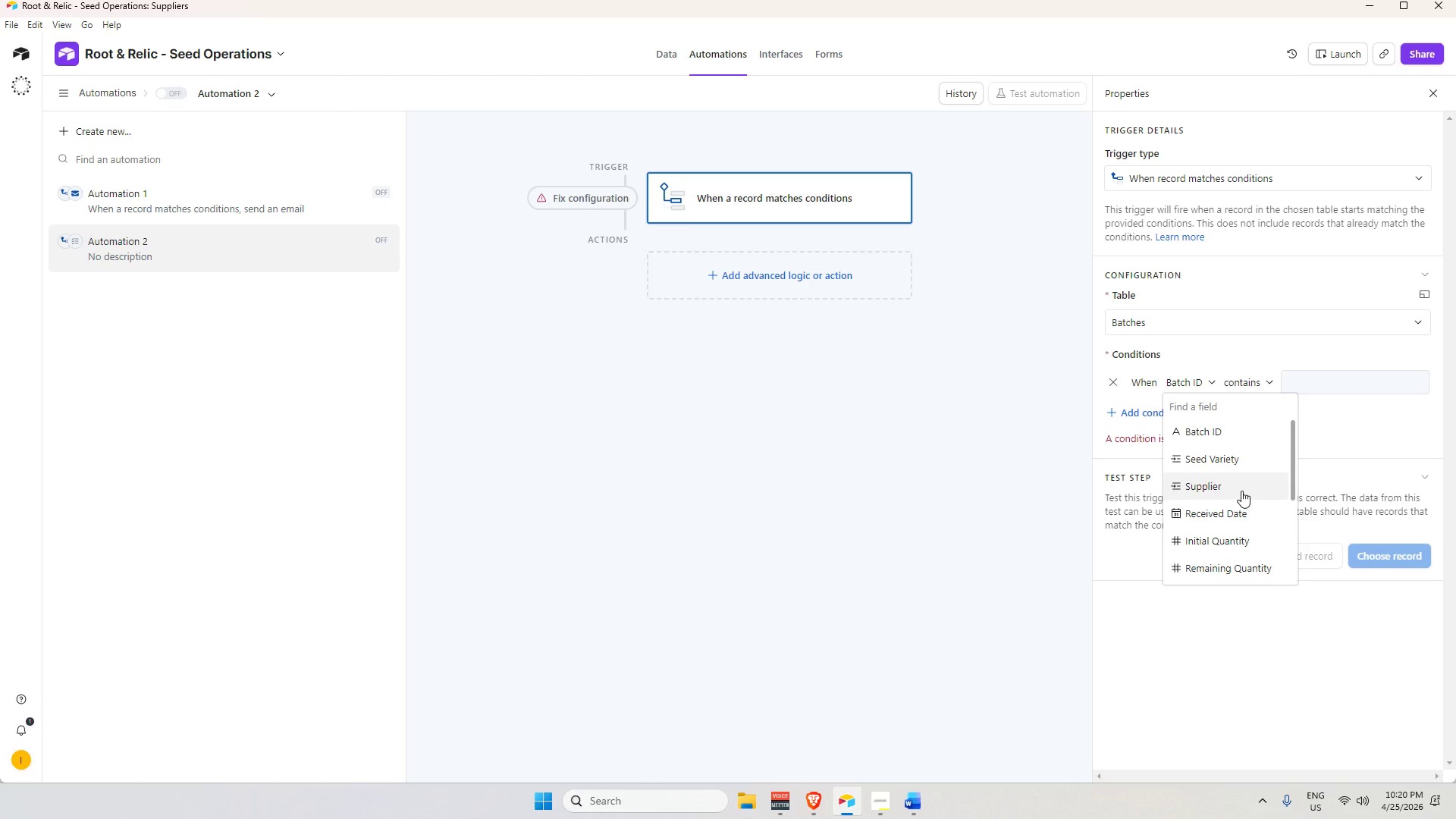 
scroll: coordinate [1244, 496], scroll_direction: down, amount: 2.0
 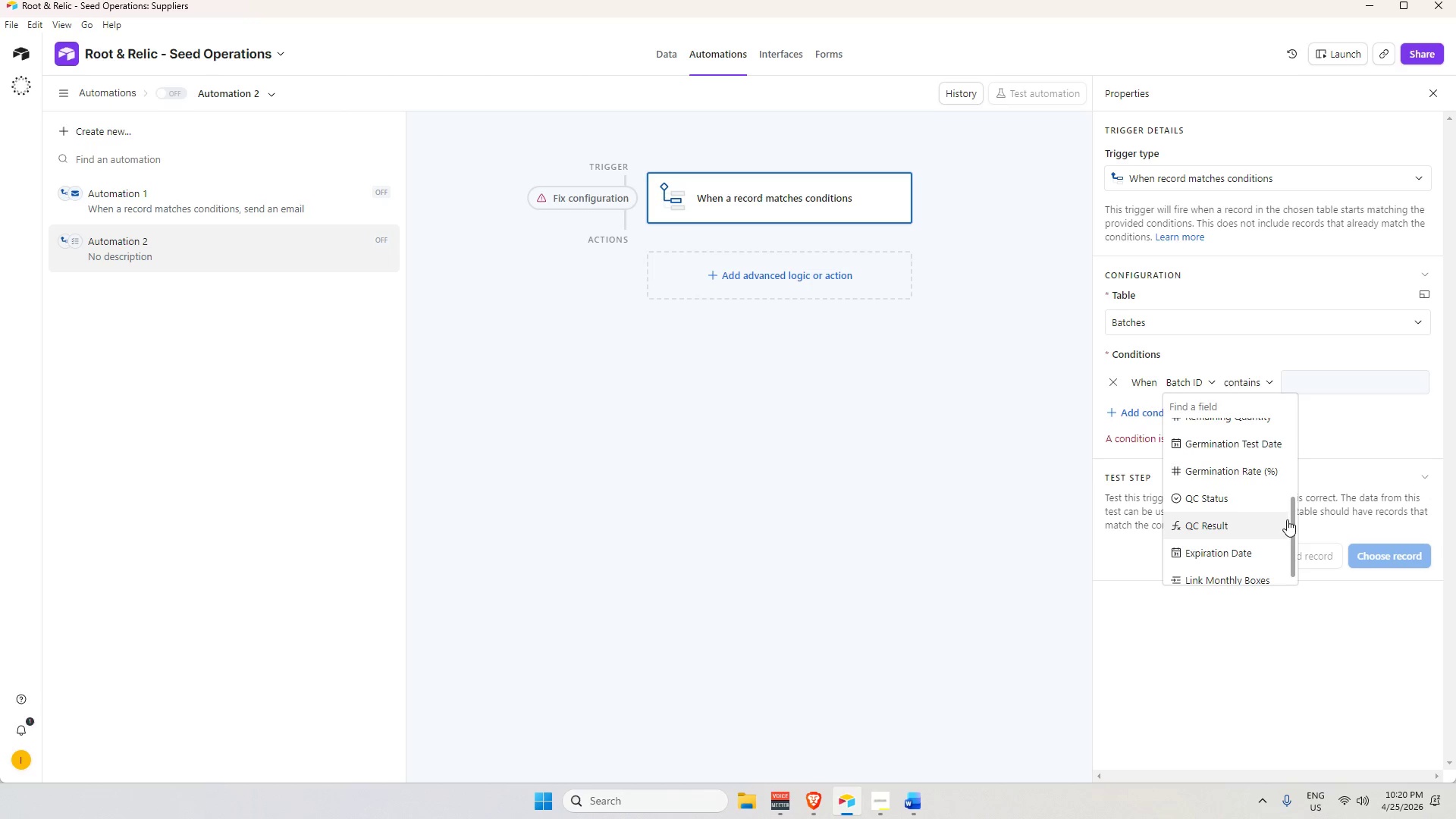 
left_click_drag(start_coordinate=[1291, 521], to_coordinate=[1309, 545])
 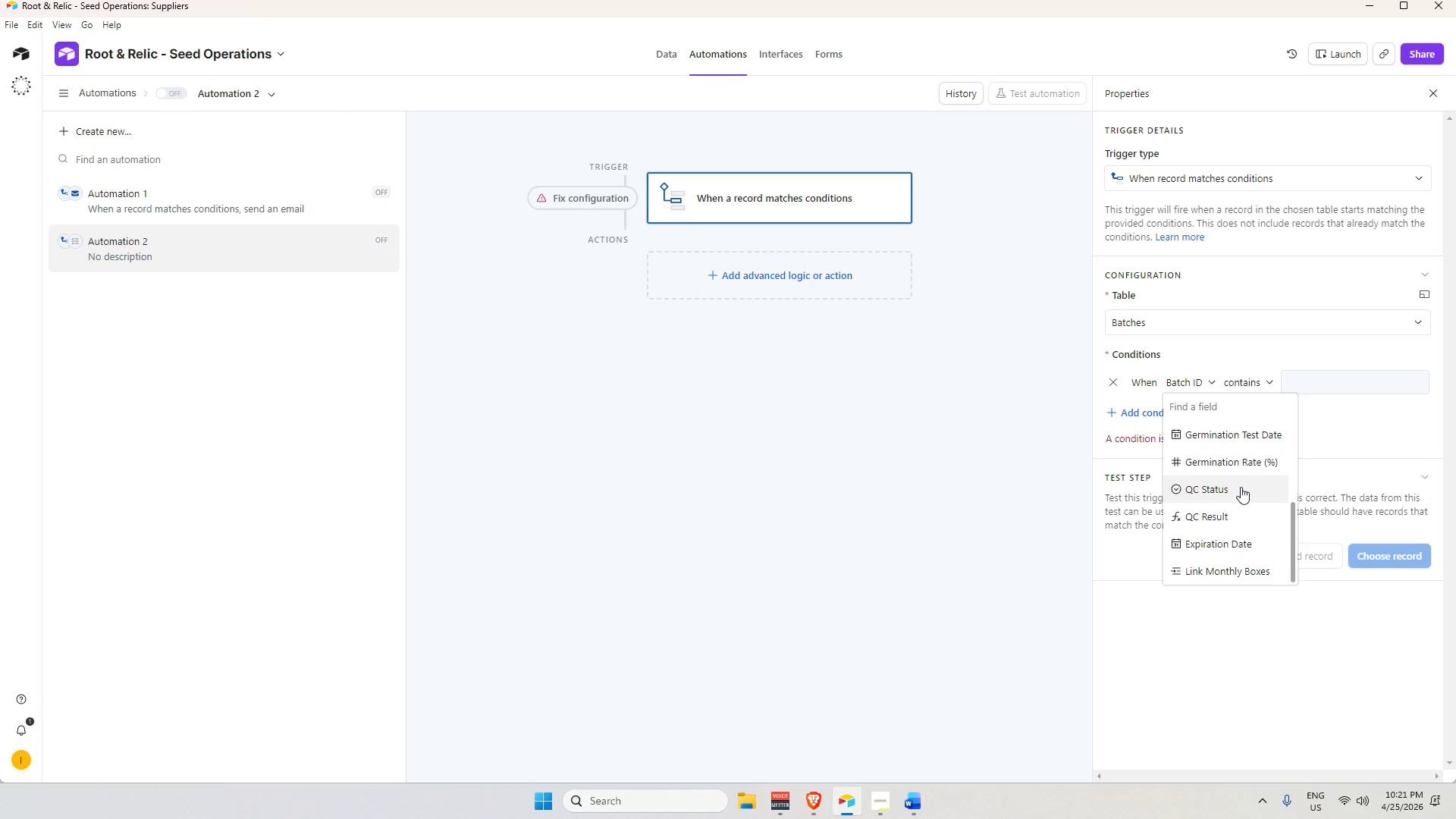 
wait(6.03)
 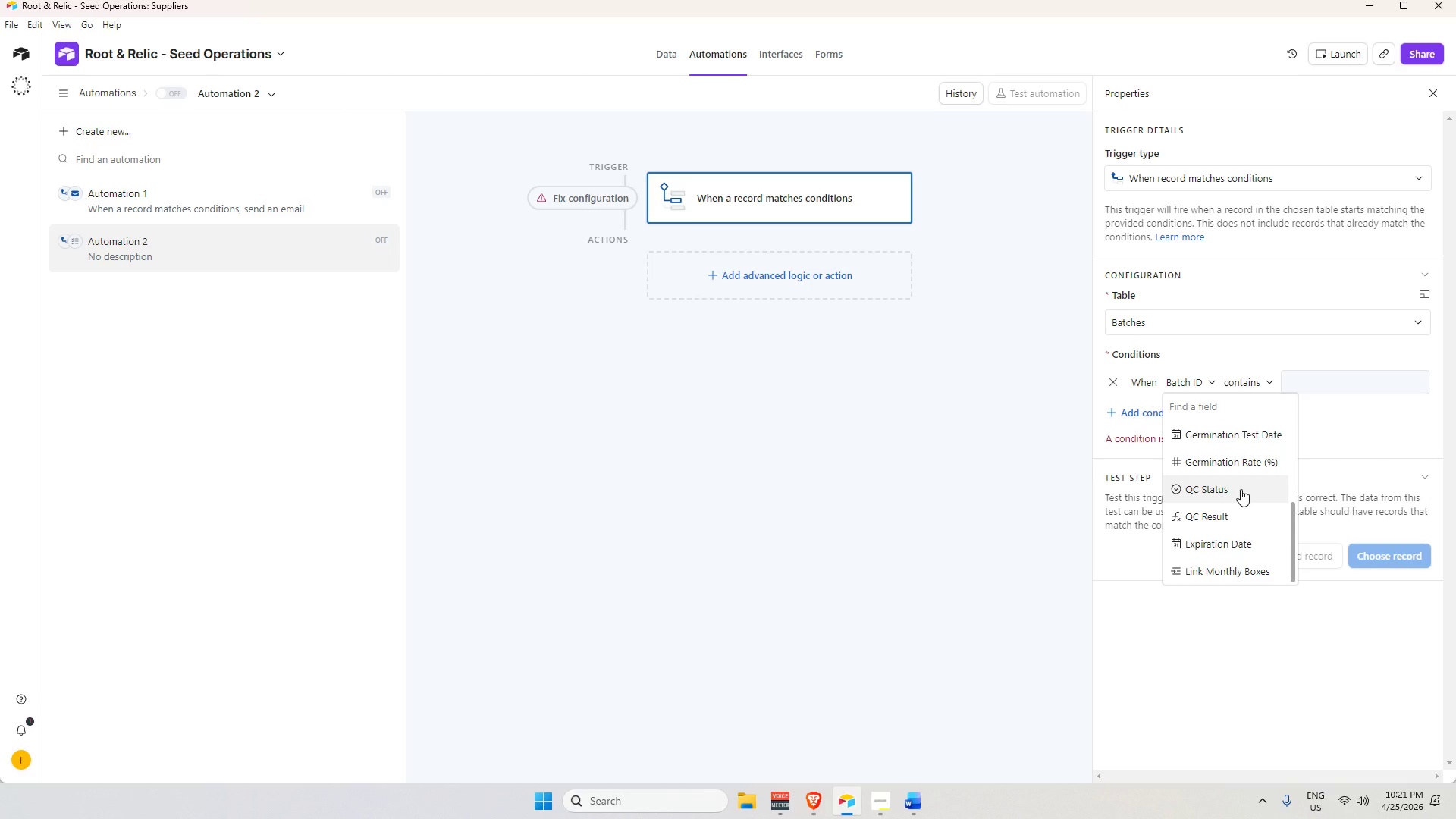 
scroll: coordinate [1270, 485], scroll_direction: up, amount: 3.0
 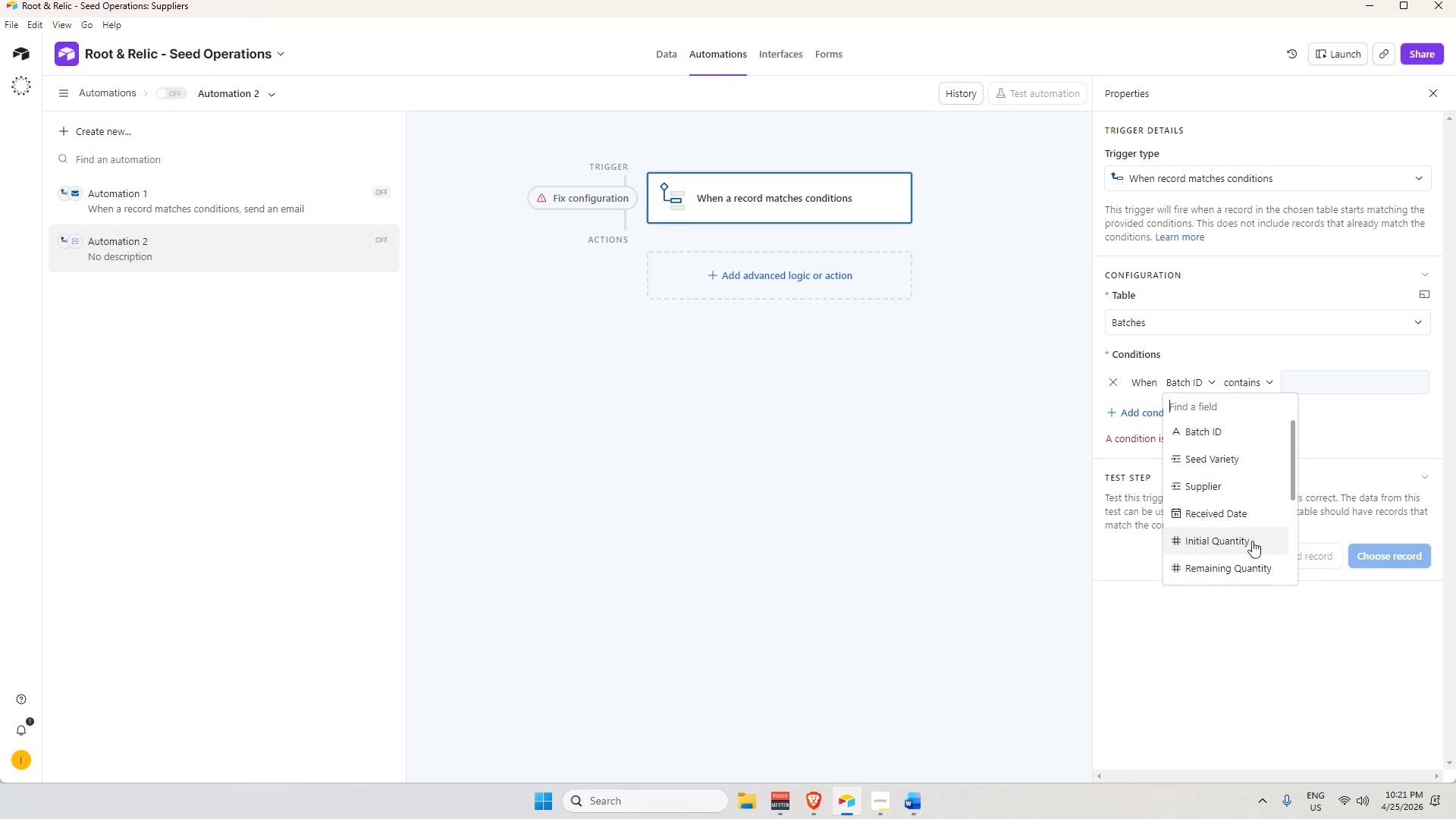 
left_click([1247, 562])
 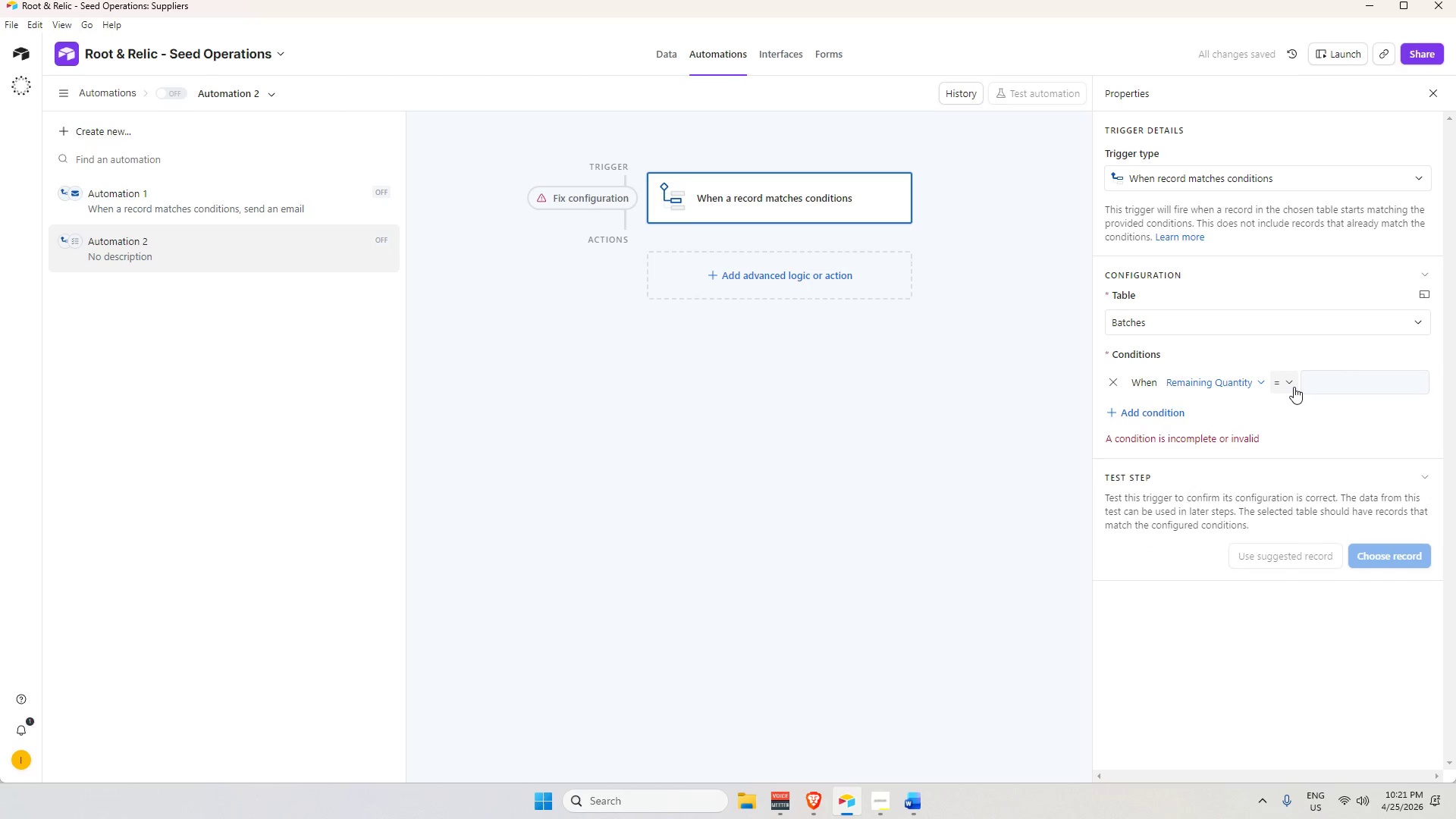 
left_click([1286, 384])
 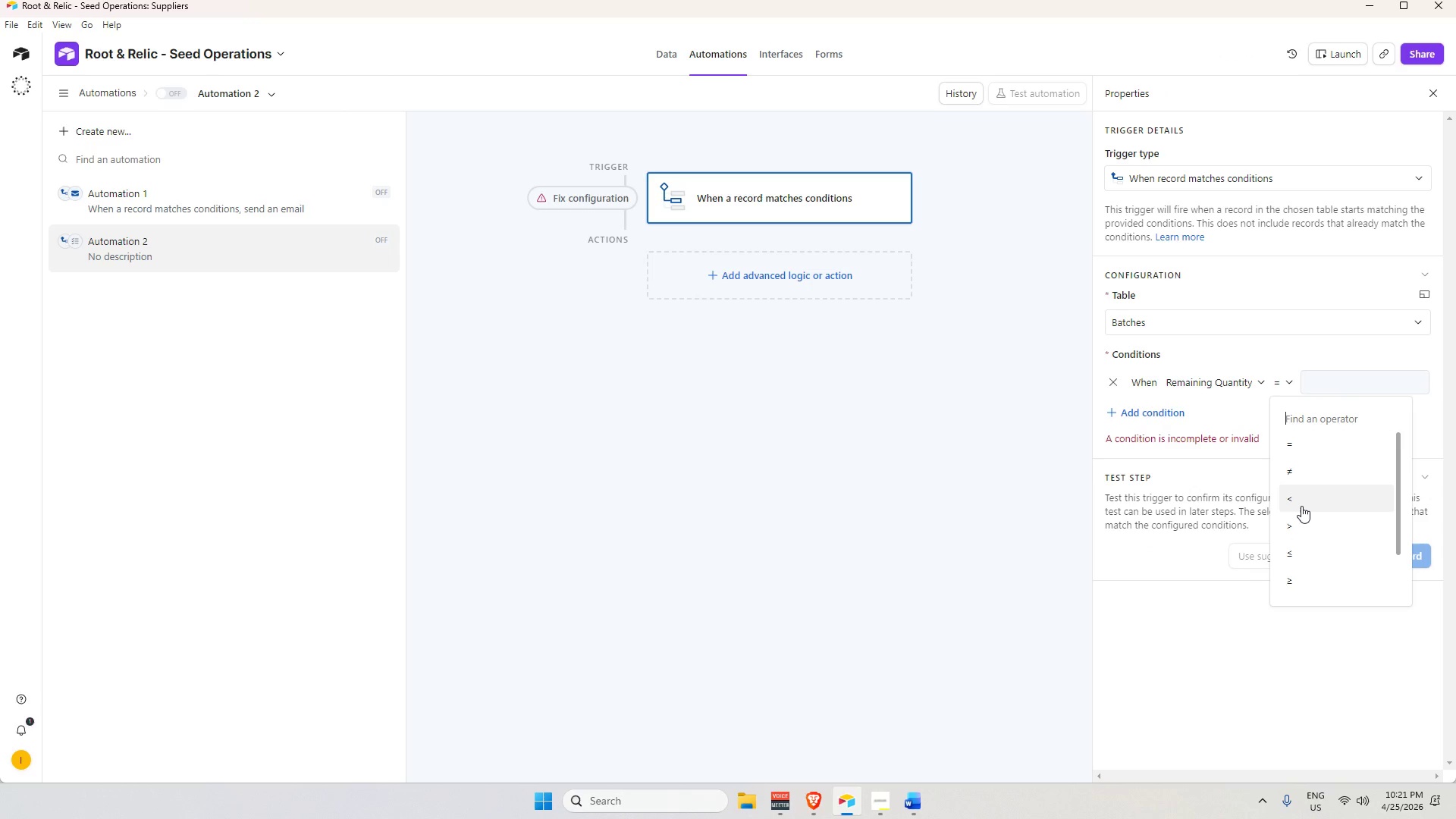 
left_click([1299, 504])
 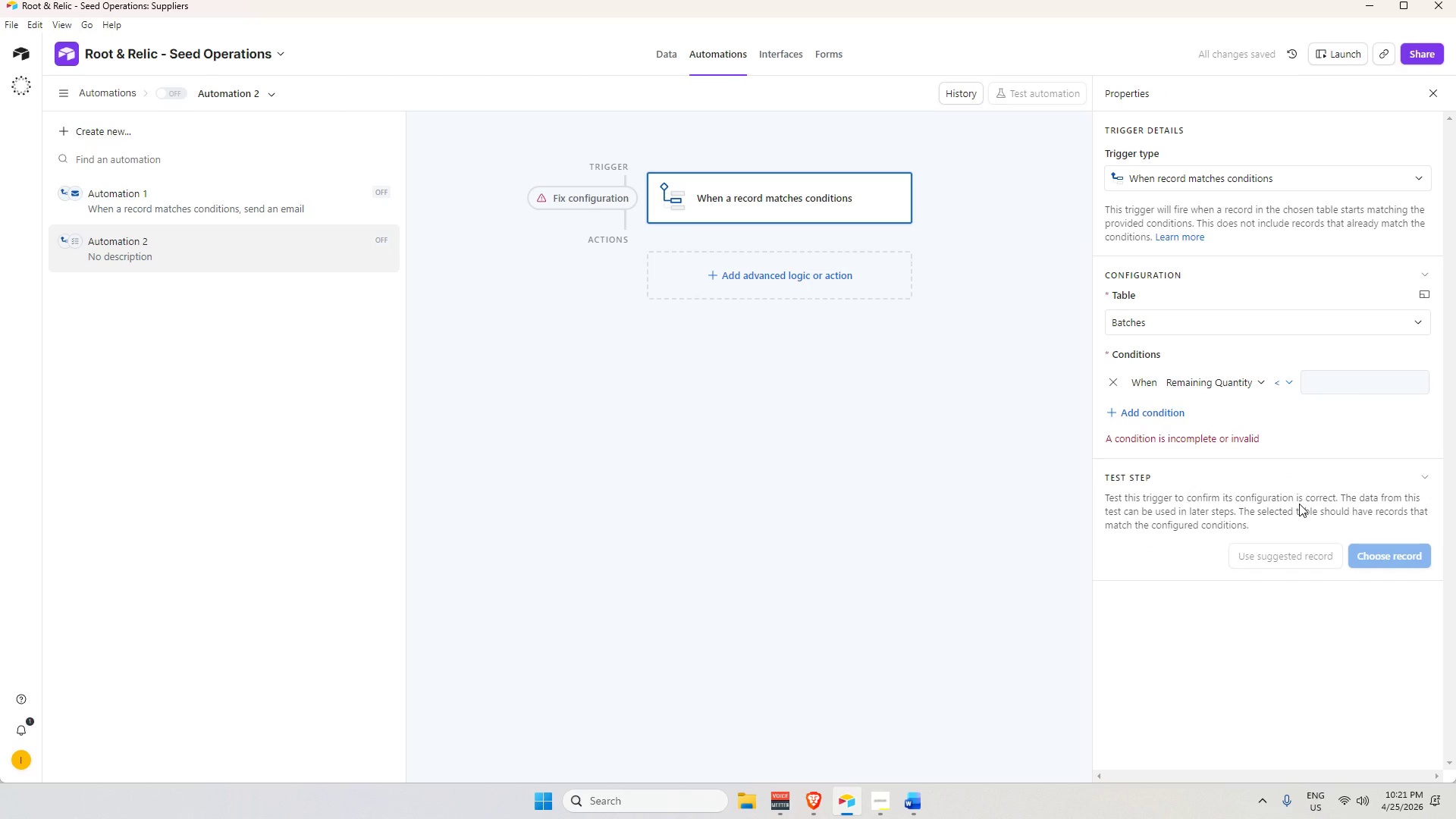 
wait(5.5)
 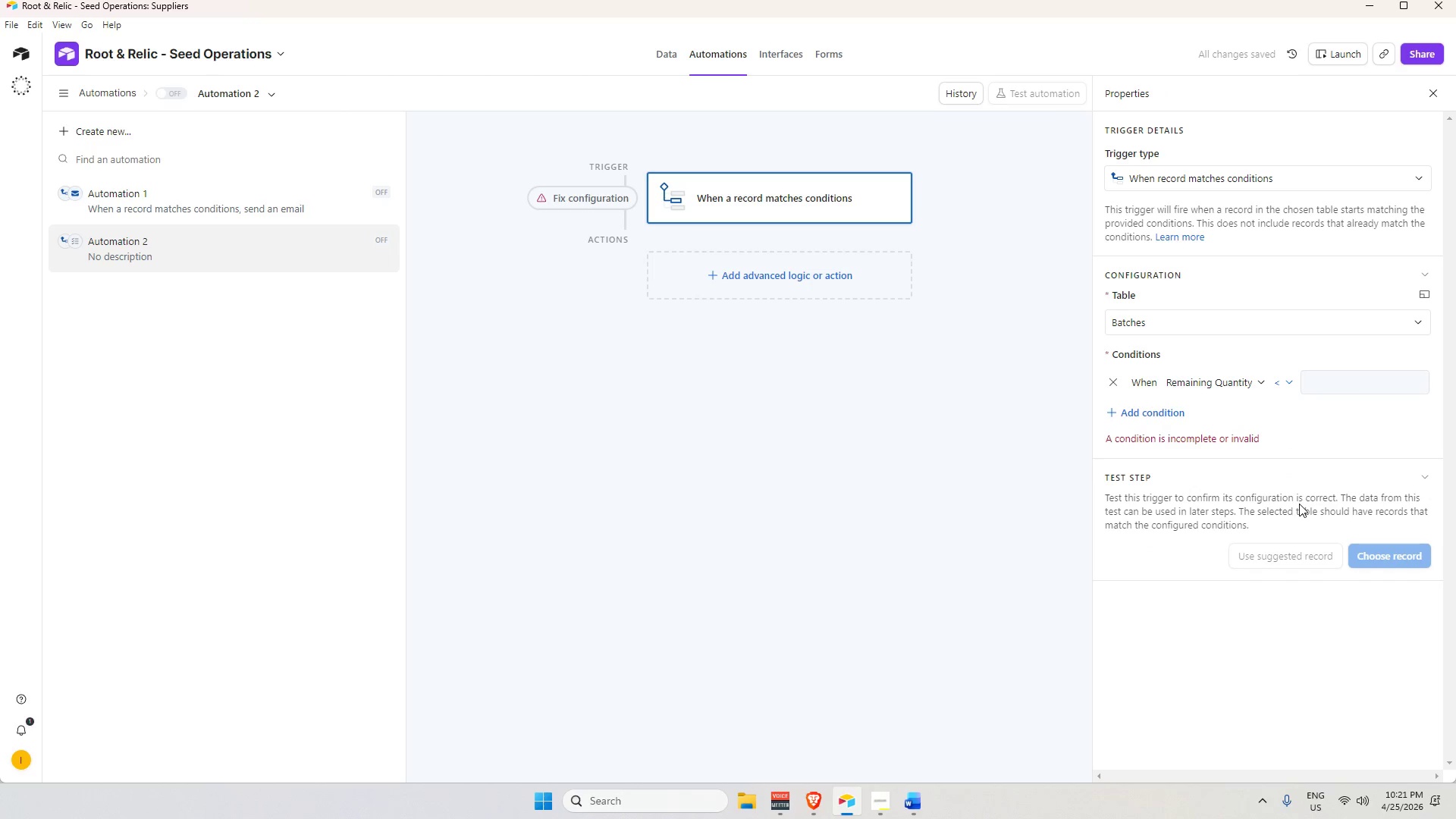 
left_click([1341, 381])
 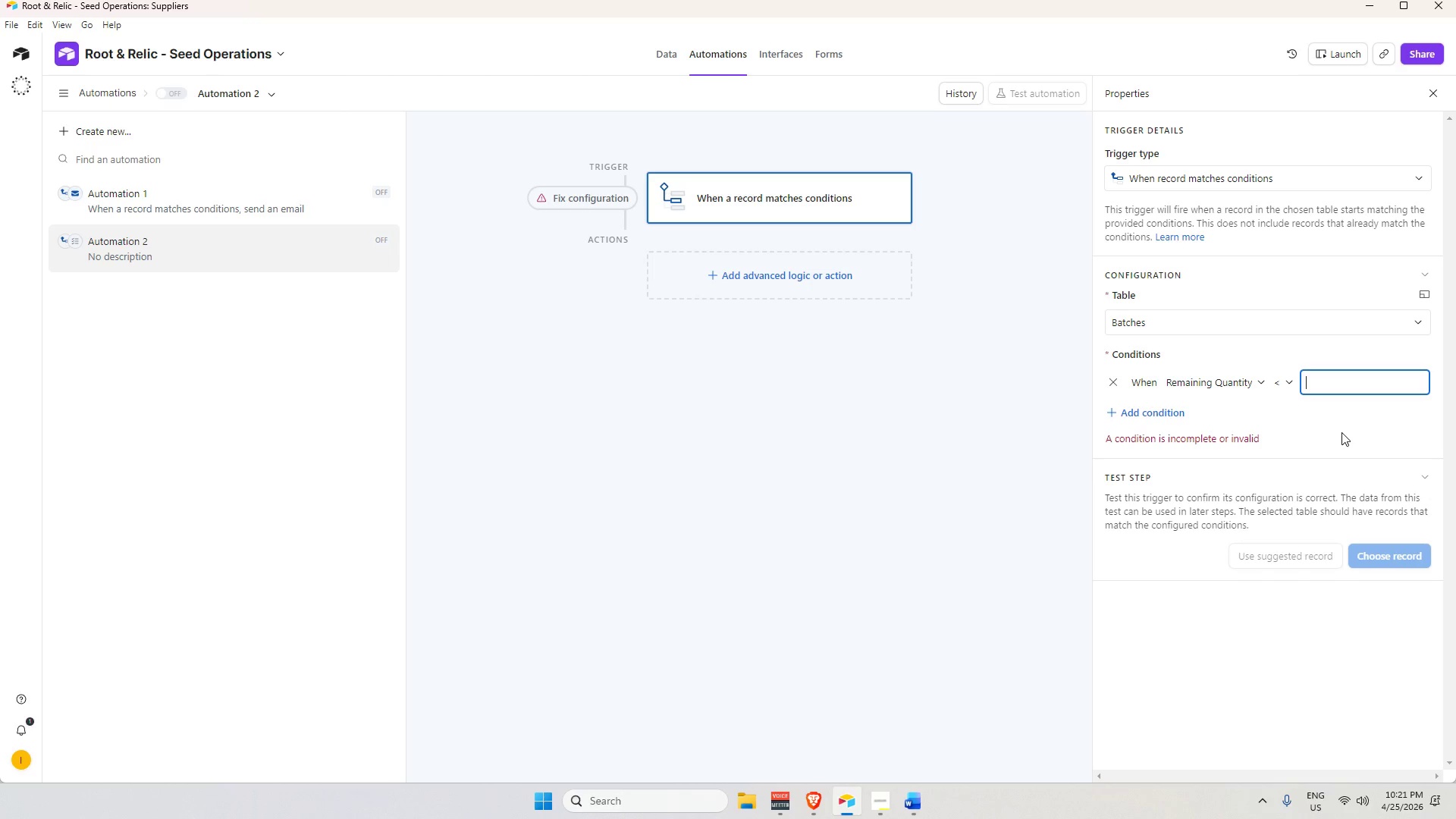 
type(rere1)
key(Backspace)
key(Backspace)
type(85)
 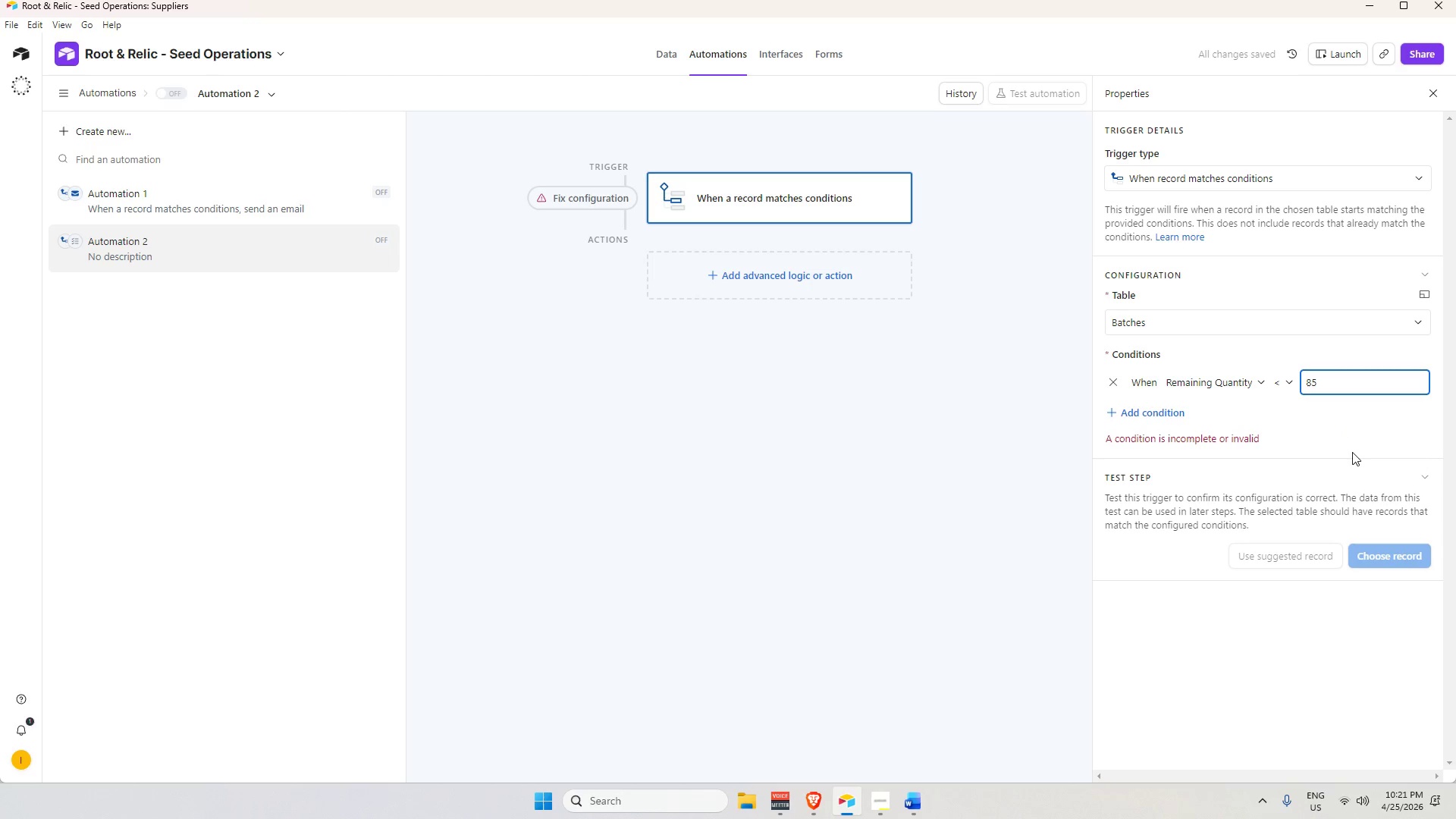 
hold_key(key=Numpad2, duration=0.33)
 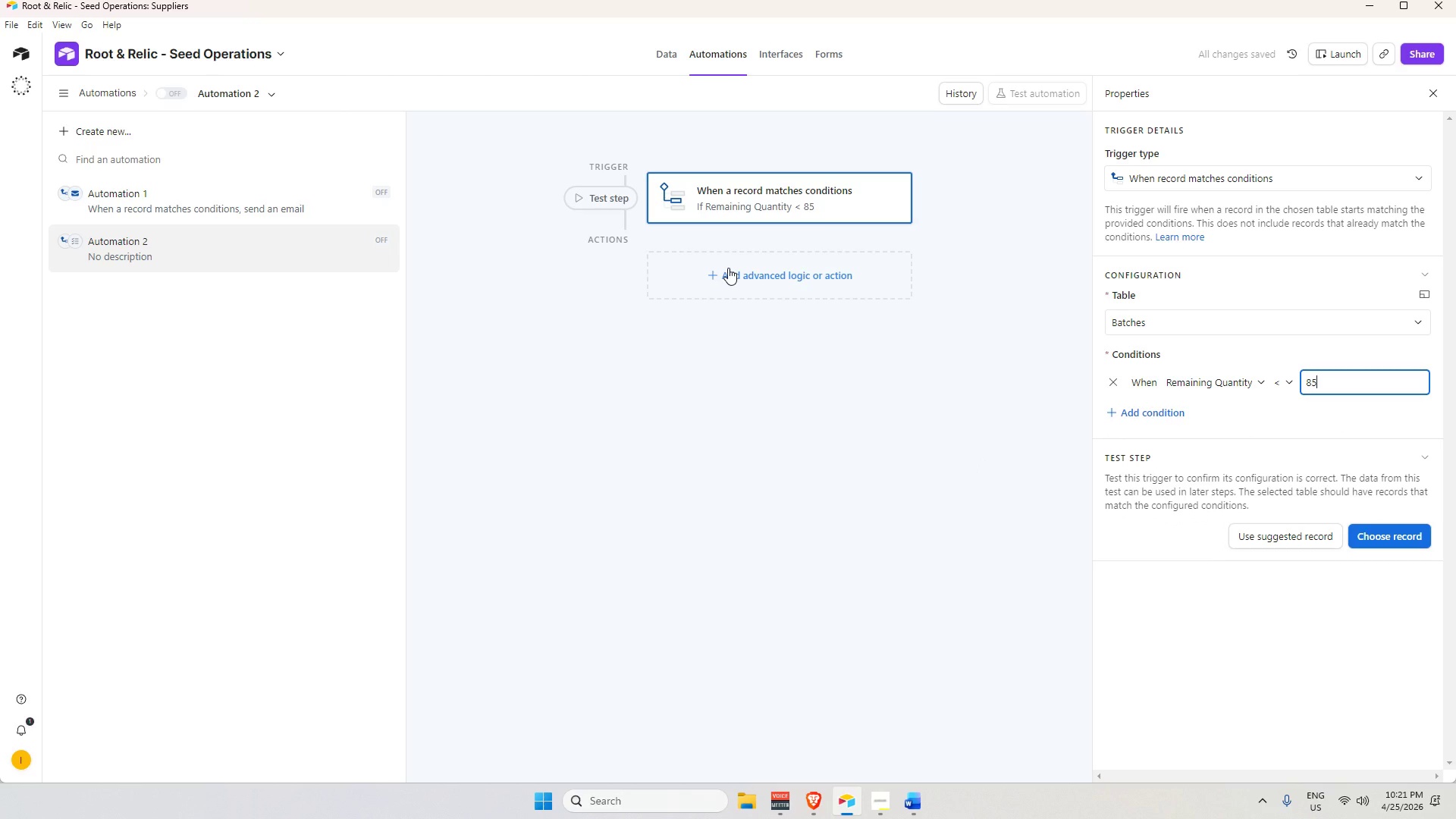 
wait(5.39)
 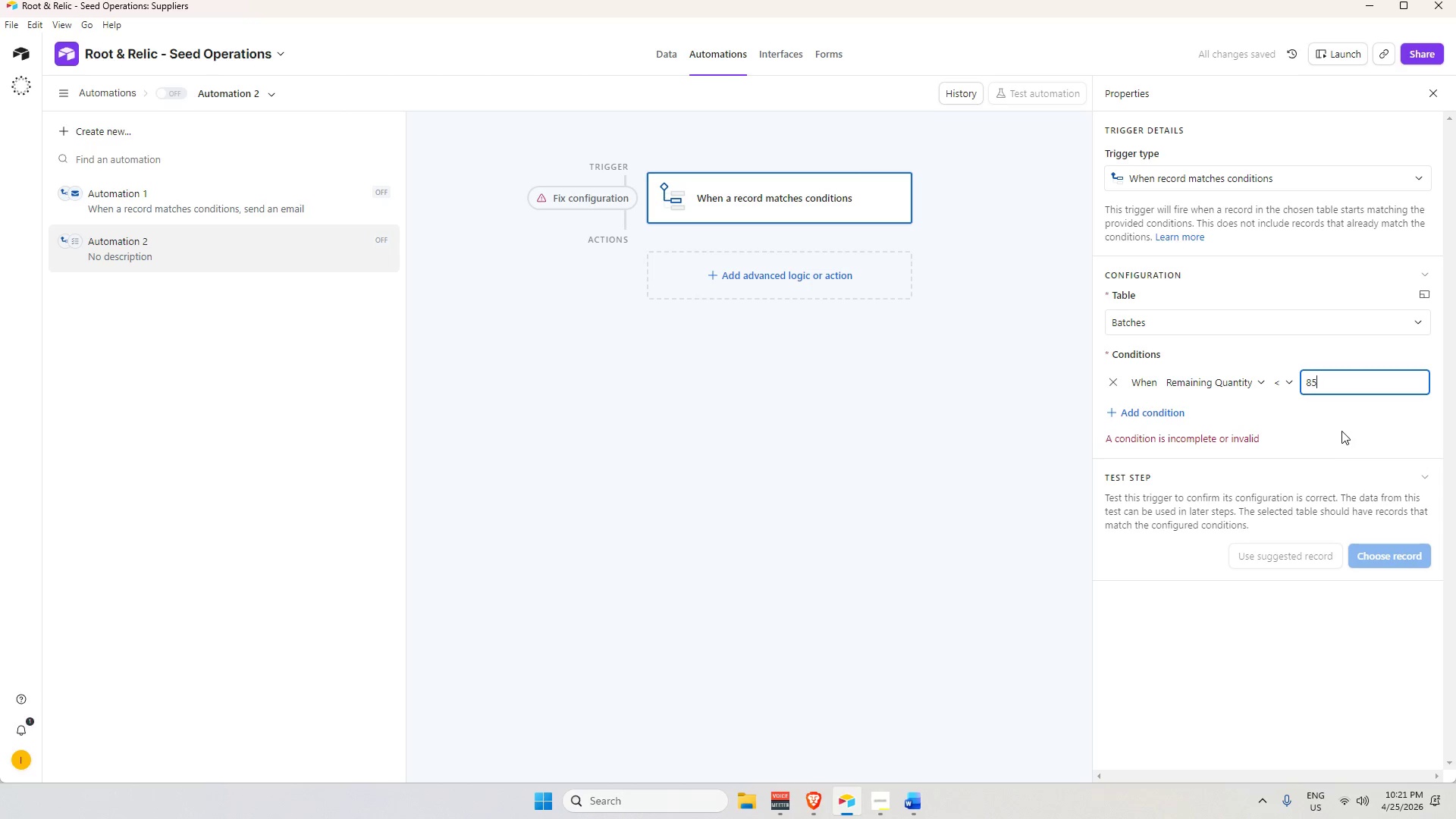 
left_click([728, 268])
 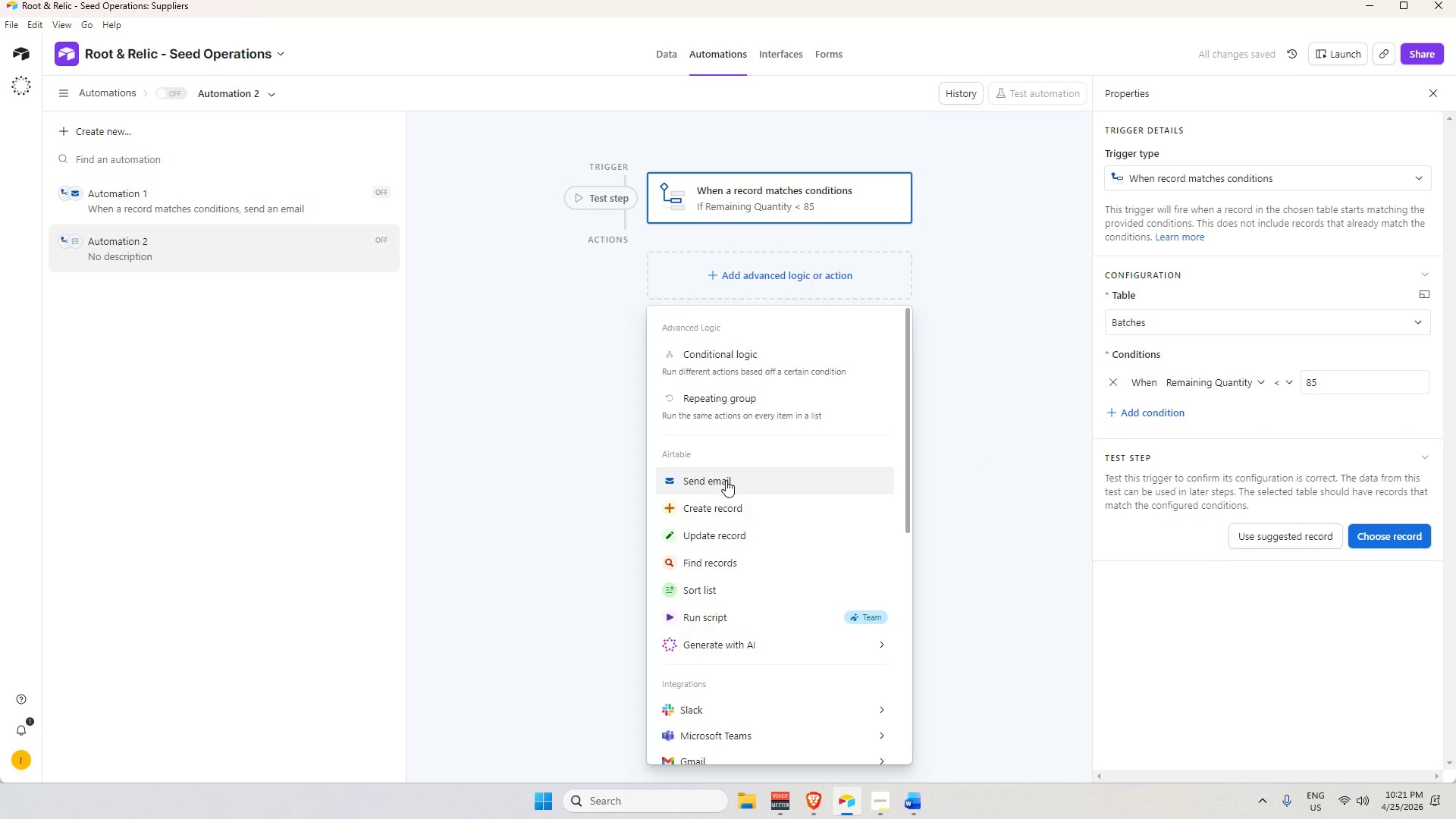 
left_click([726, 480])
 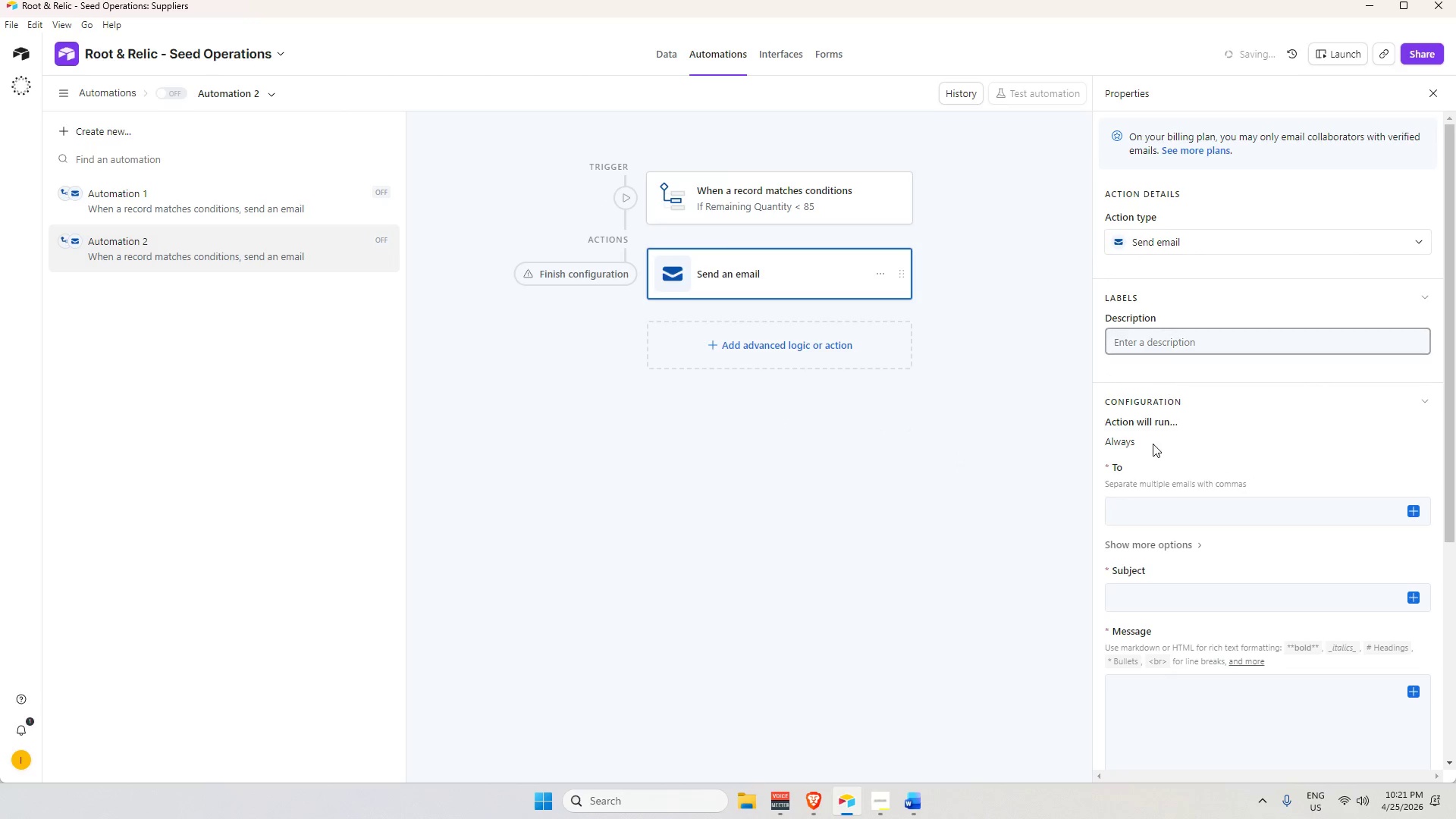 
left_click([1147, 513])
 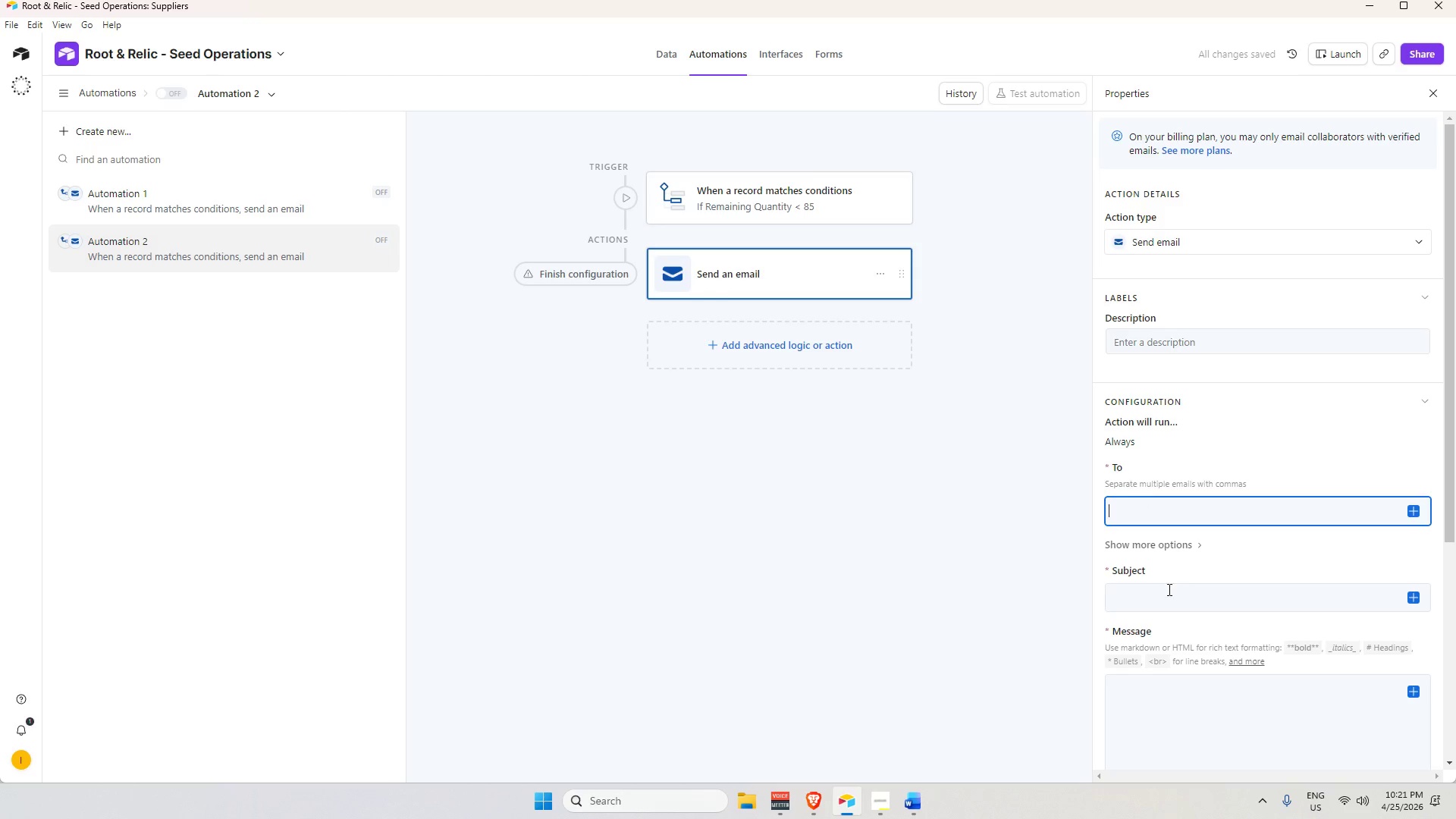 
left_click([1168, 590])
 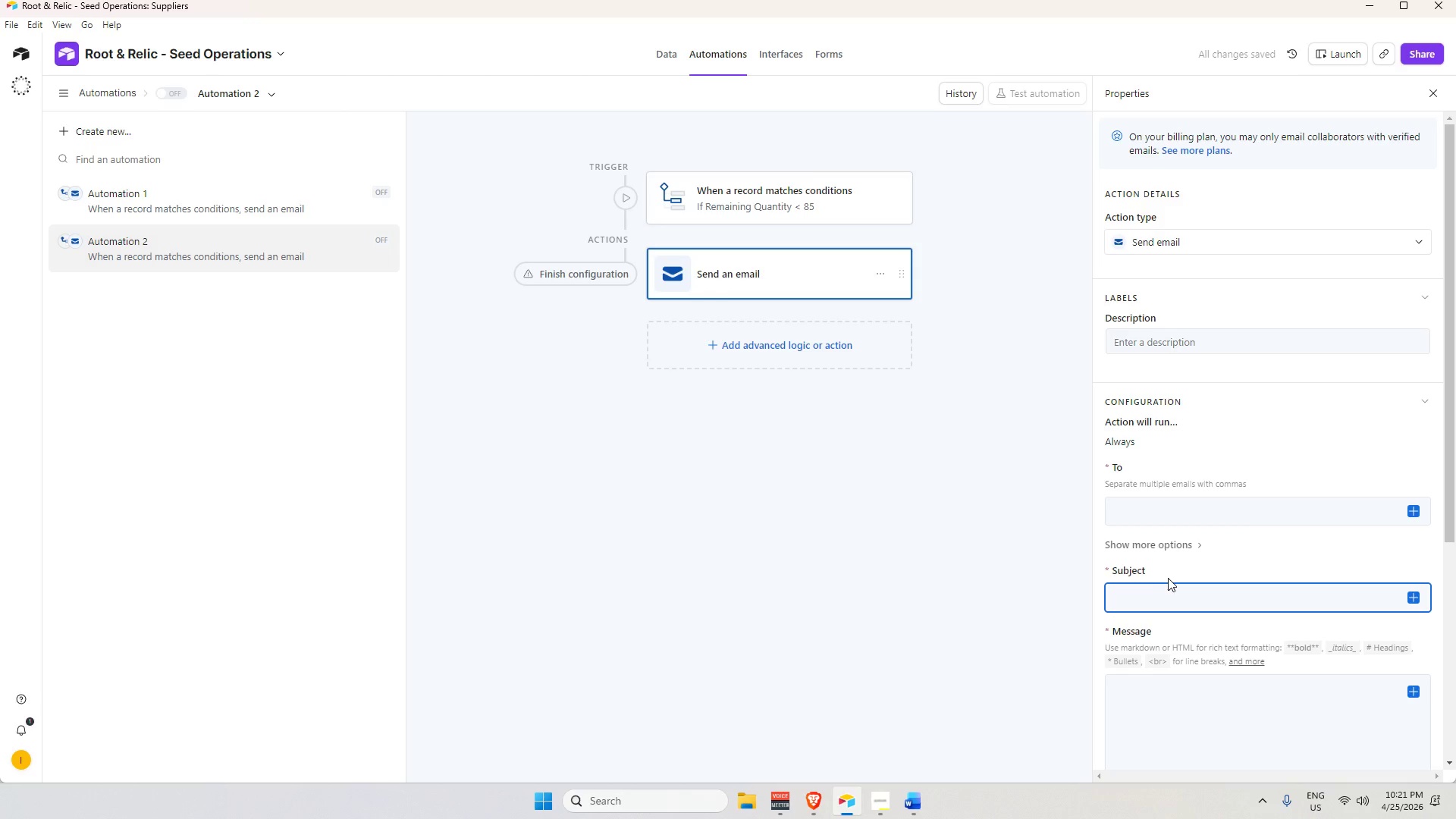 
scroll: coordinate [1180, 573], scroll_direction: down, amount: 3.0
 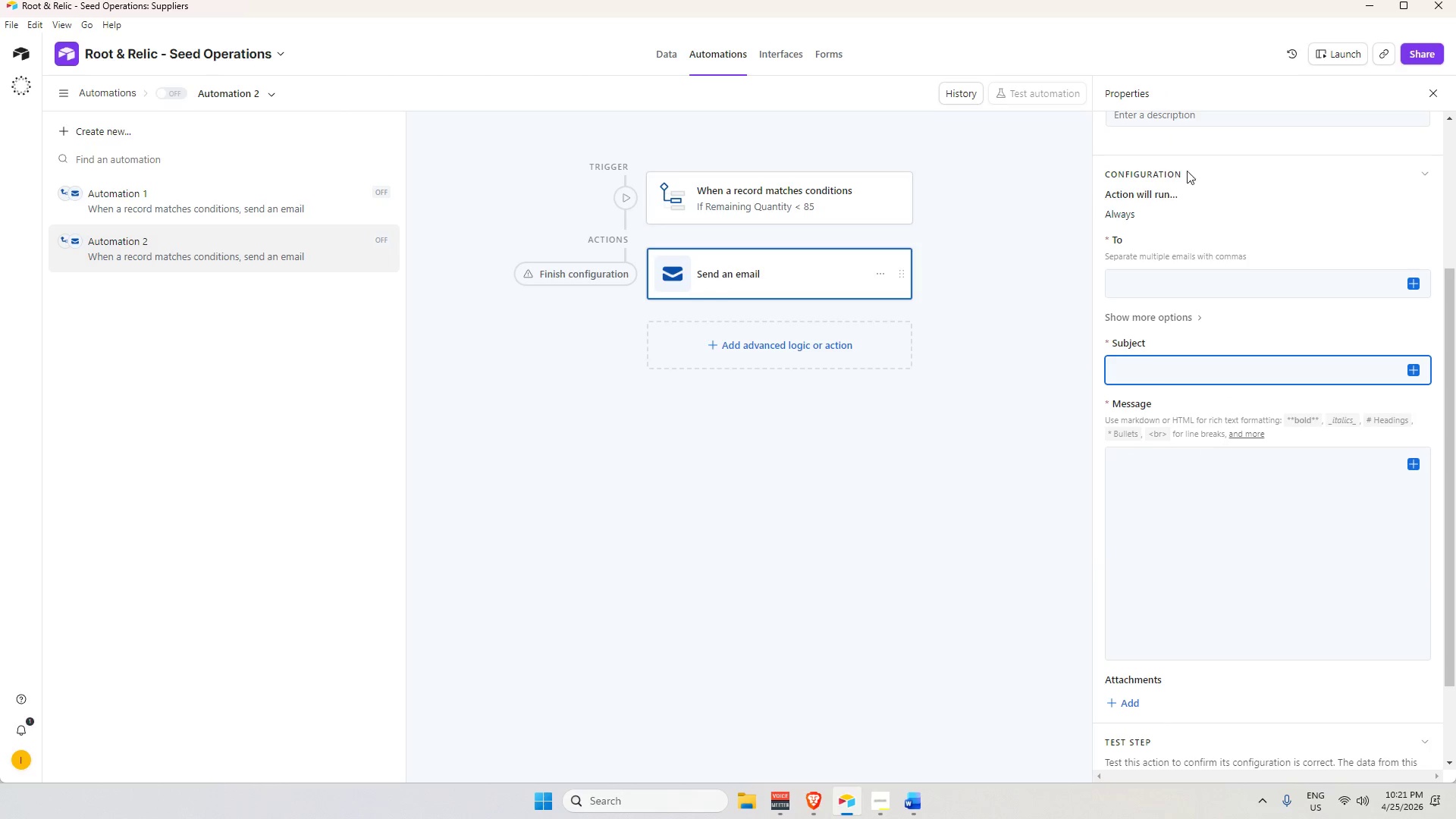 
wait(9.34)
 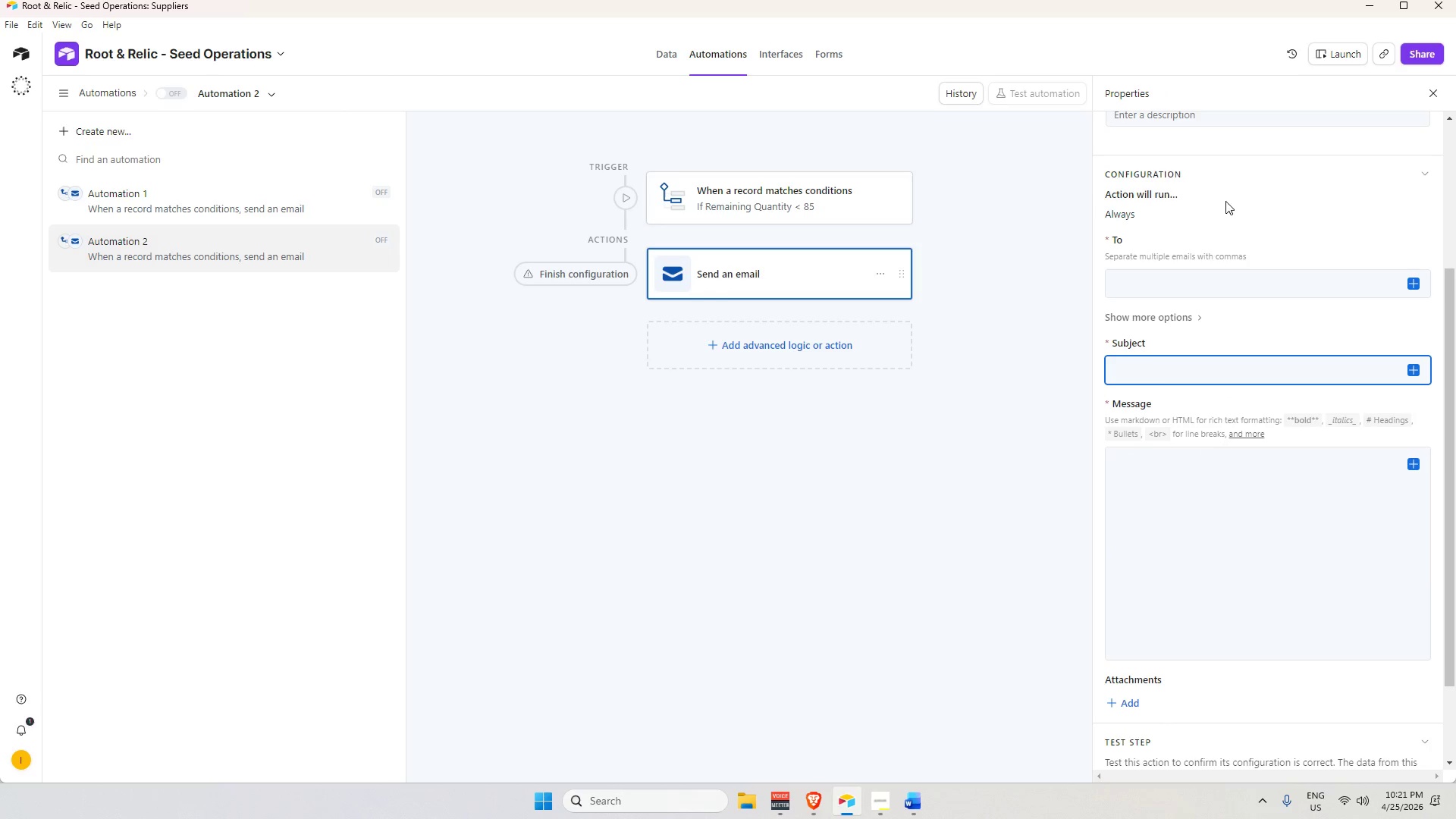 
key(Alt+Tab)
 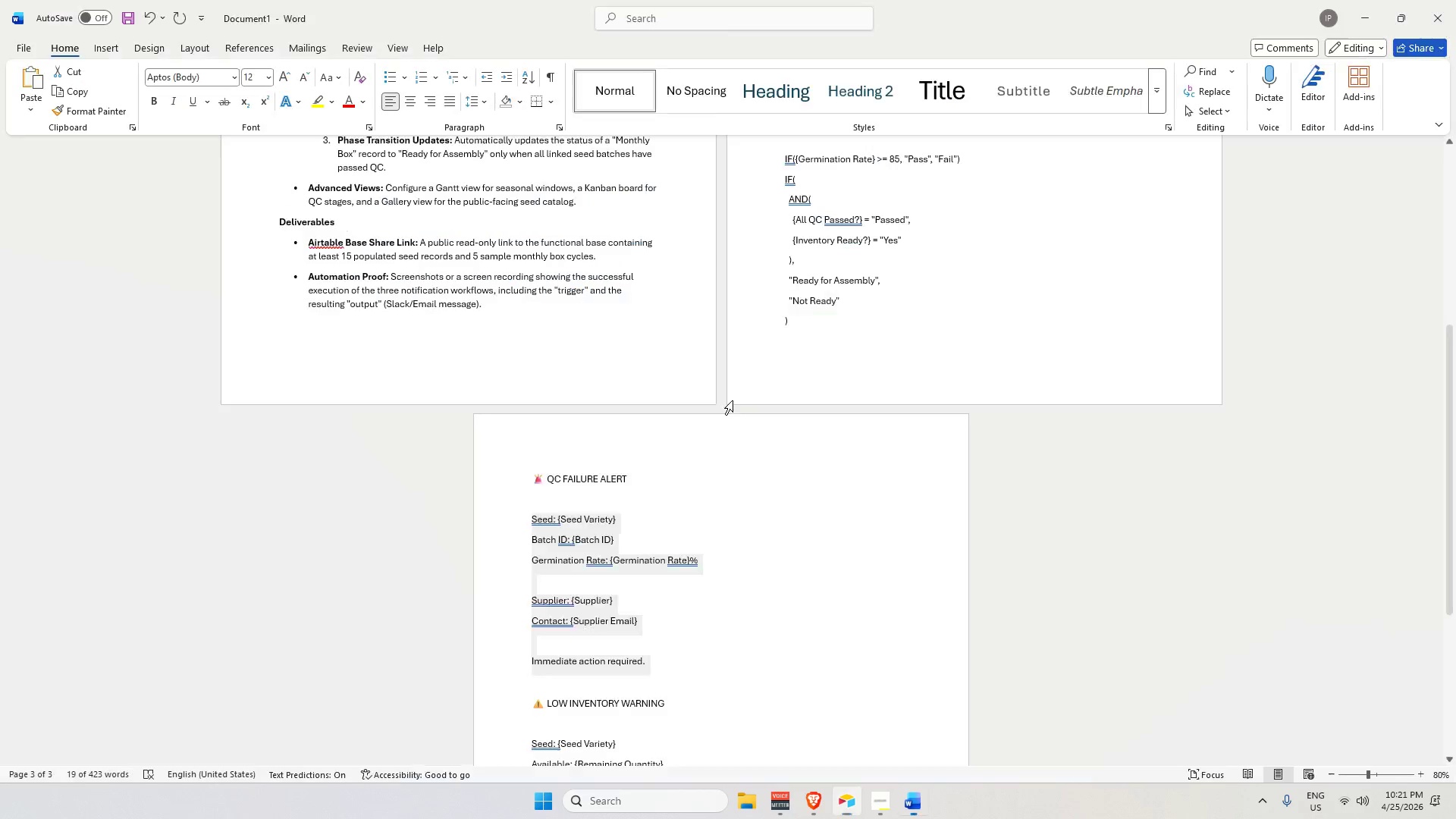 
scroll: coordinate [727, 573], scroll_direction: down, amount: 7.0
 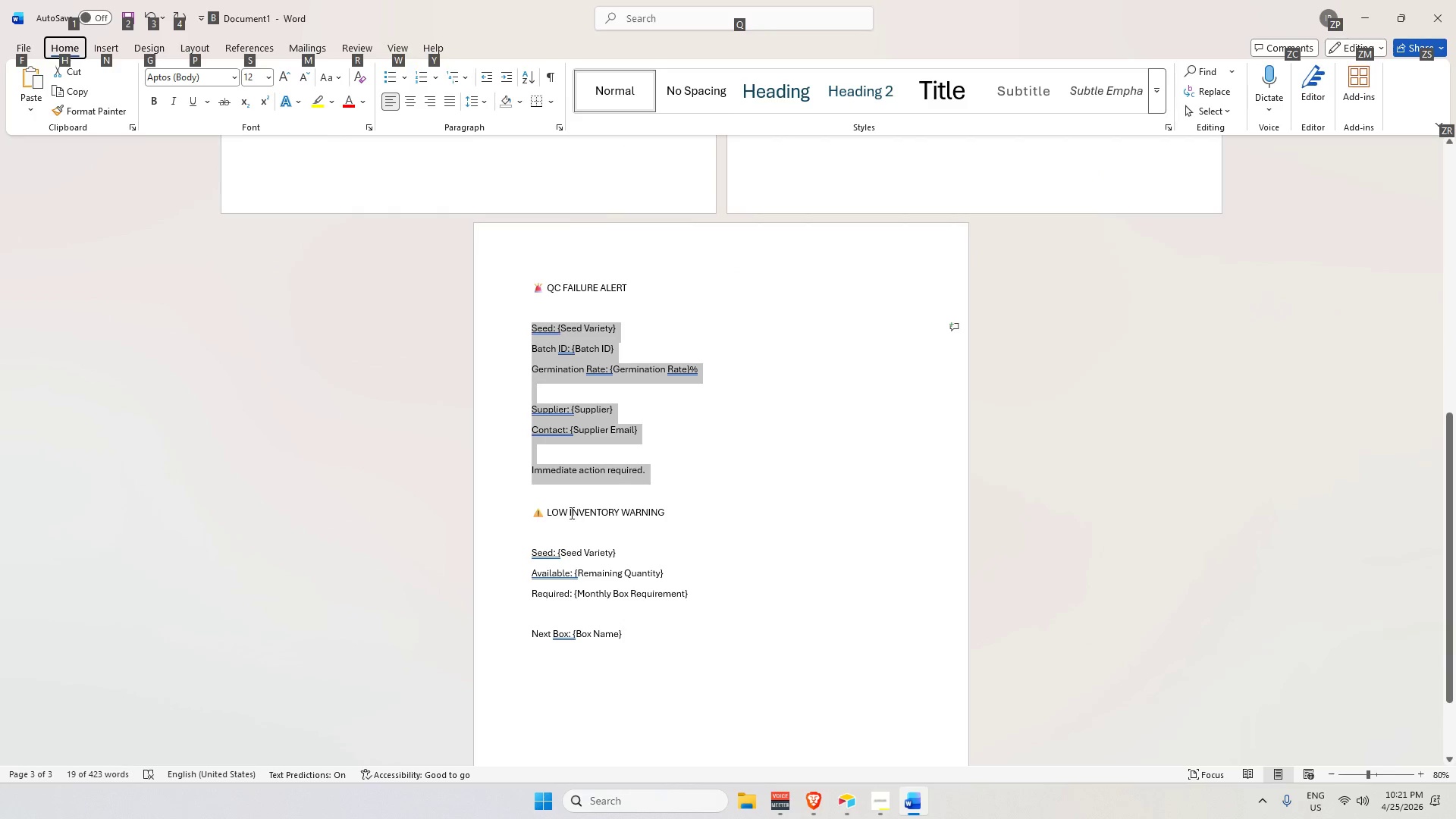 
left_click_drag(start_coordinate=[546, 509], to_coordinate=[693, 505])
 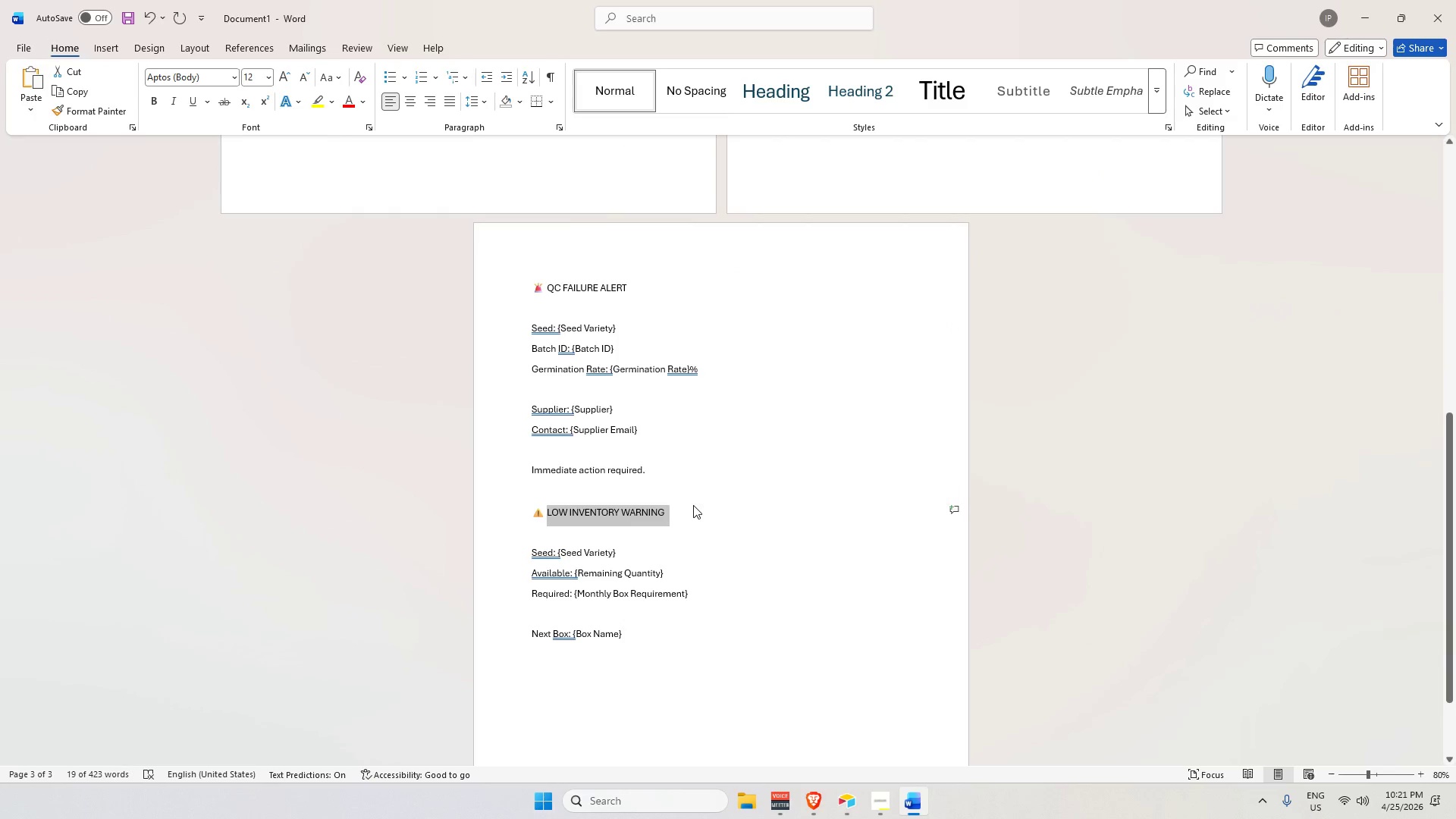 
key(Control+C)
 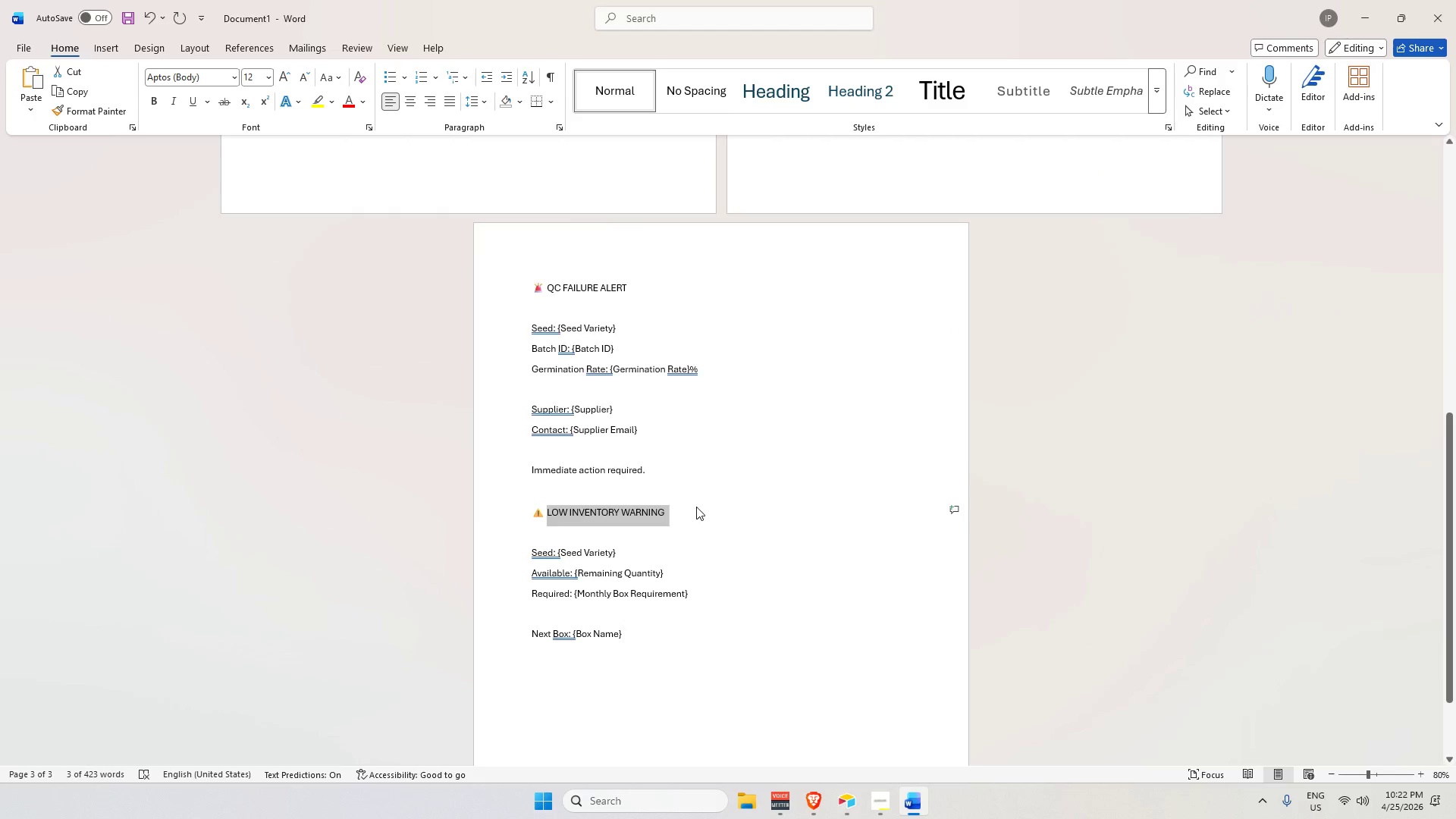 
key(Alt+Tab)
 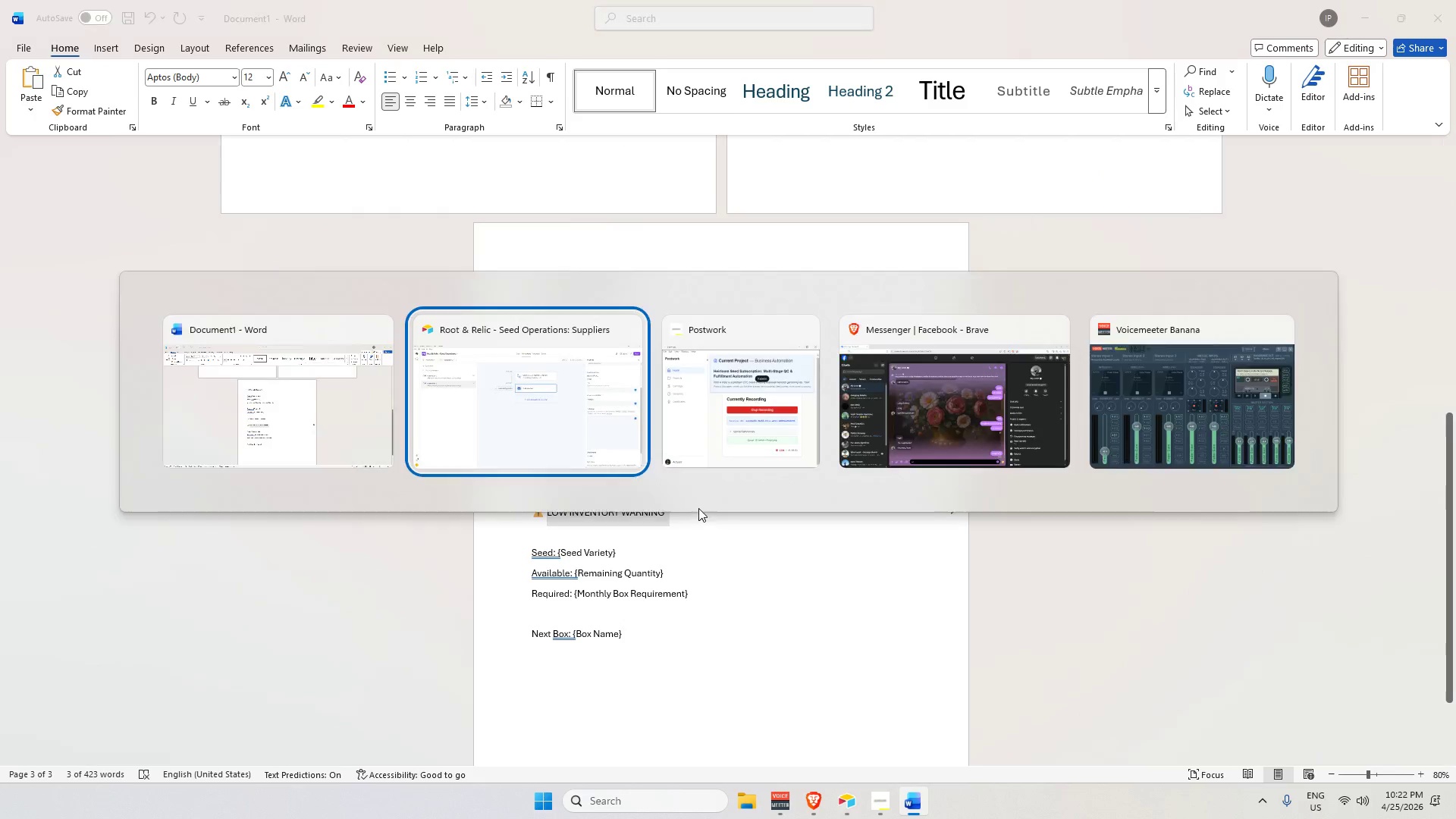 
key(Control+V)
 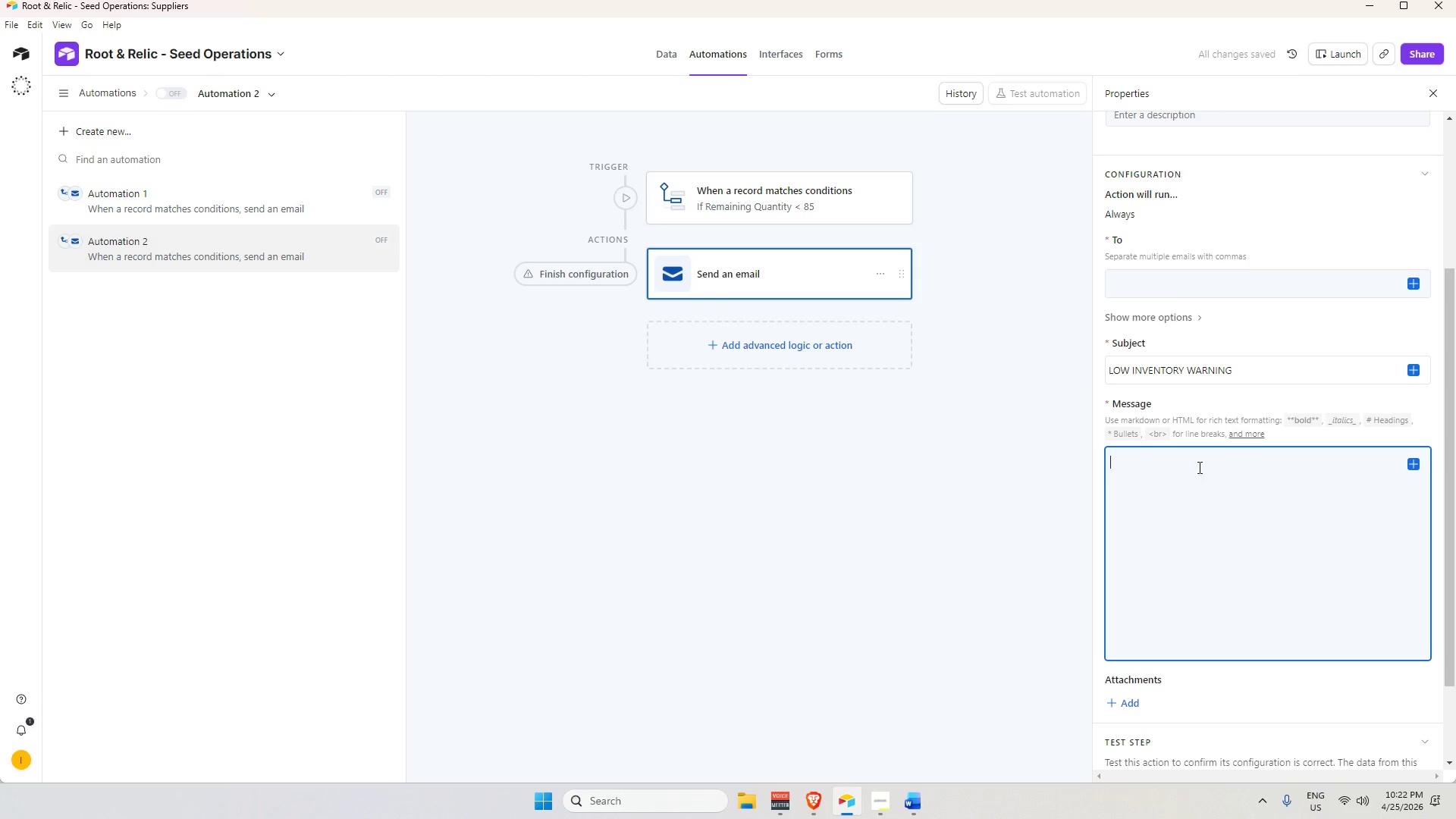 
left_click([1252, 369])
 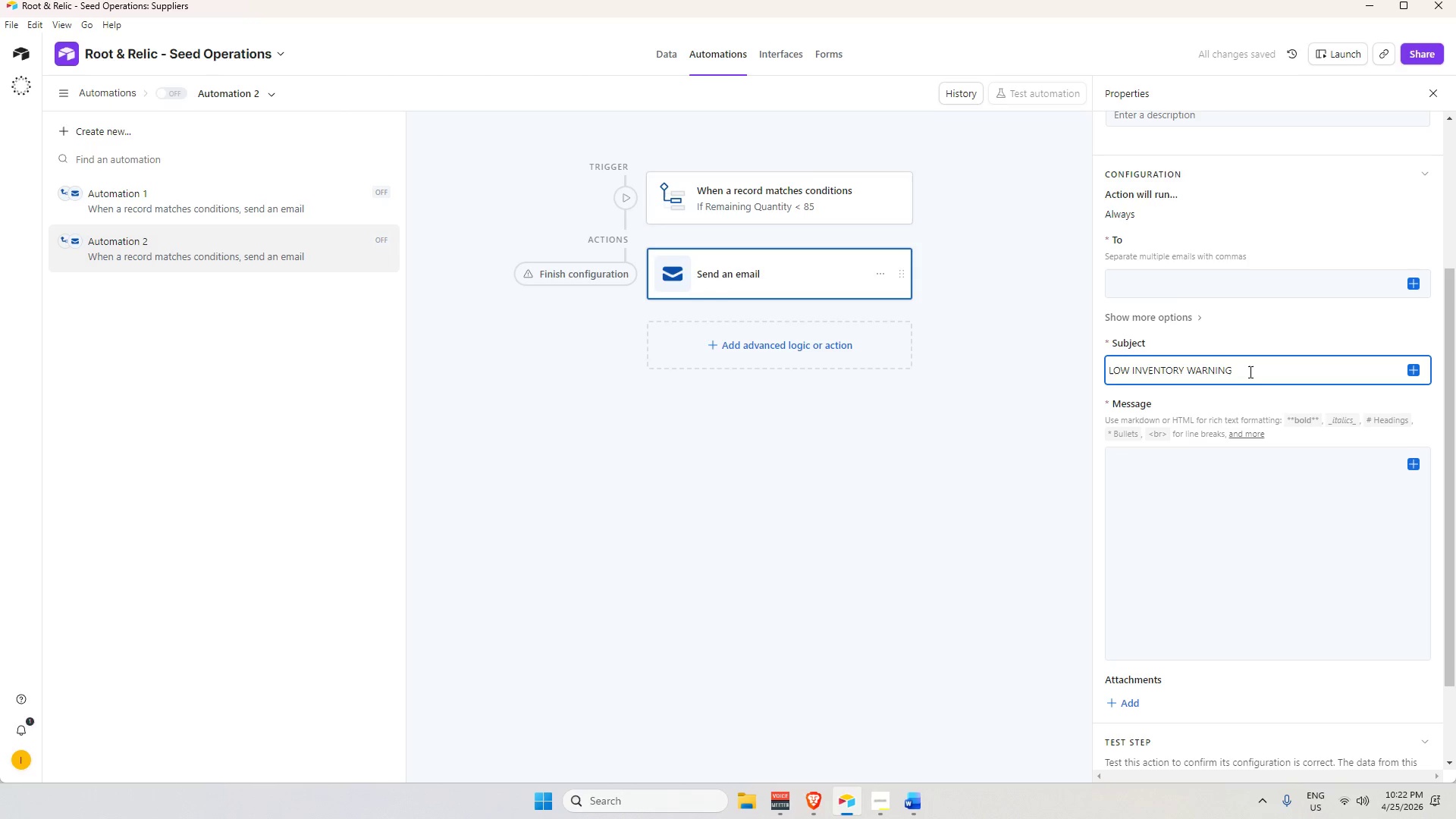 
key(Shift+1)
 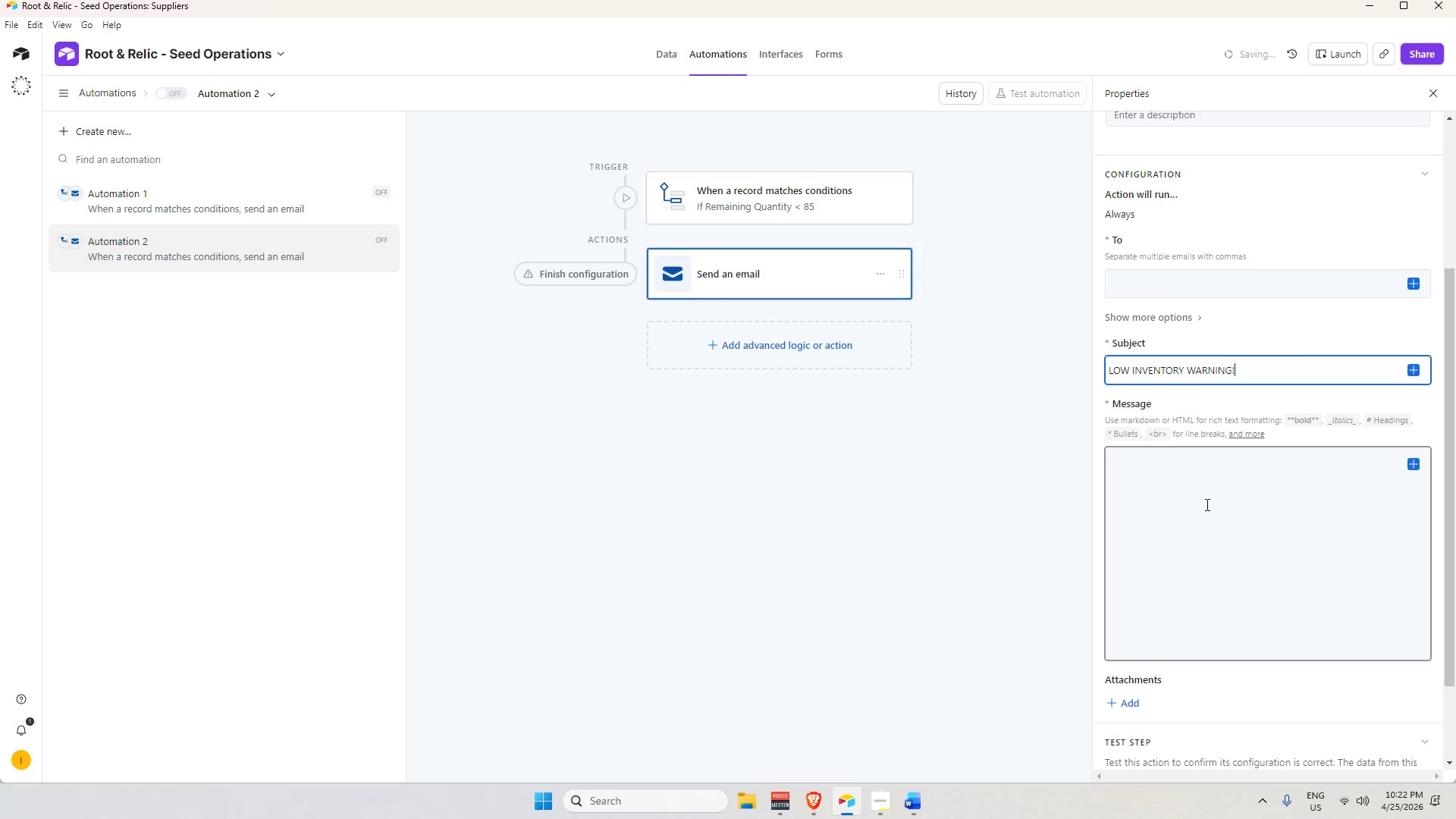 
left_click([1208, 507])
 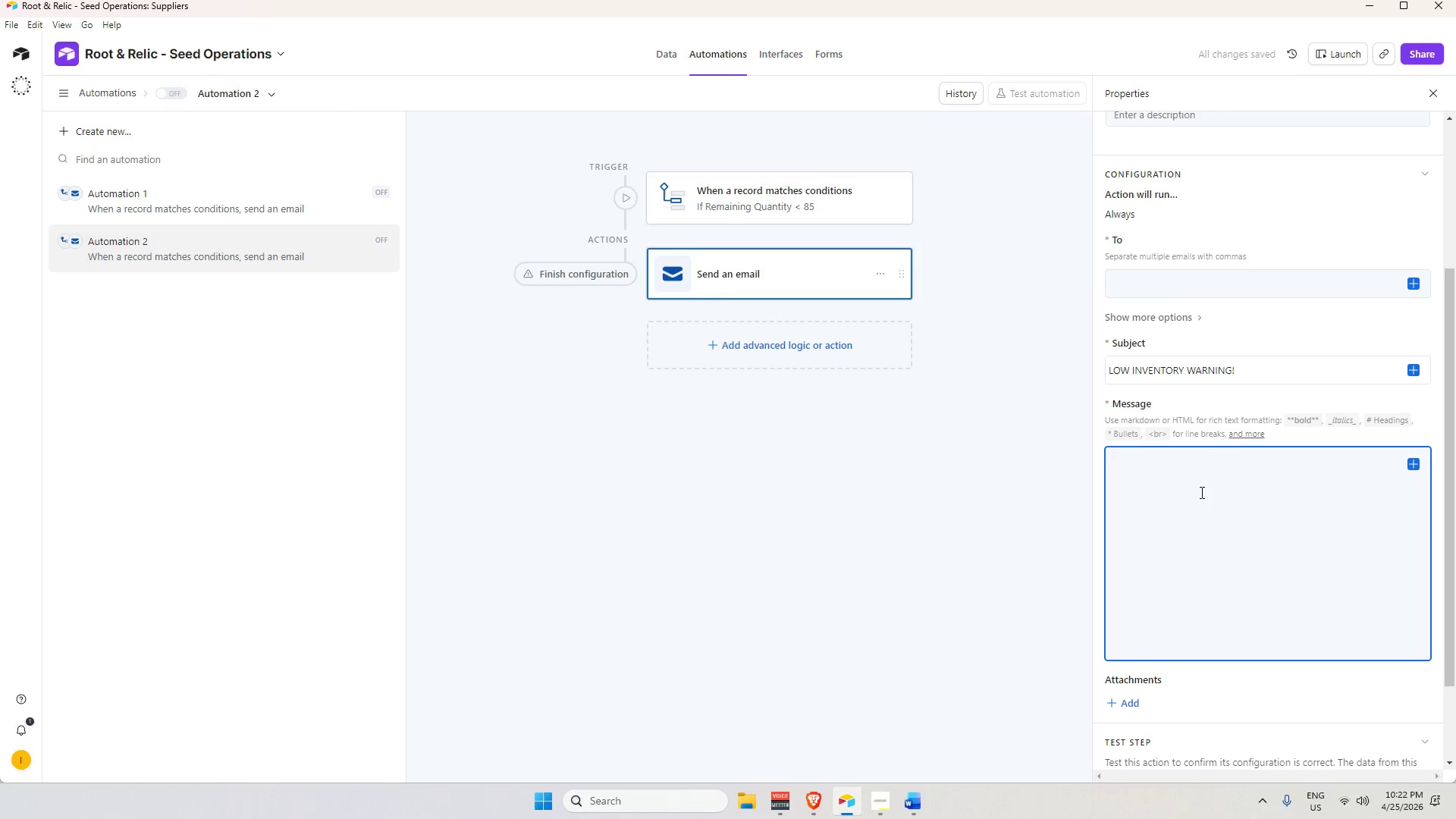 
key(Alt+AltLeft)
 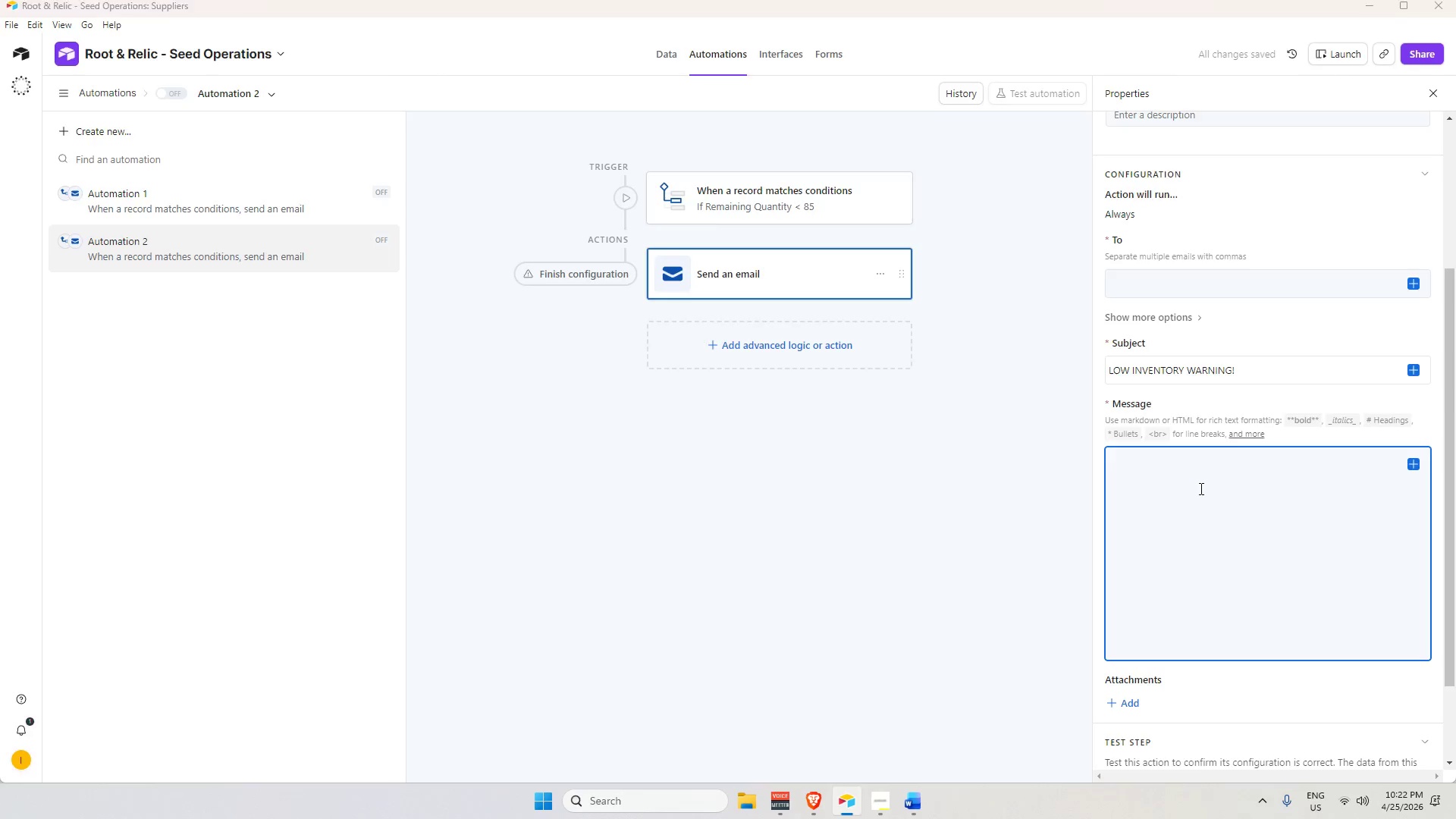 
key(Alt+Tab)
 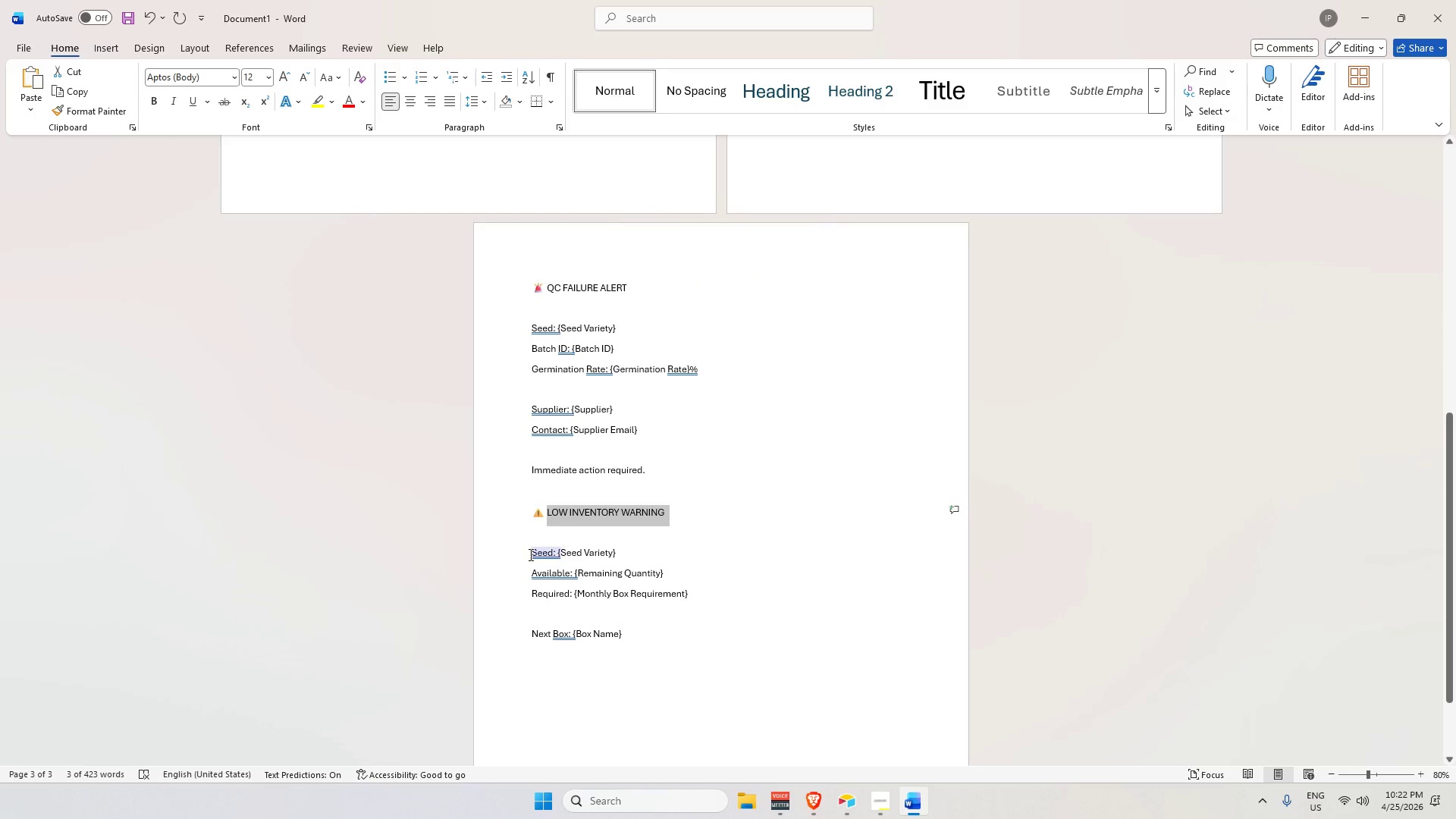 
left_click_drag(start_coordinate=[527, 553], to_coordinate=[670, 635])
 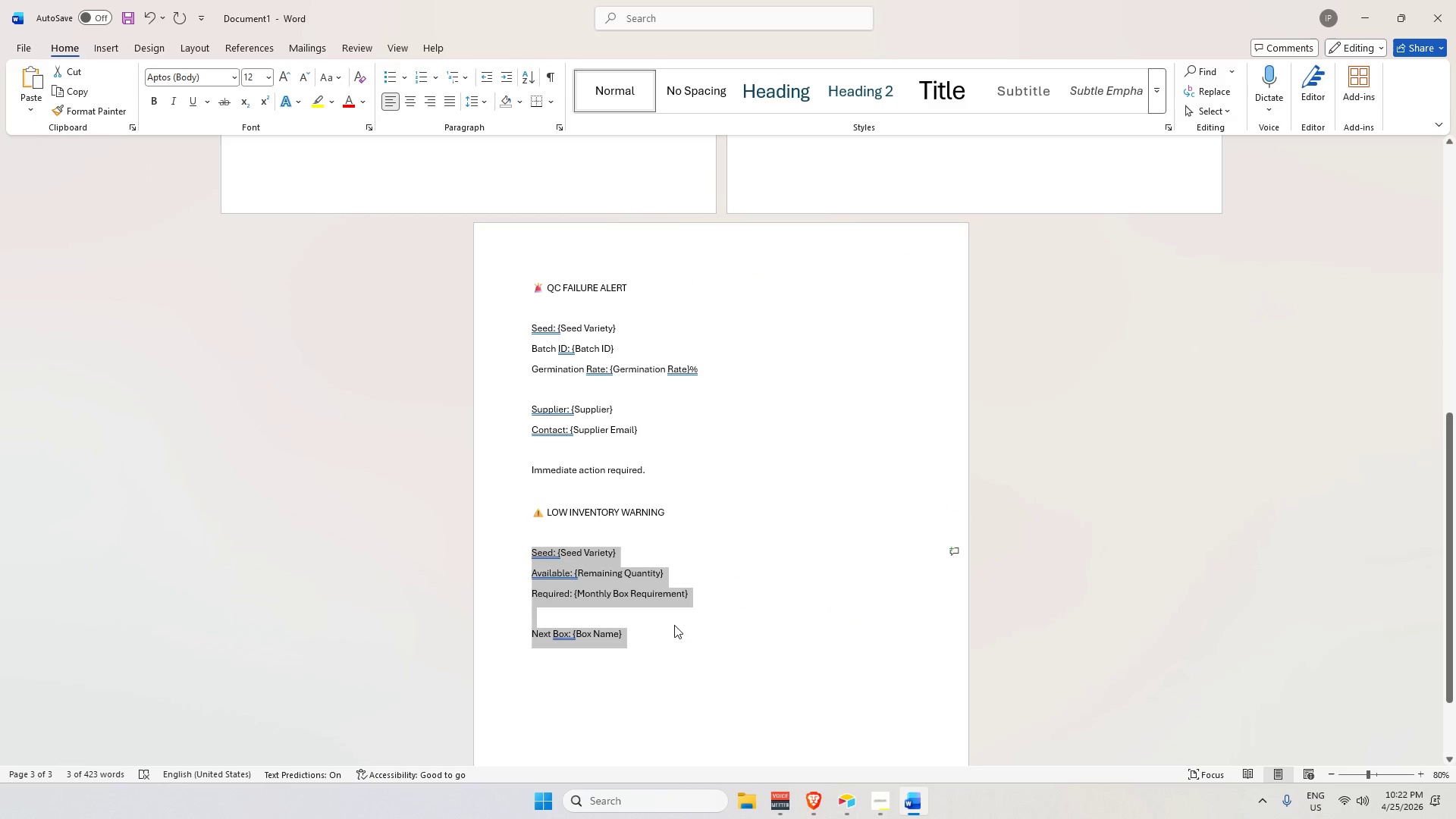 
key(Control+C)
 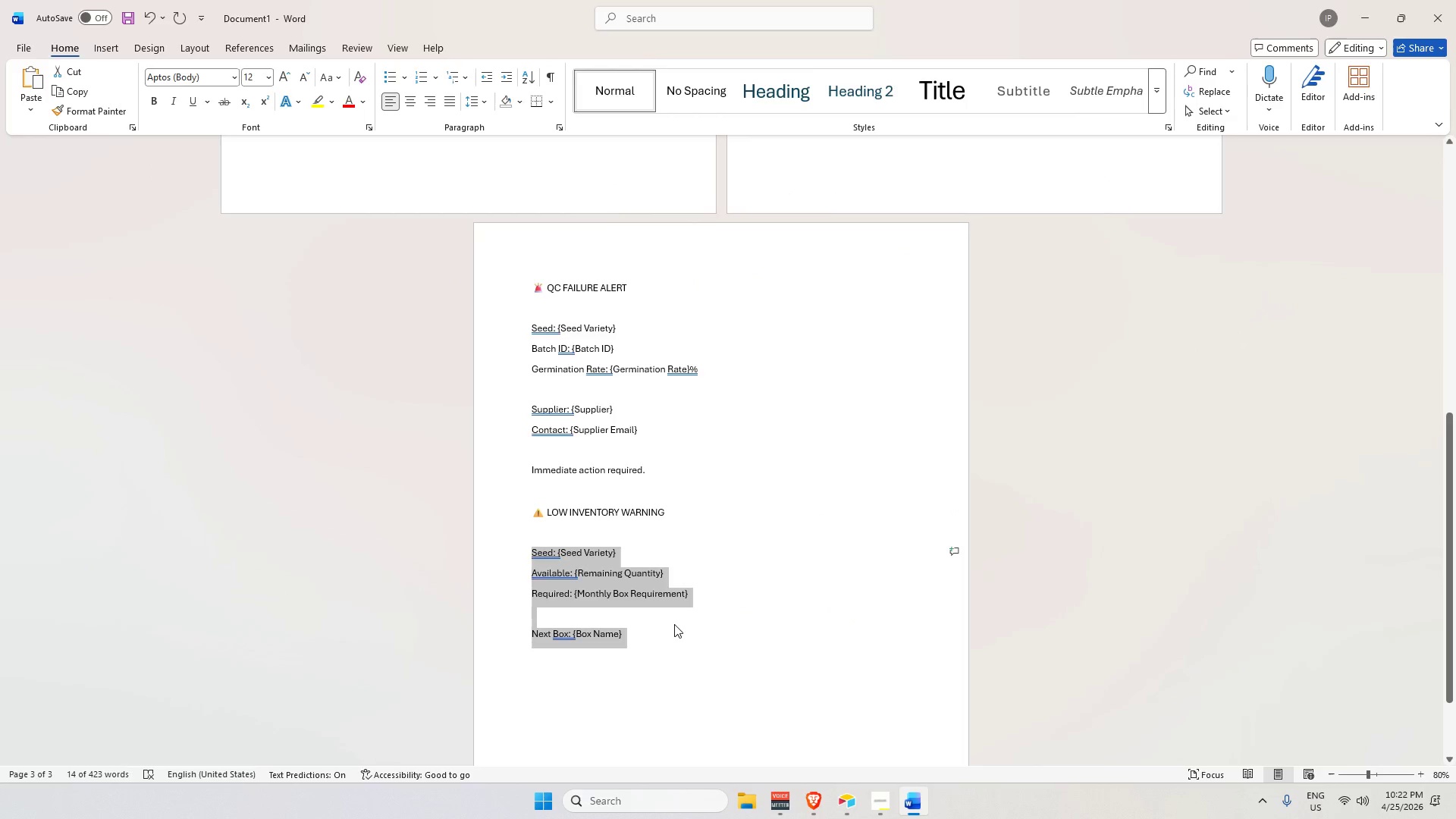 
key(Alt+AltLeft)
 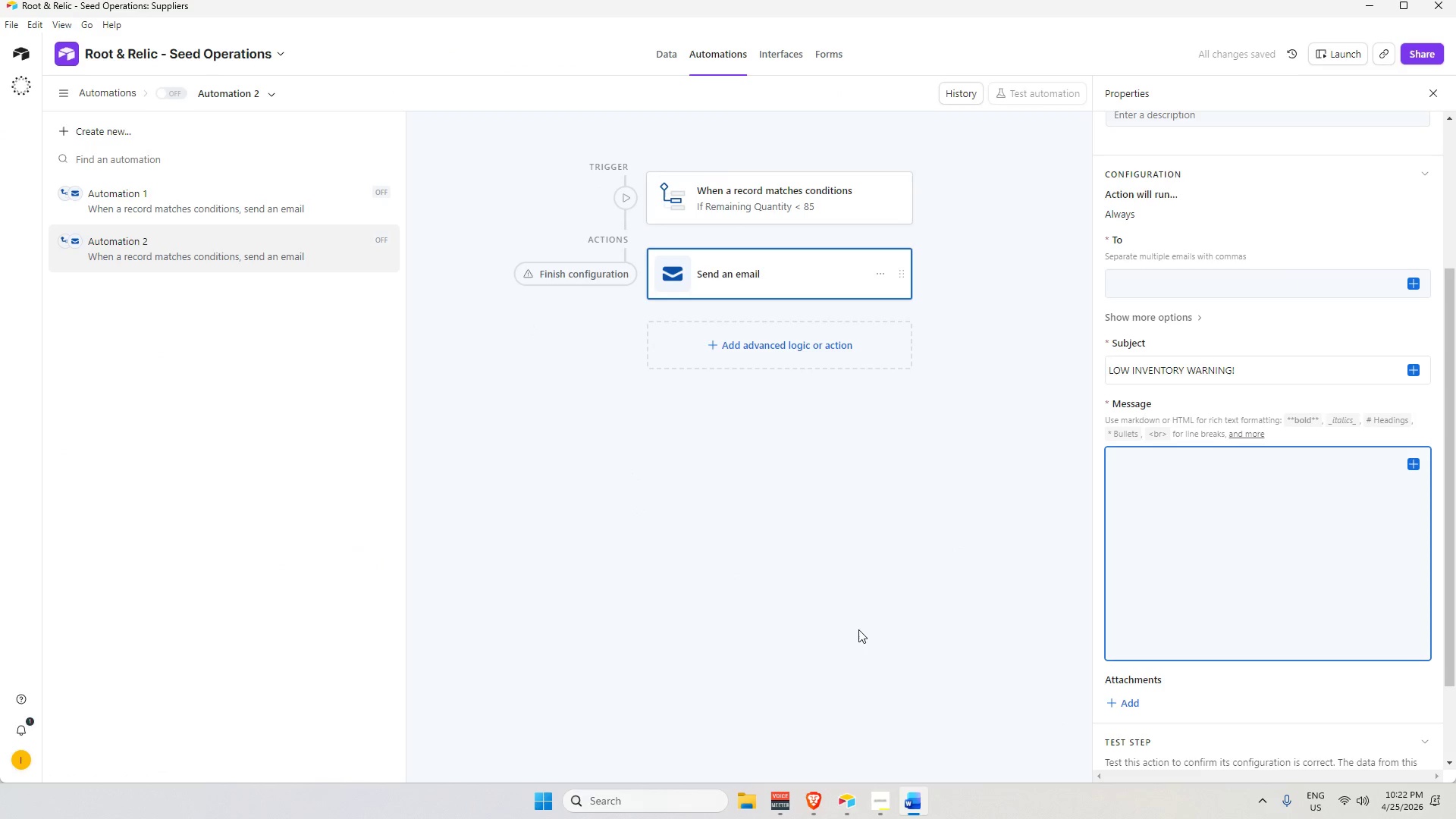 
key(Alt+Tab)
 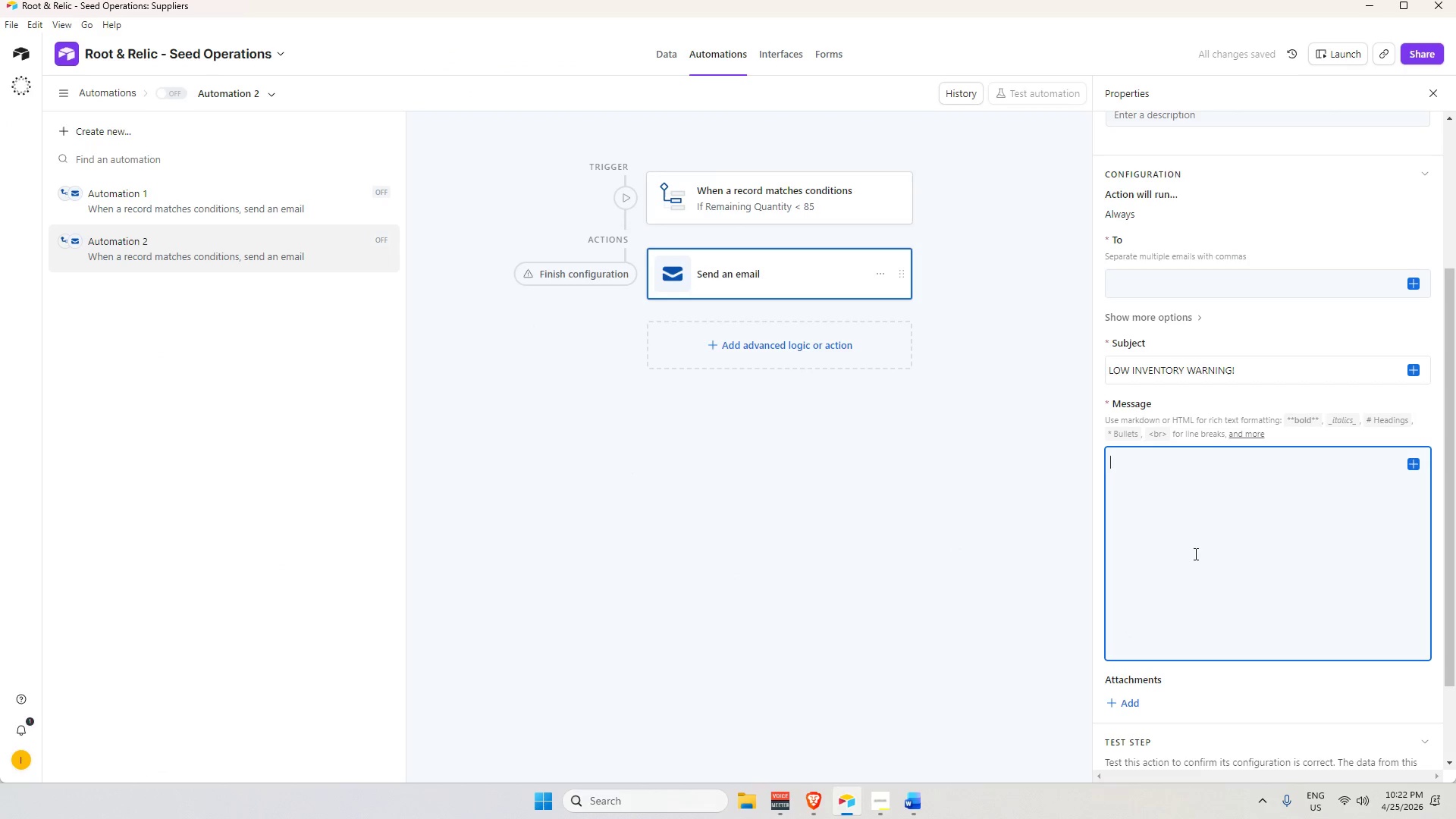 
key(Control+V)
 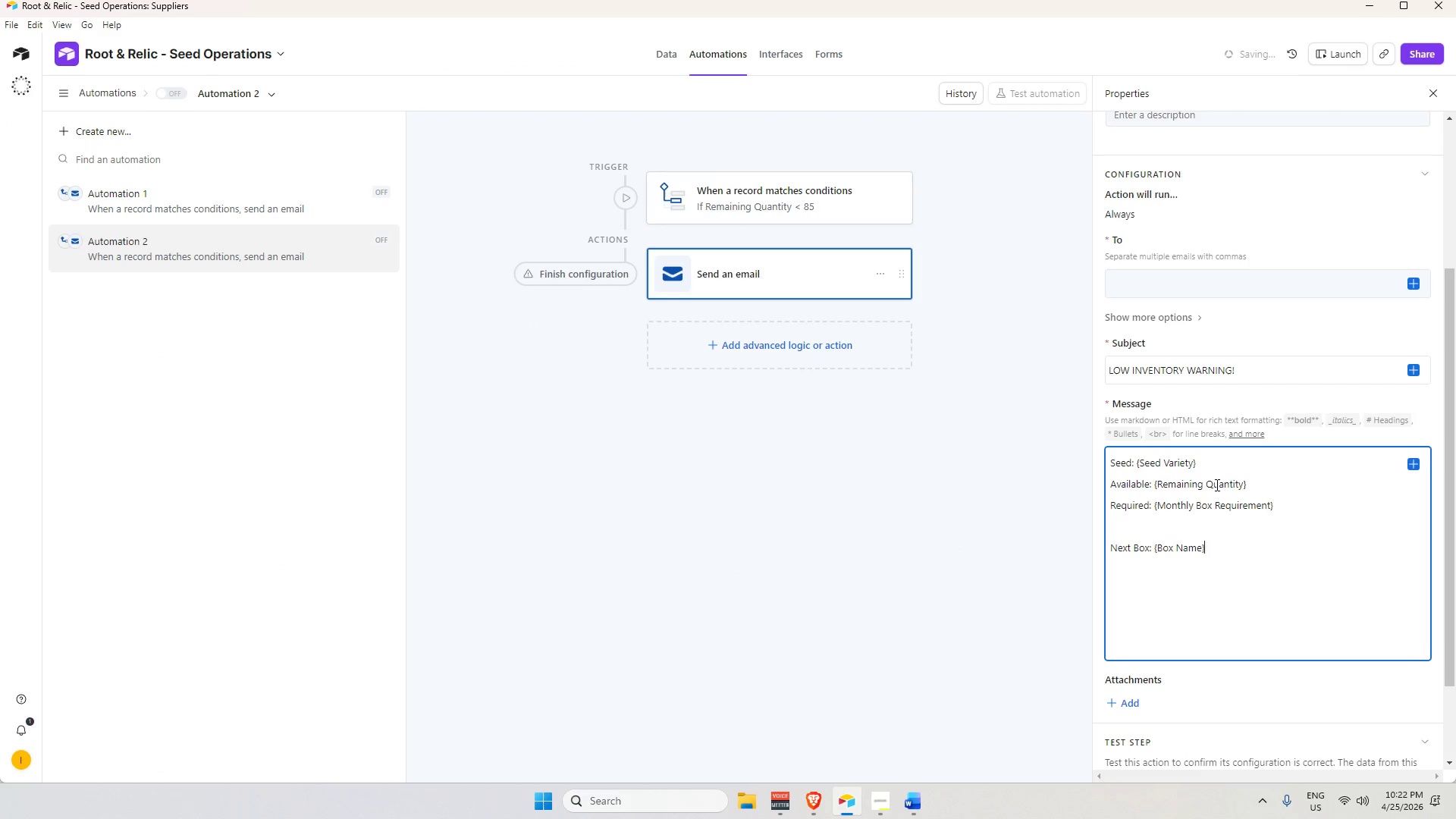 
left_click_drag(start_coordinate=[1216, 463], to_coordinate=[1136, 463])
 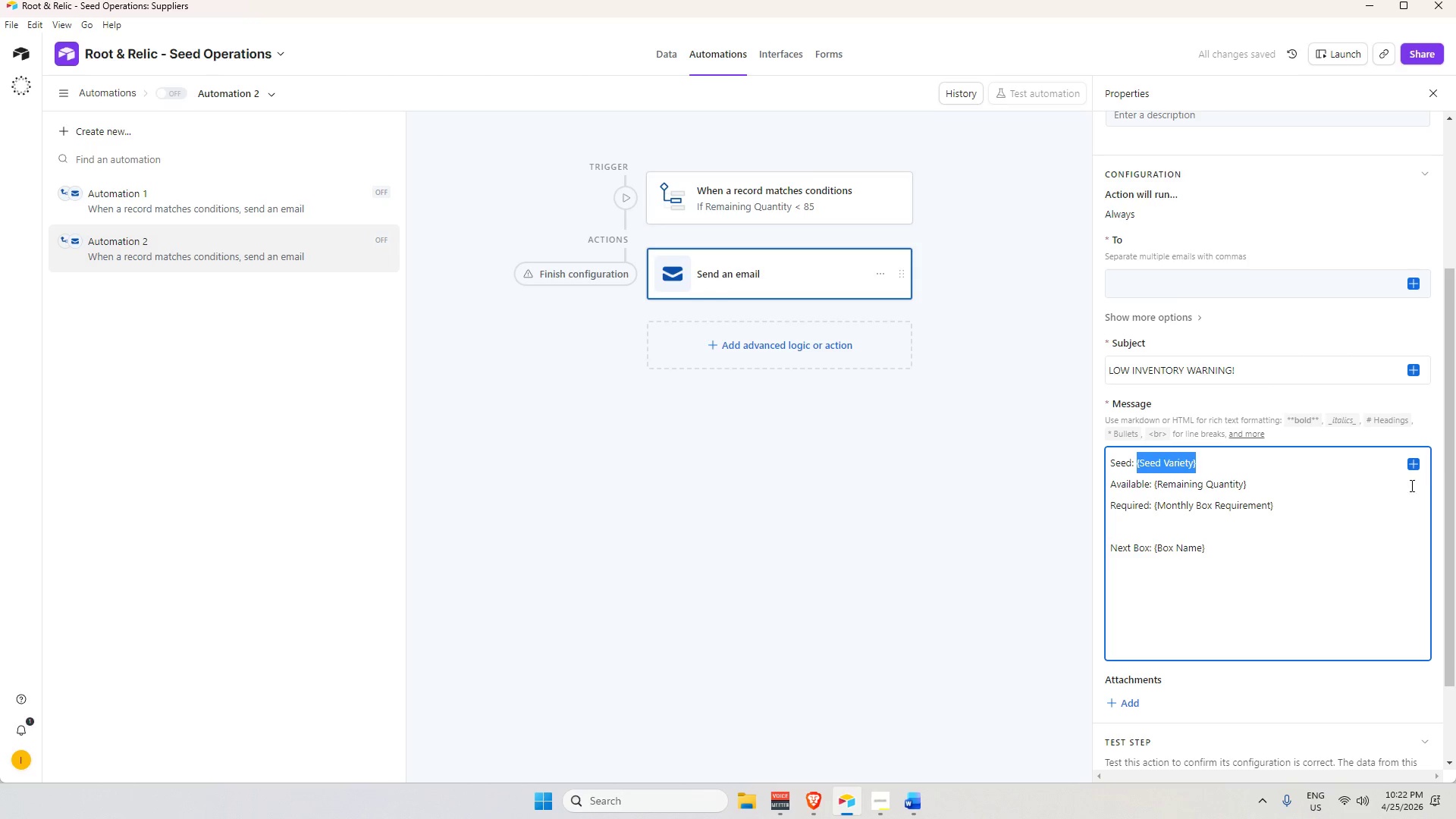 
key(Backspace)
type(se)
 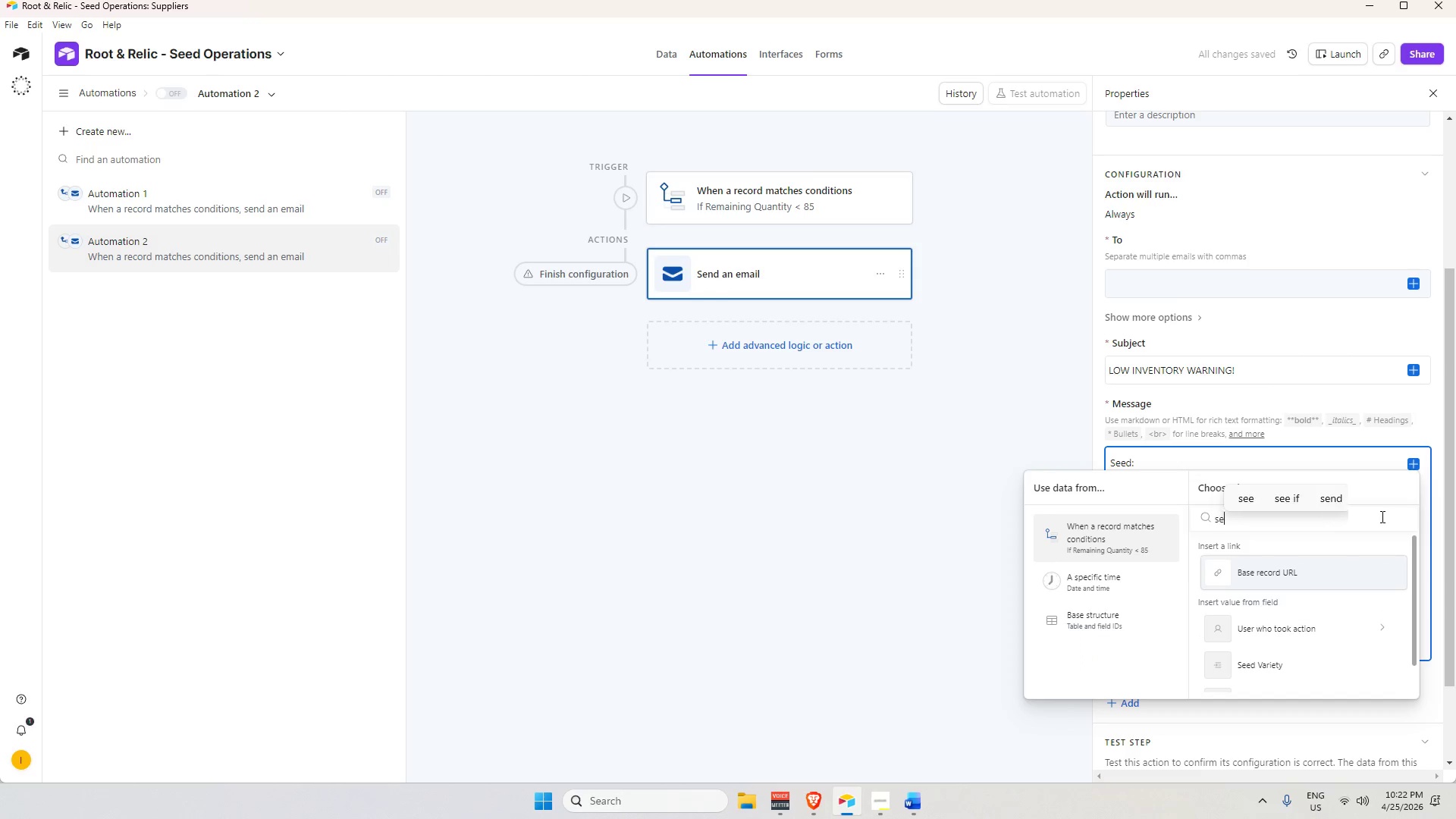 
key(E)
 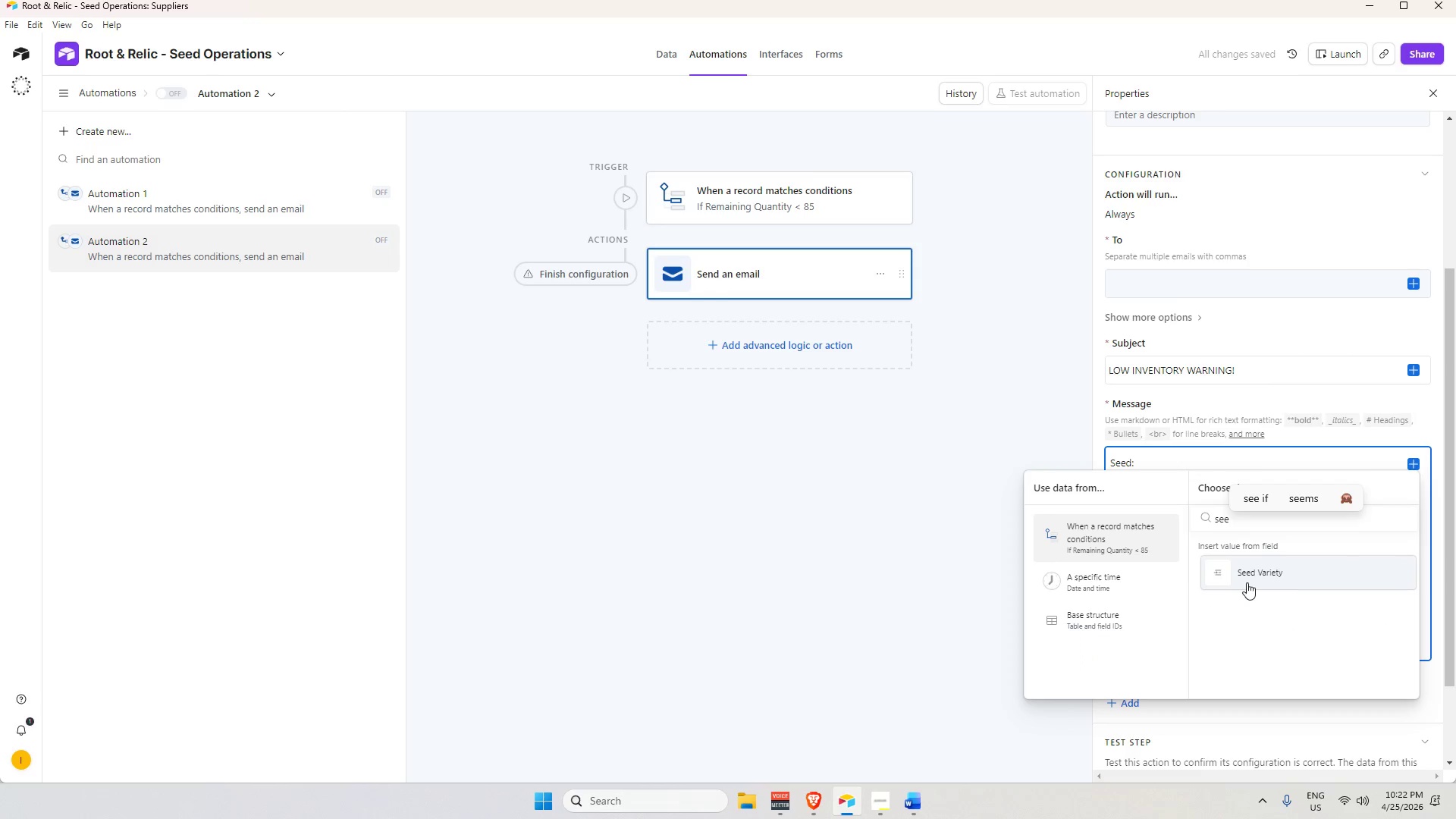 
left_click([1247, 579])
 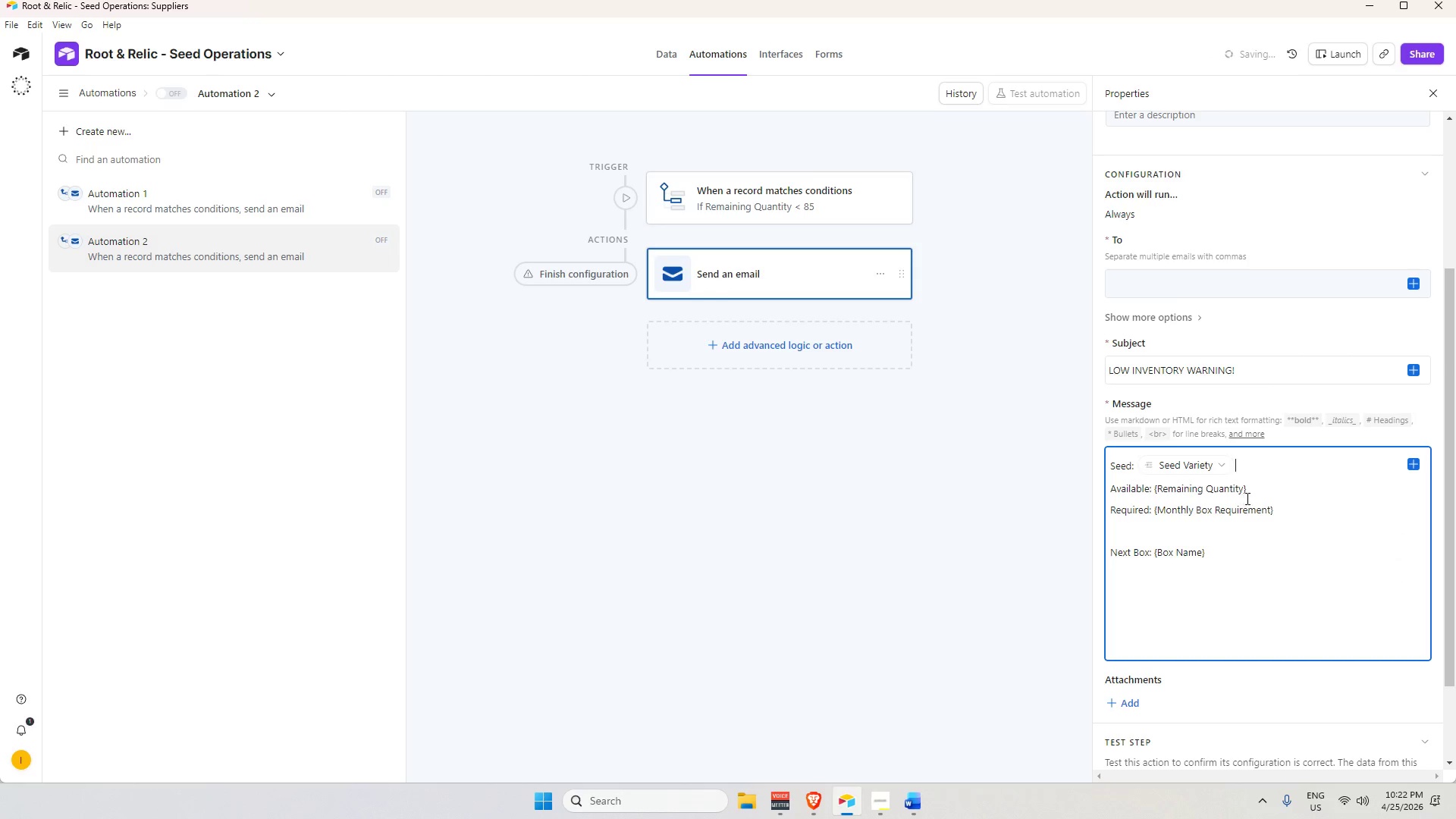 
left_click_drag(start_coordinate=[1251, 490], to_coordinate=[1154, 495])
 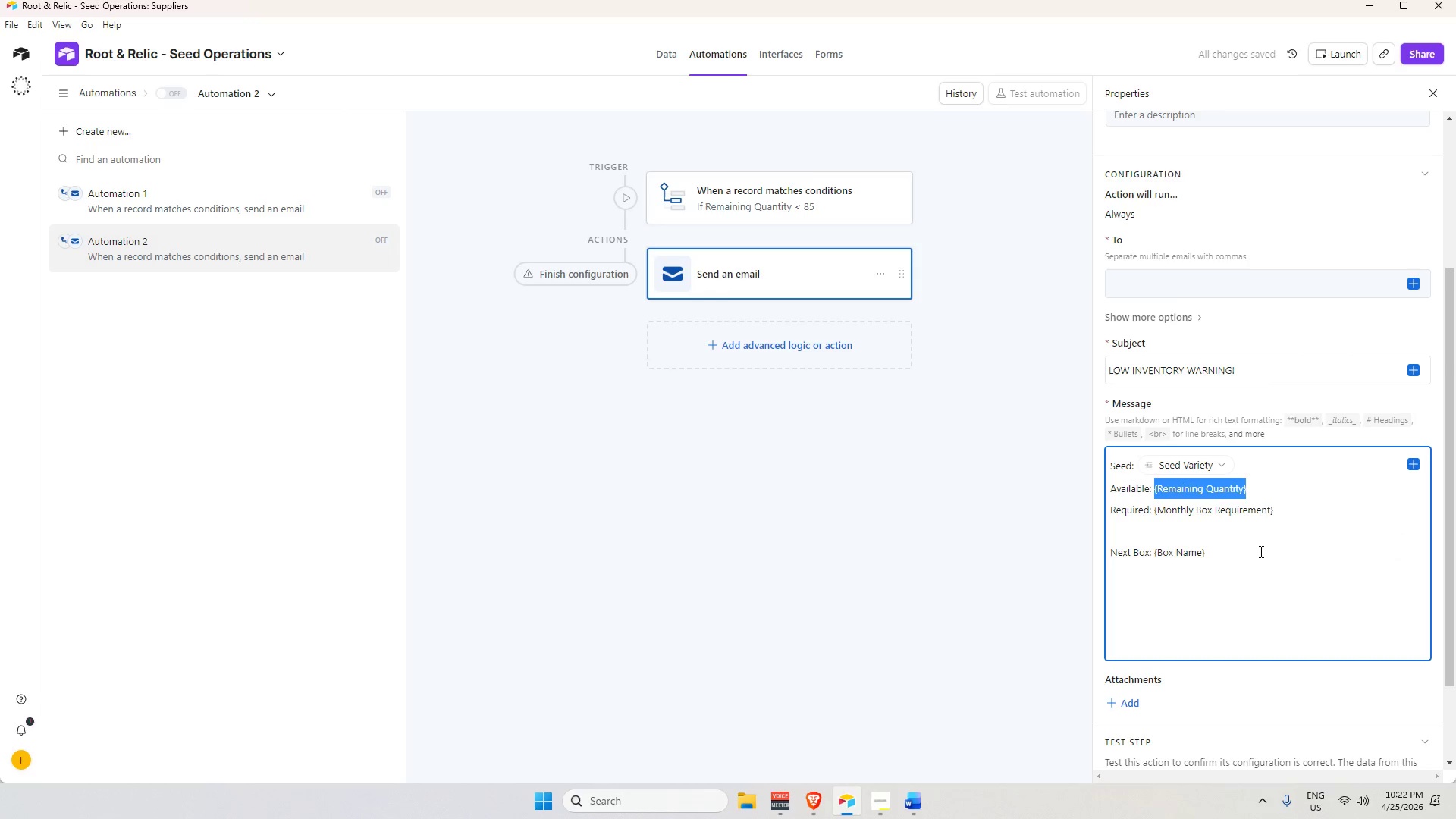 
key(Backspace)
type(re)
 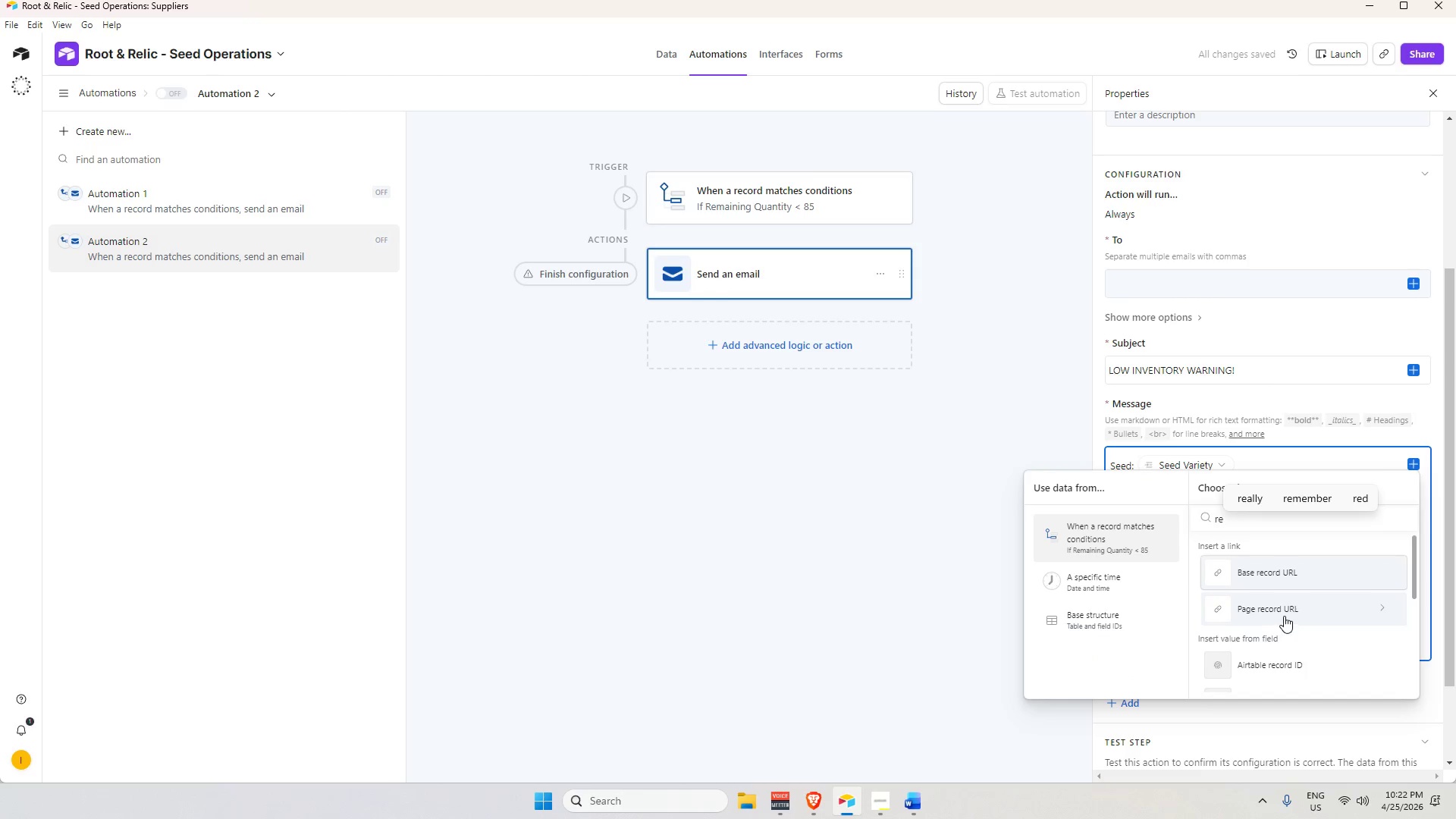 
key(M)
 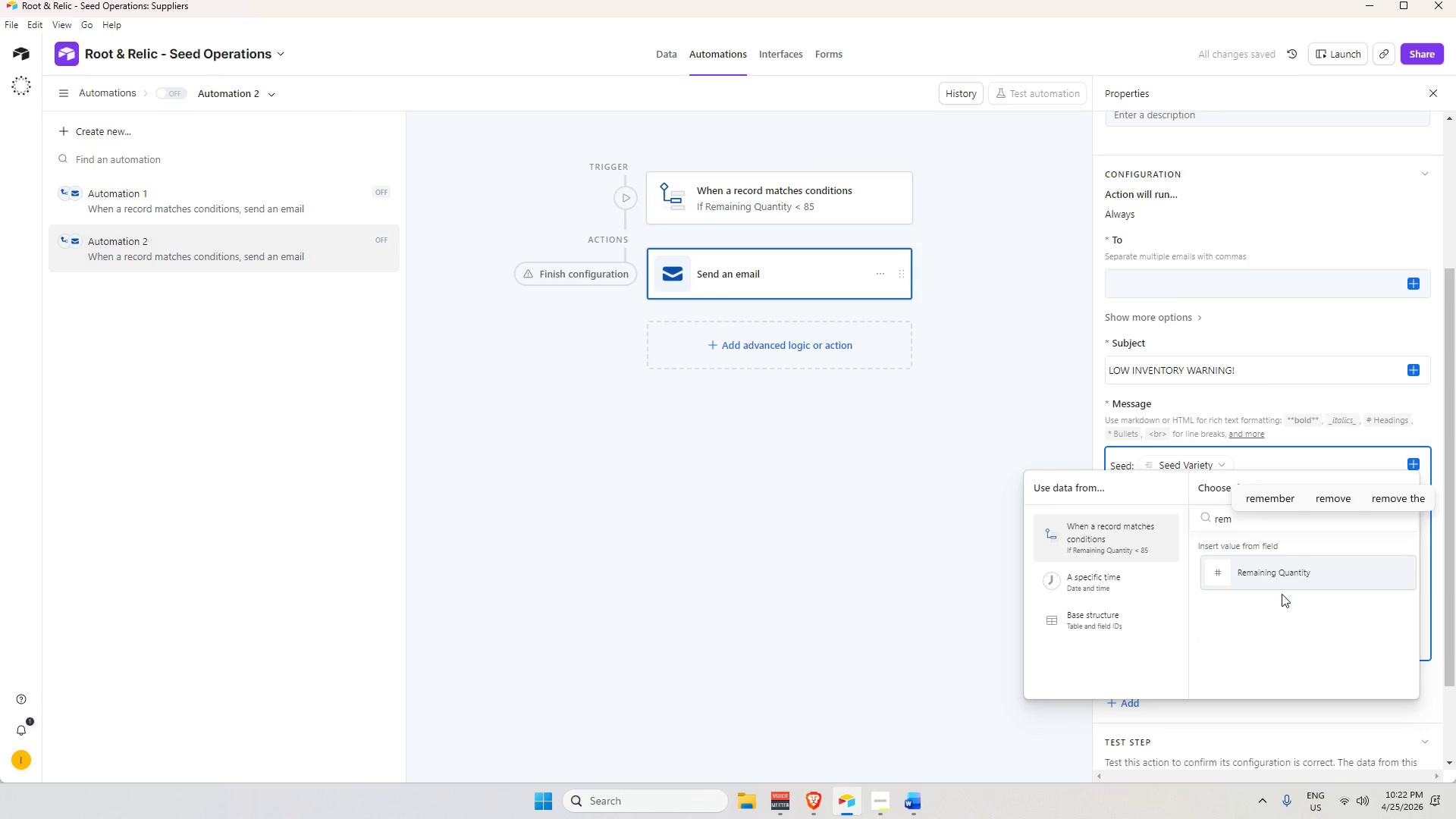 
left_click([1288, 562])
 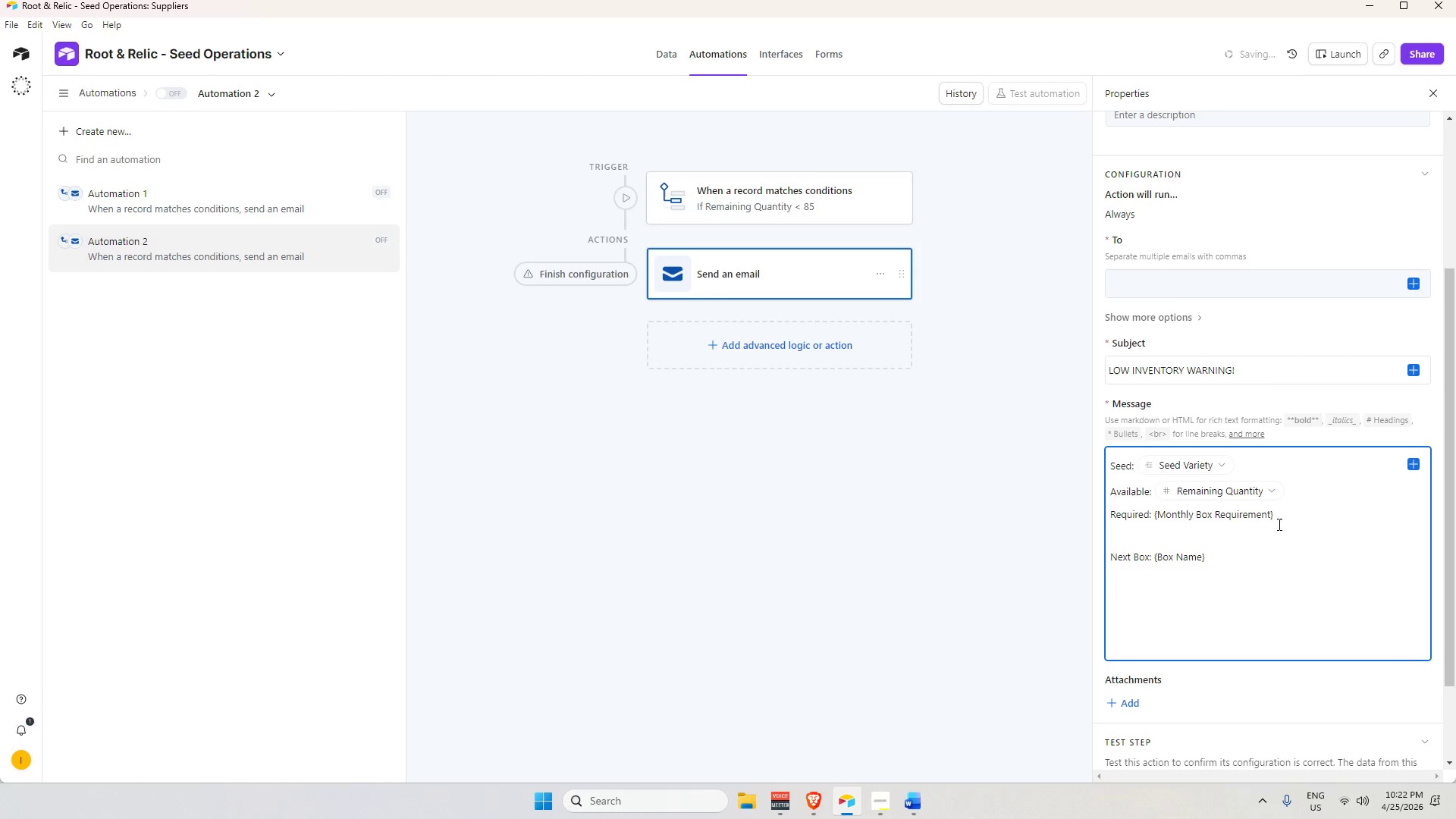 
left_click_drag(start_coordinate=[1283, 517], to_coordinate=[1156, 514])
 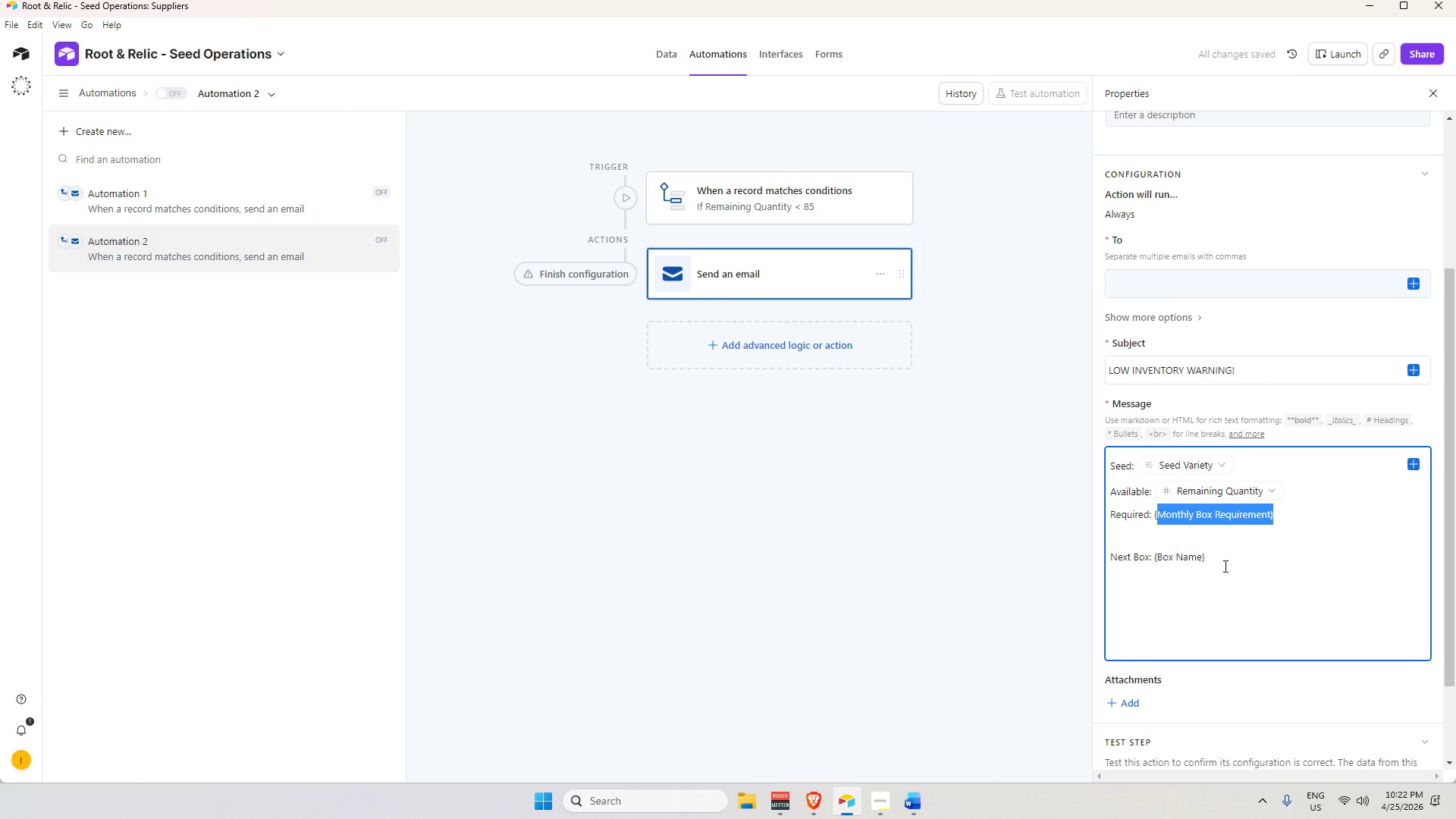 
key(Backspace)
key(Backspace)
type(mon)
 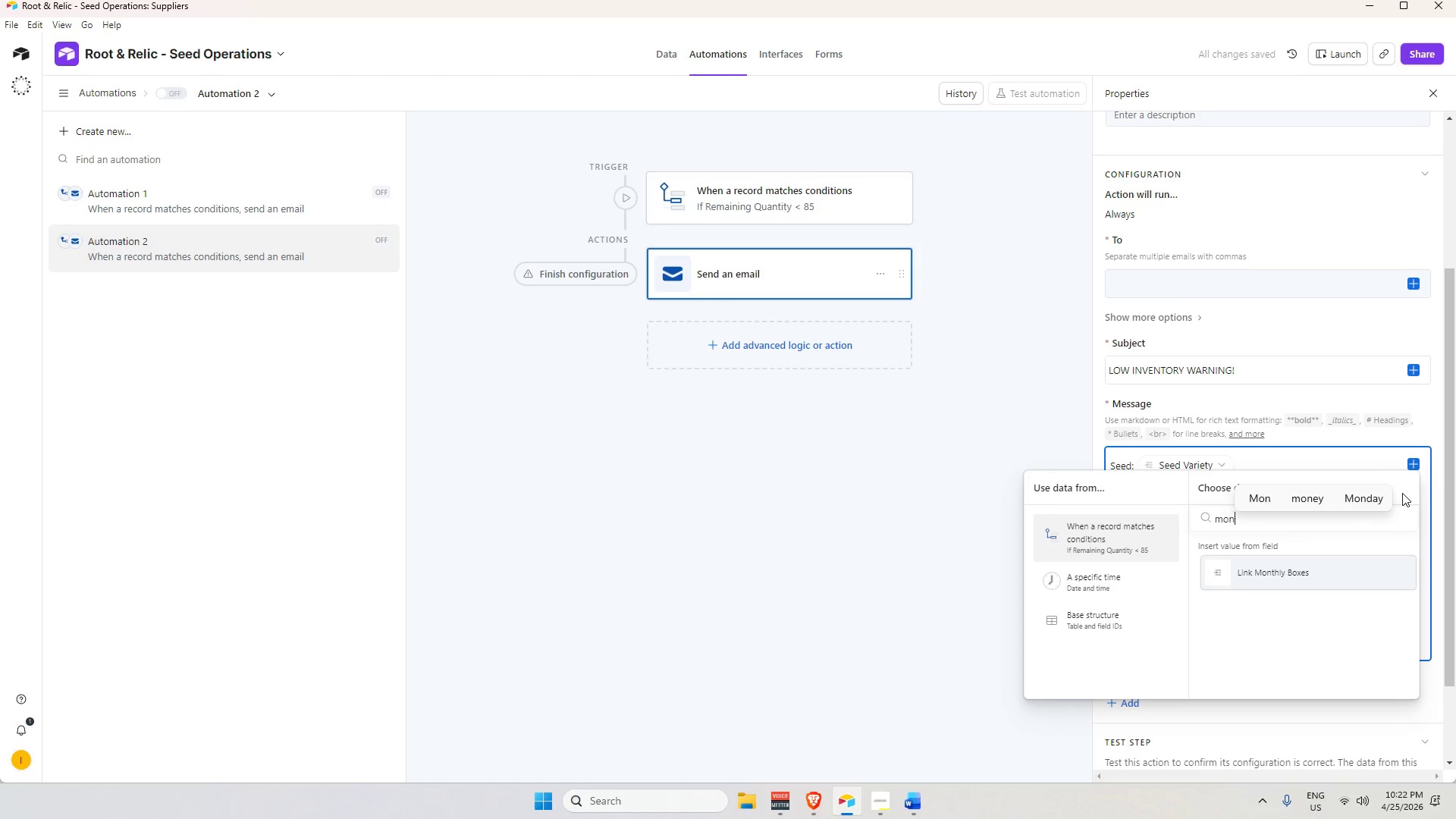 
type(th)
 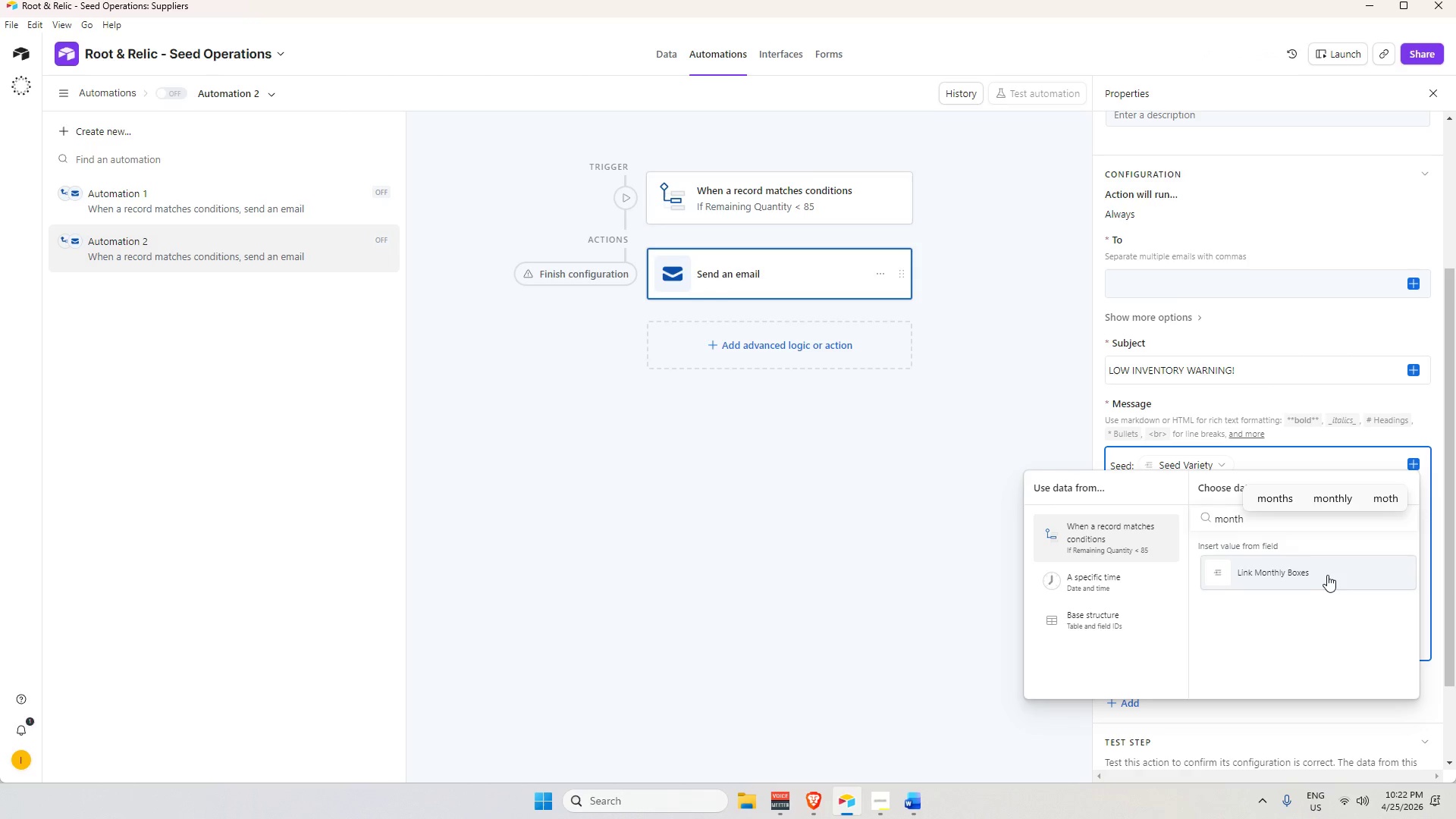 
right_click([1321, 573])
 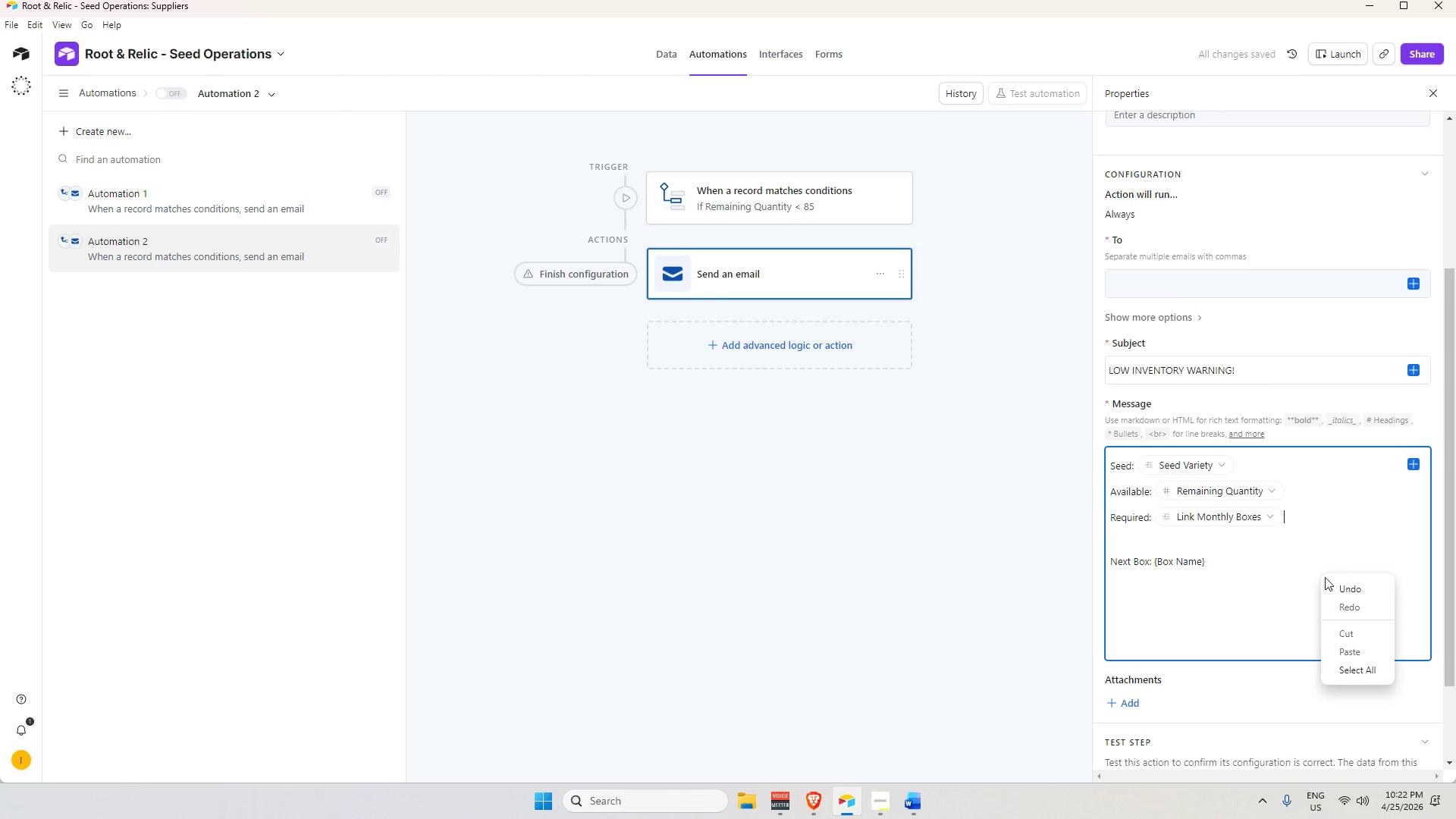 
left_click([1321, 573])
 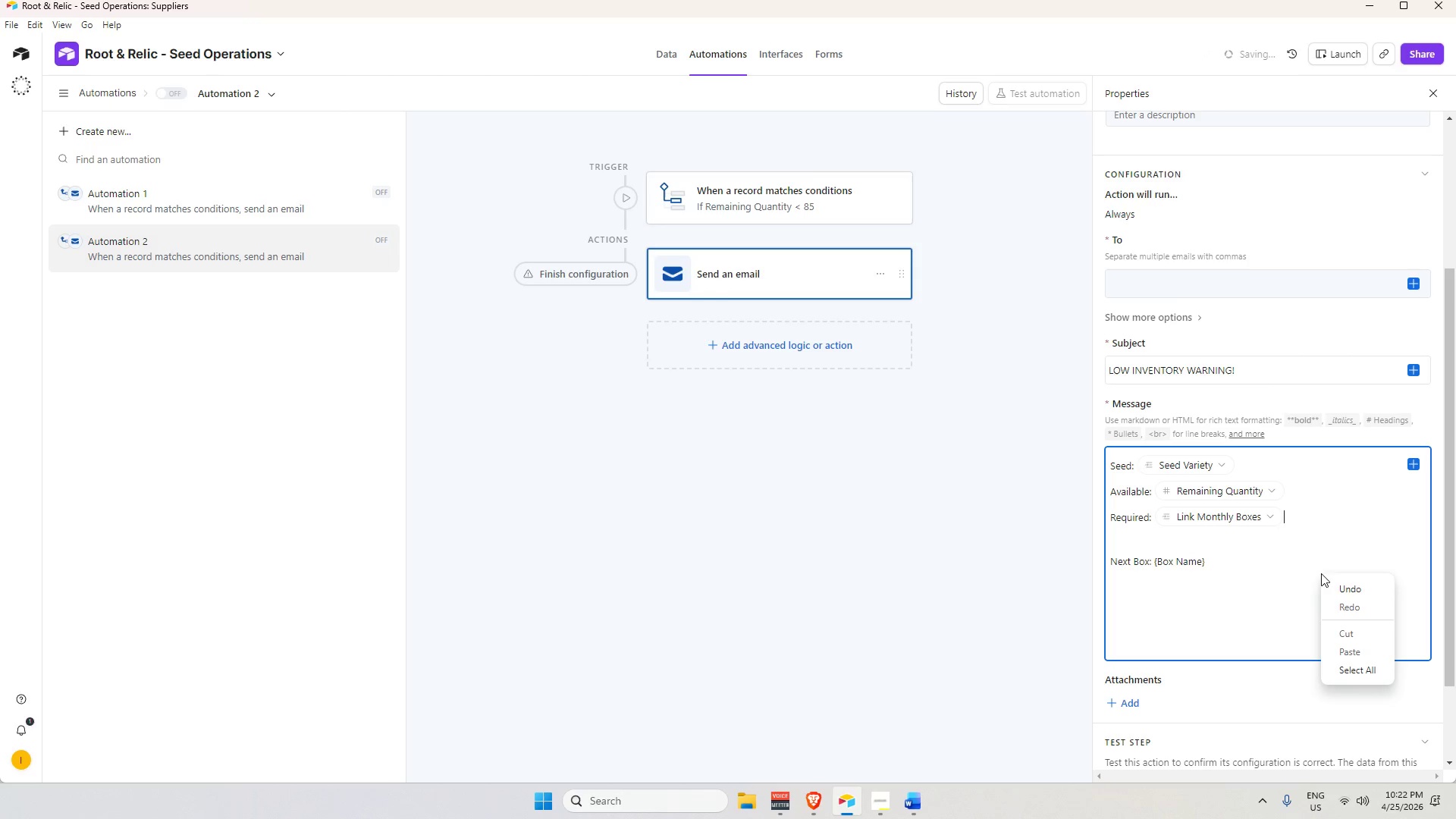 
left_click([1250, 579])
 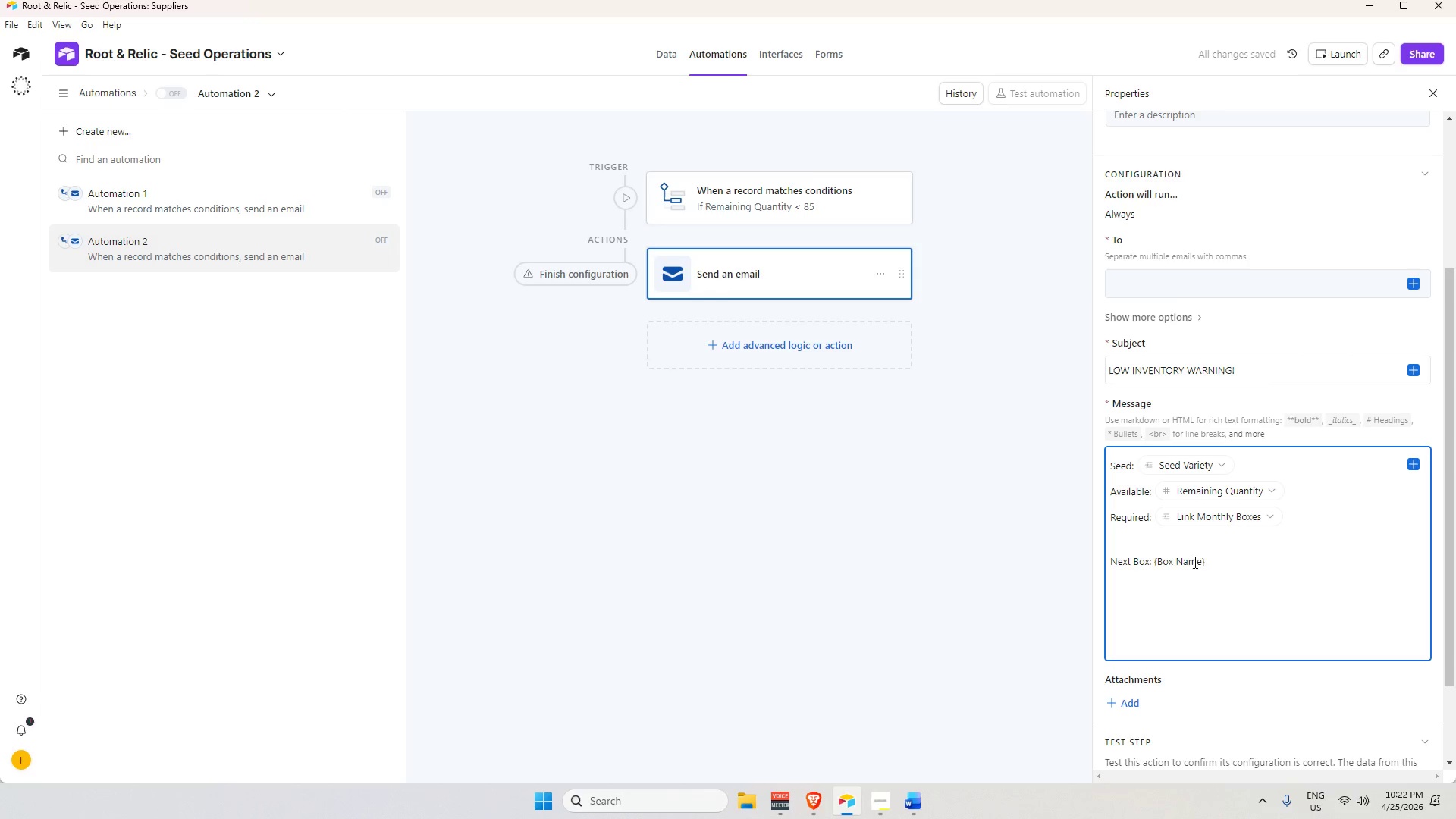 
left_click_drag(start_coordinate=[1210, 563], to_coordinate=[1155, 562])
 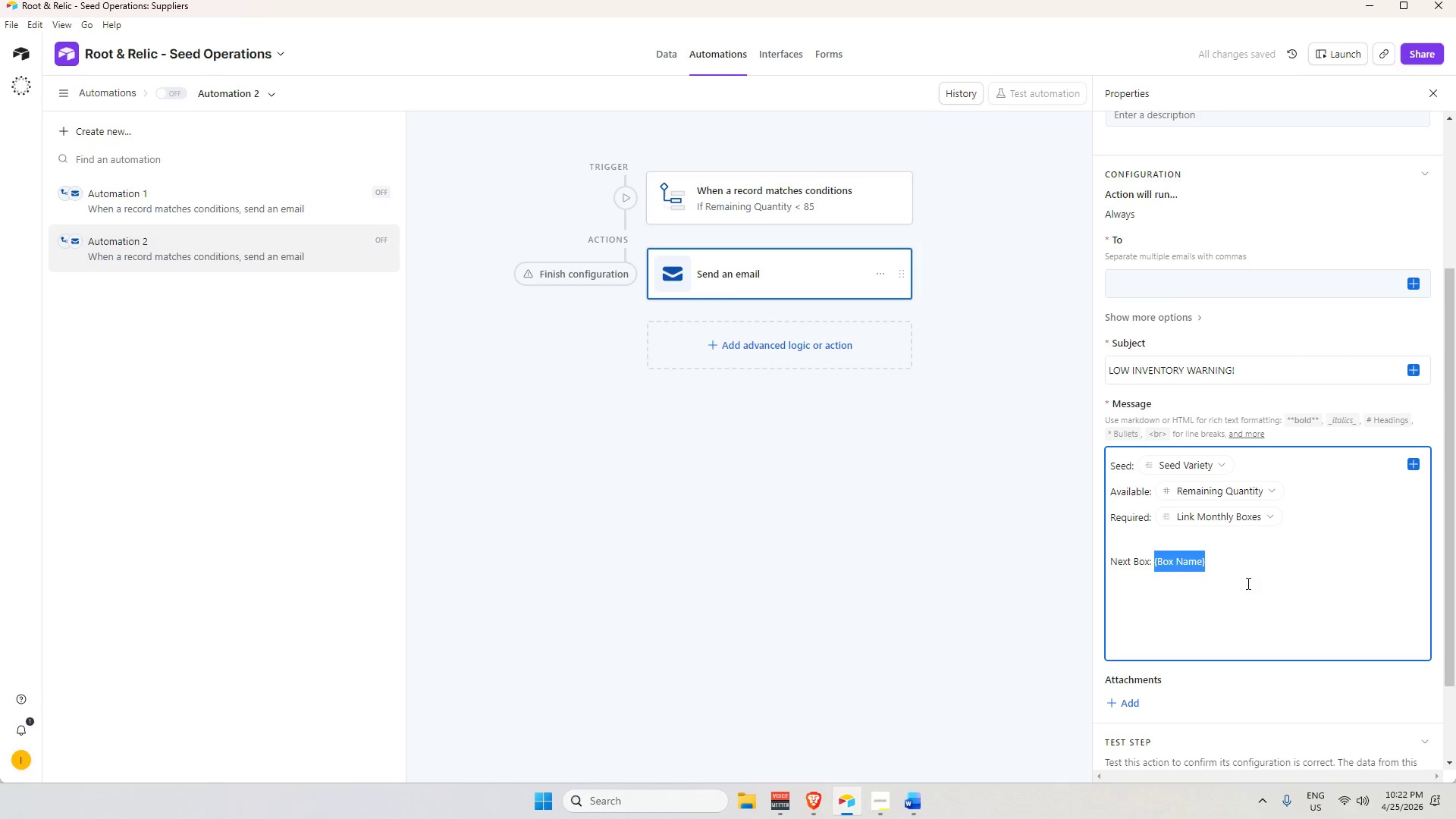 
key(Backspace)
 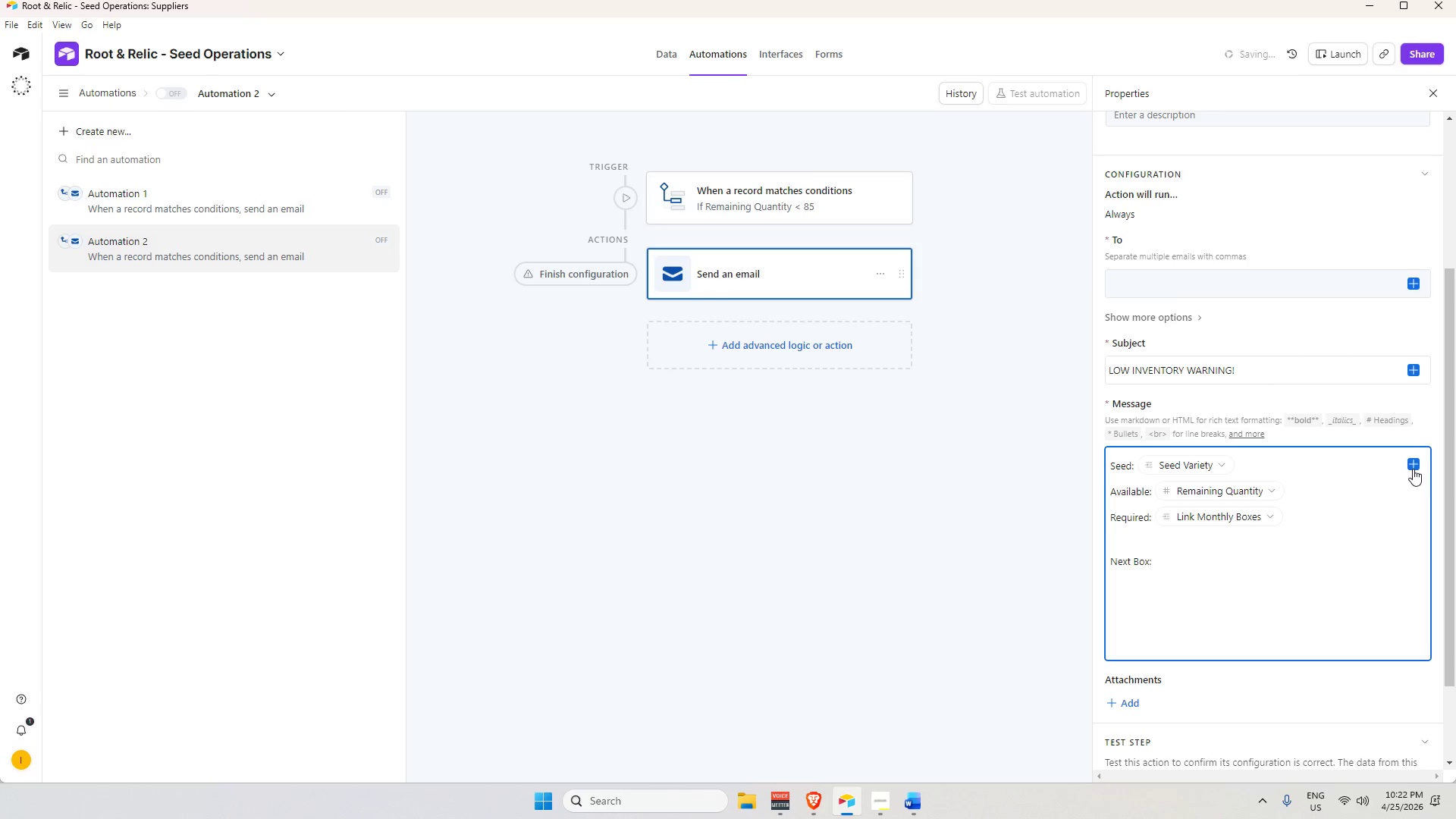 
left_click([1415, 467])
 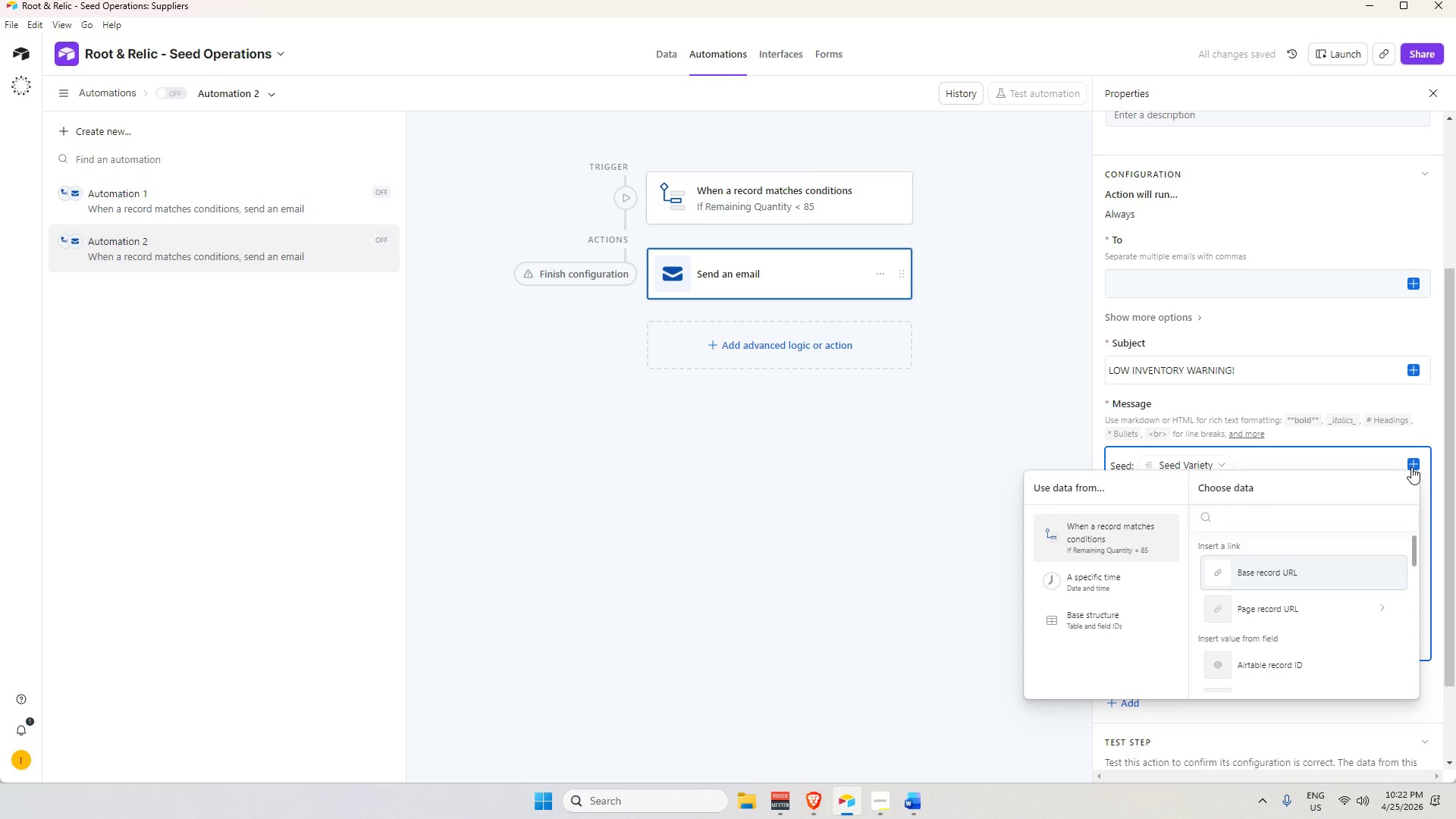 
type(bo)
 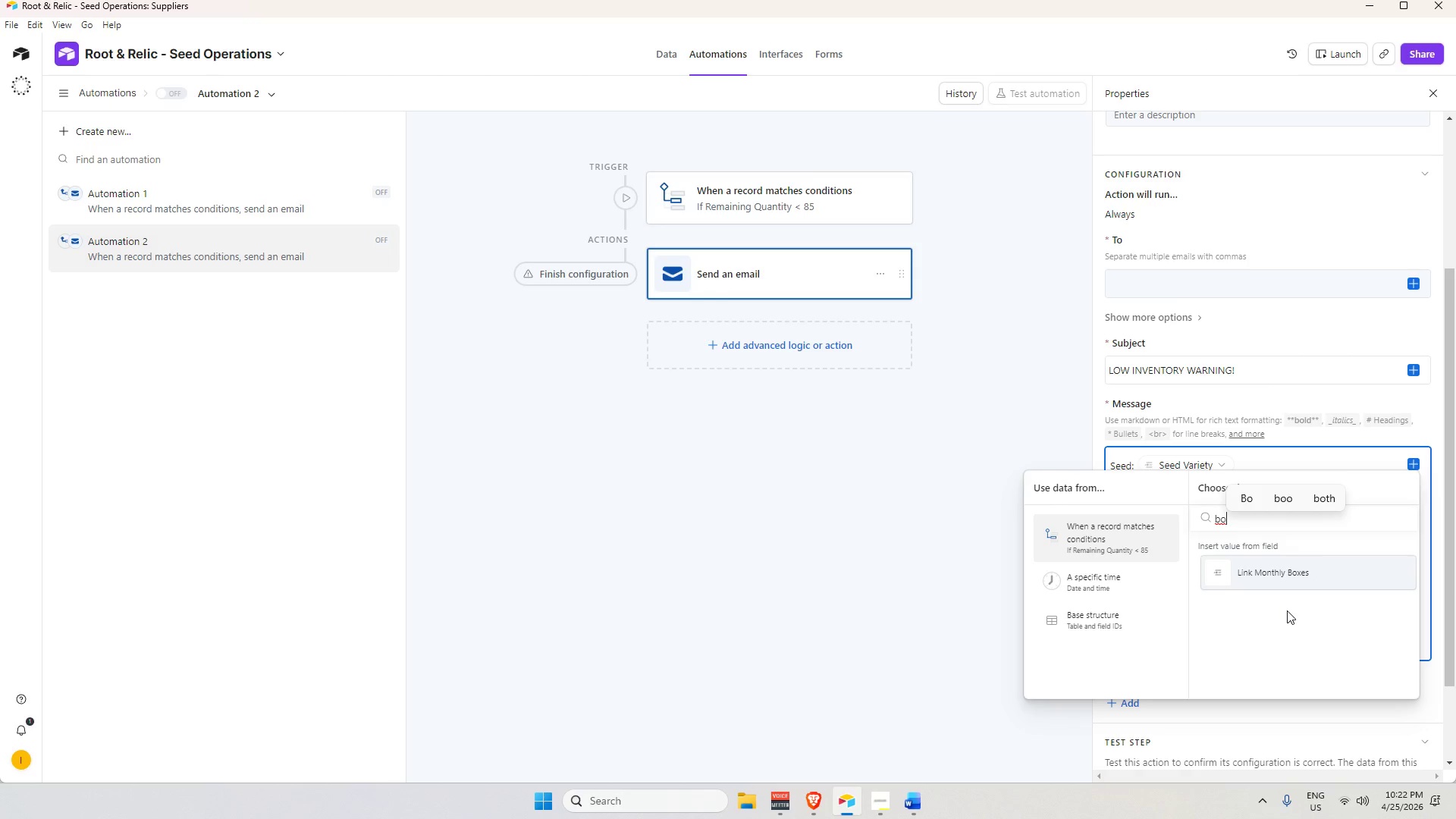 
wait(6.16)
 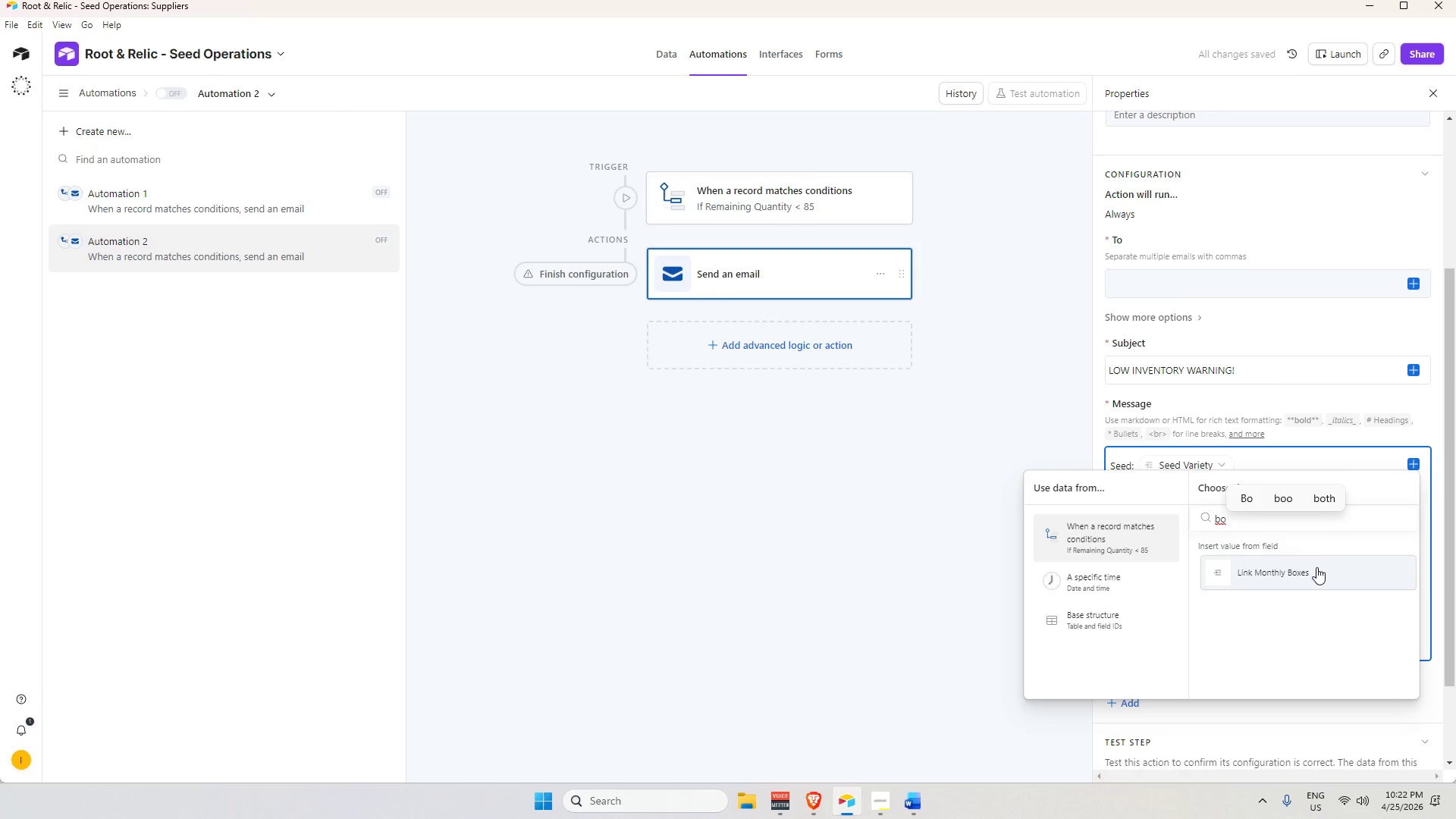 
left_click([1328, 455])
 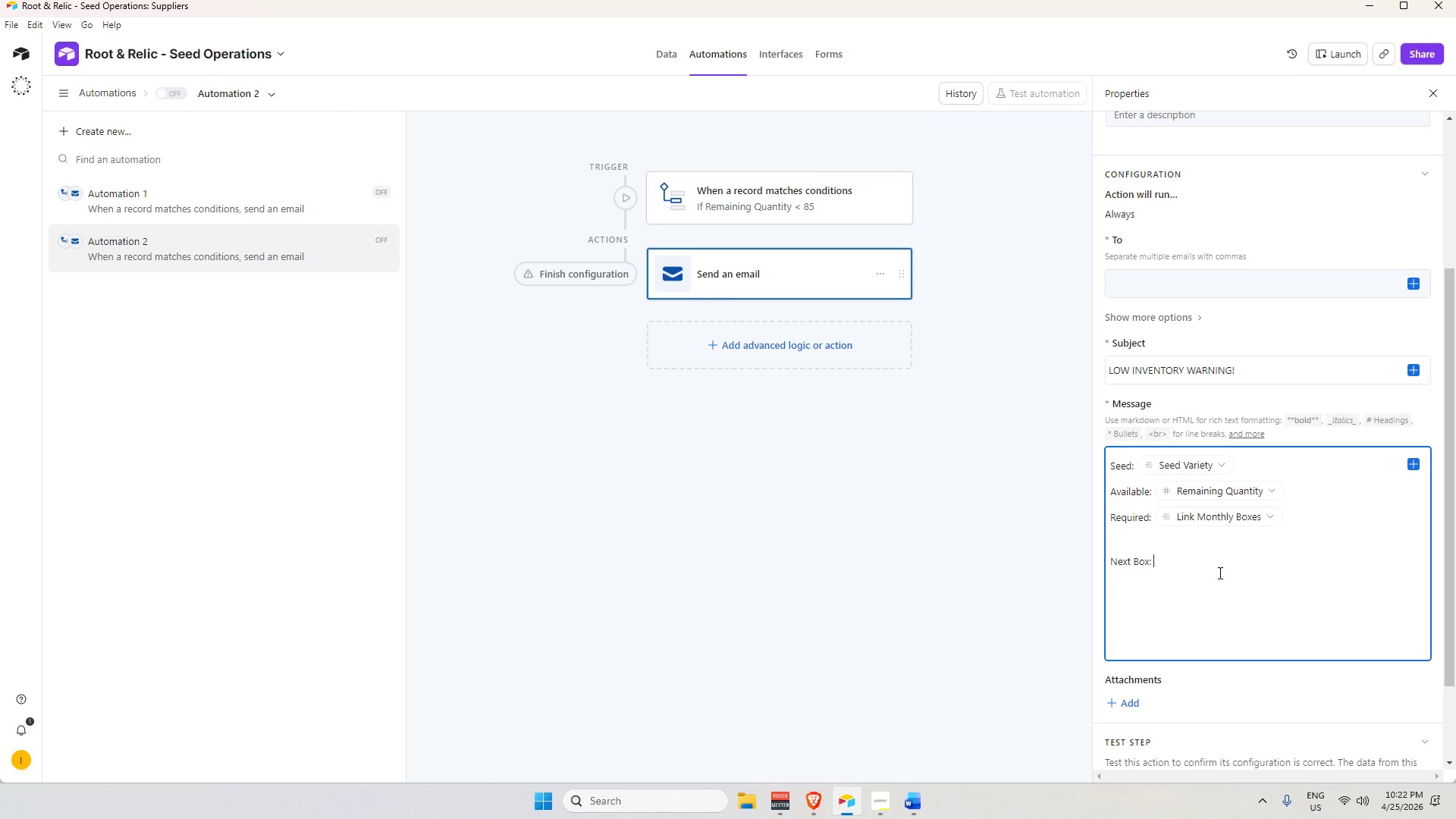 
left_click_drag(start_coordinate=[1207, 563], to_coordinate=[1105, 566])
 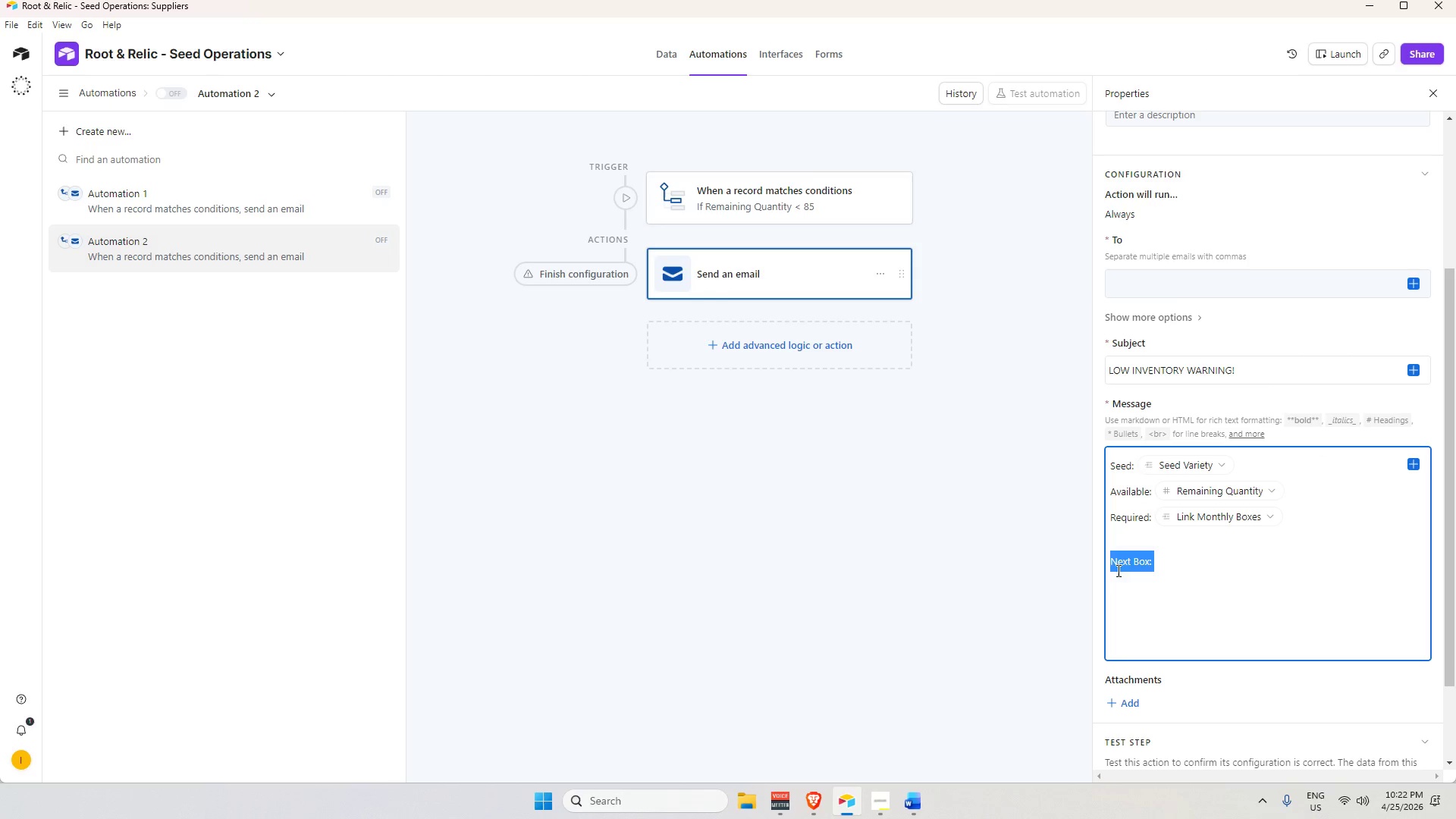 
key(Backspace)
 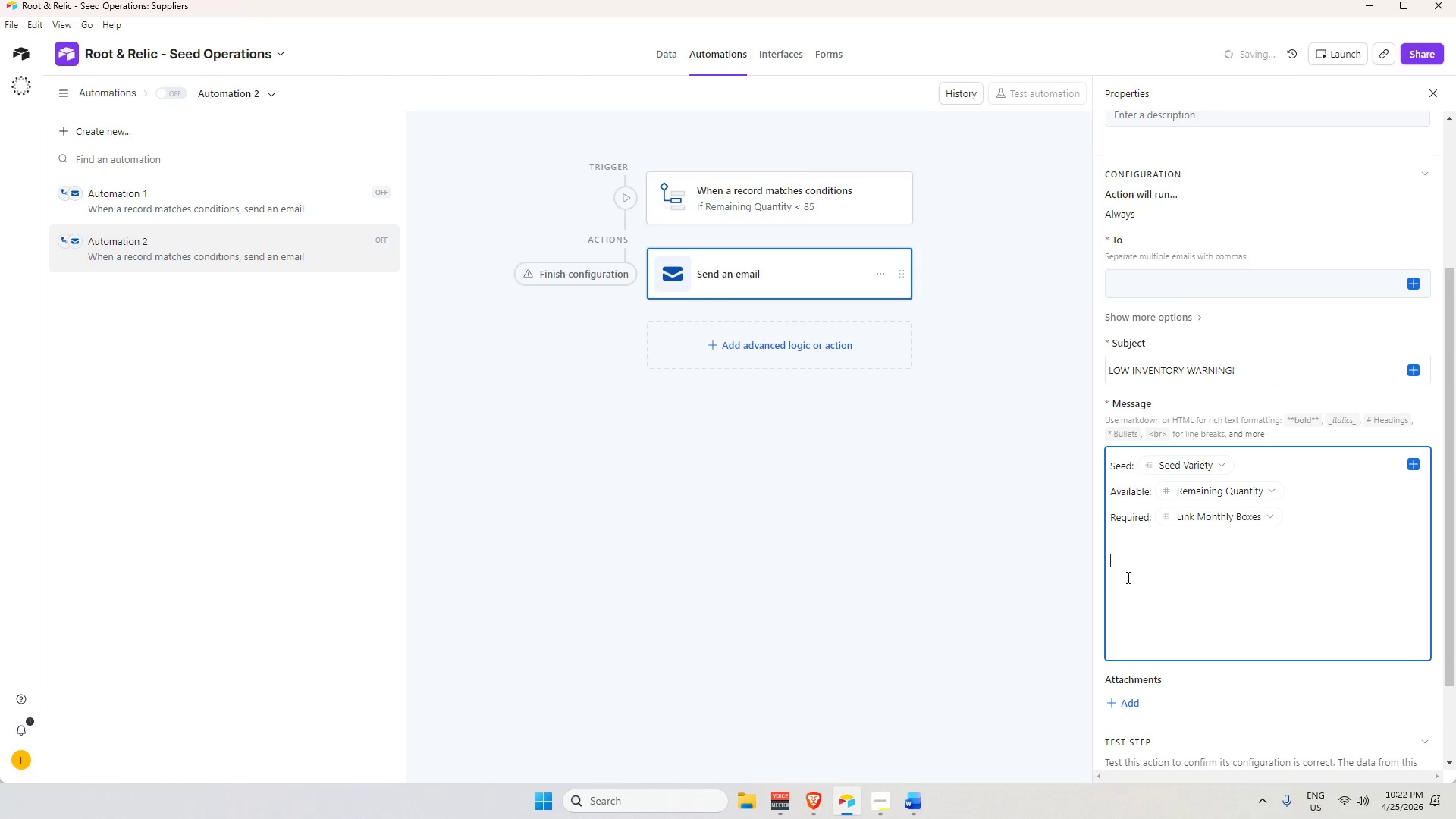 
key(Backspace)
 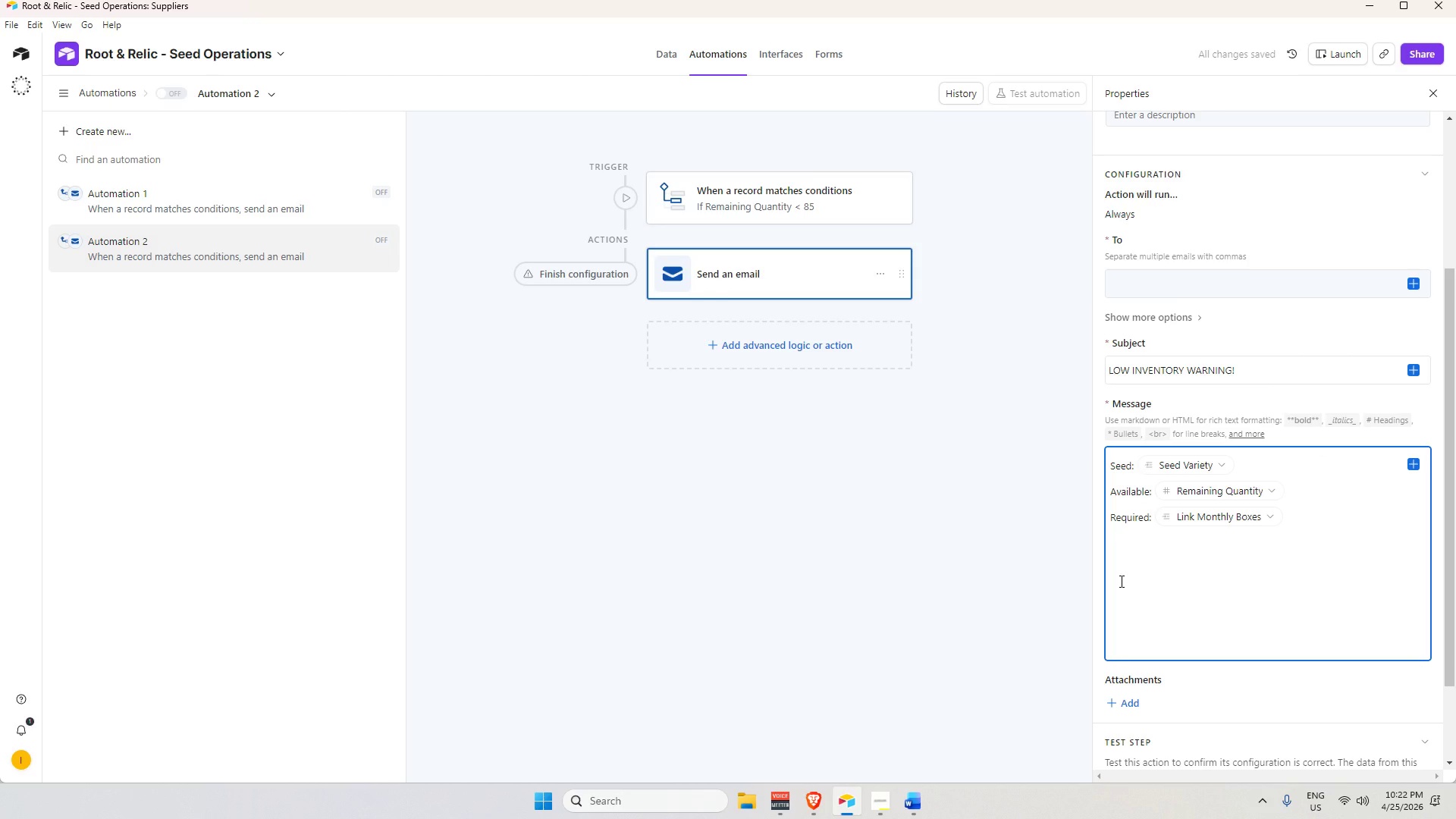 
scroll: coordinate [1119, 604], scroll_direction: down, amount: 2.0
 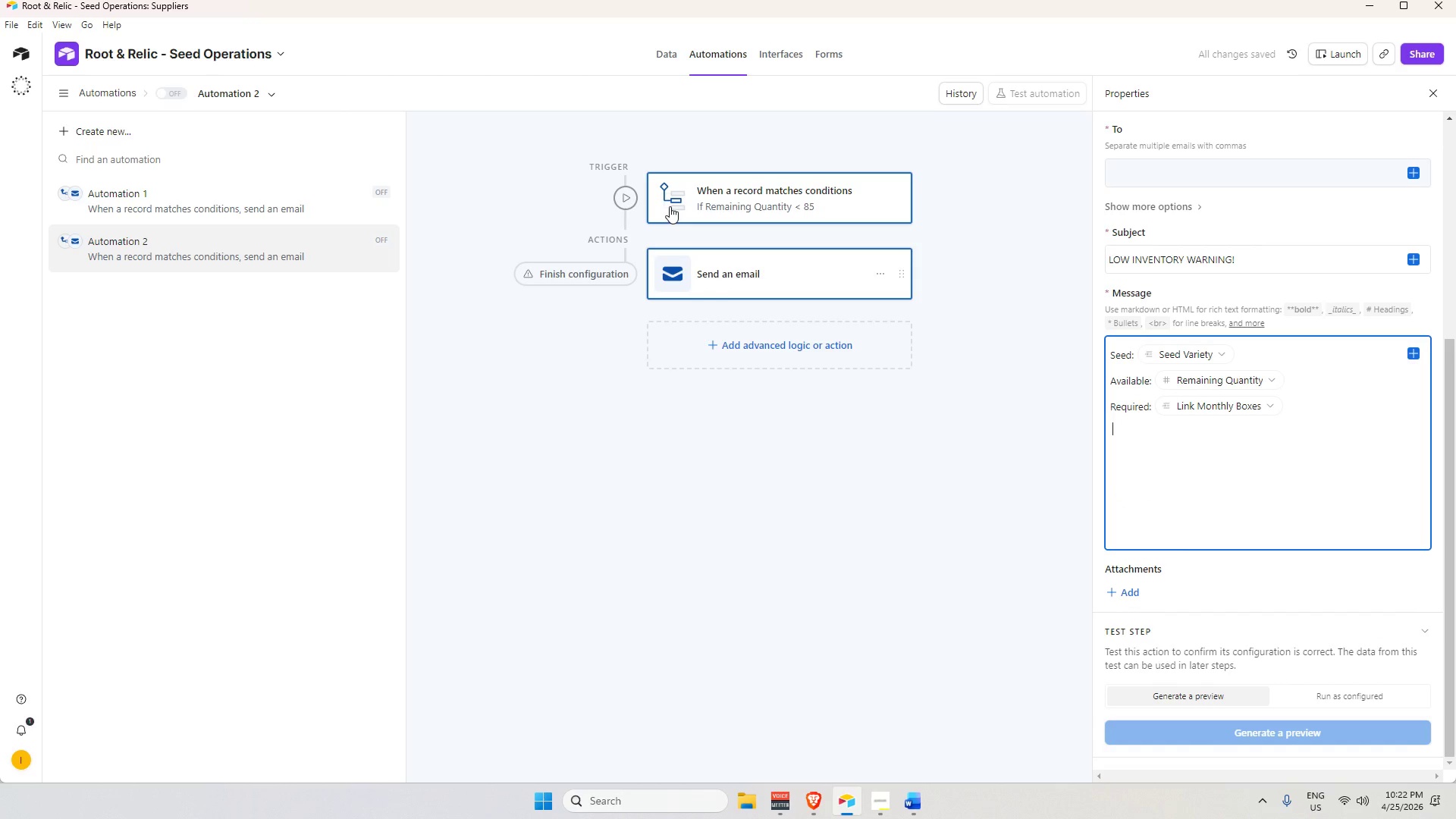 
left_click([799, 52])
 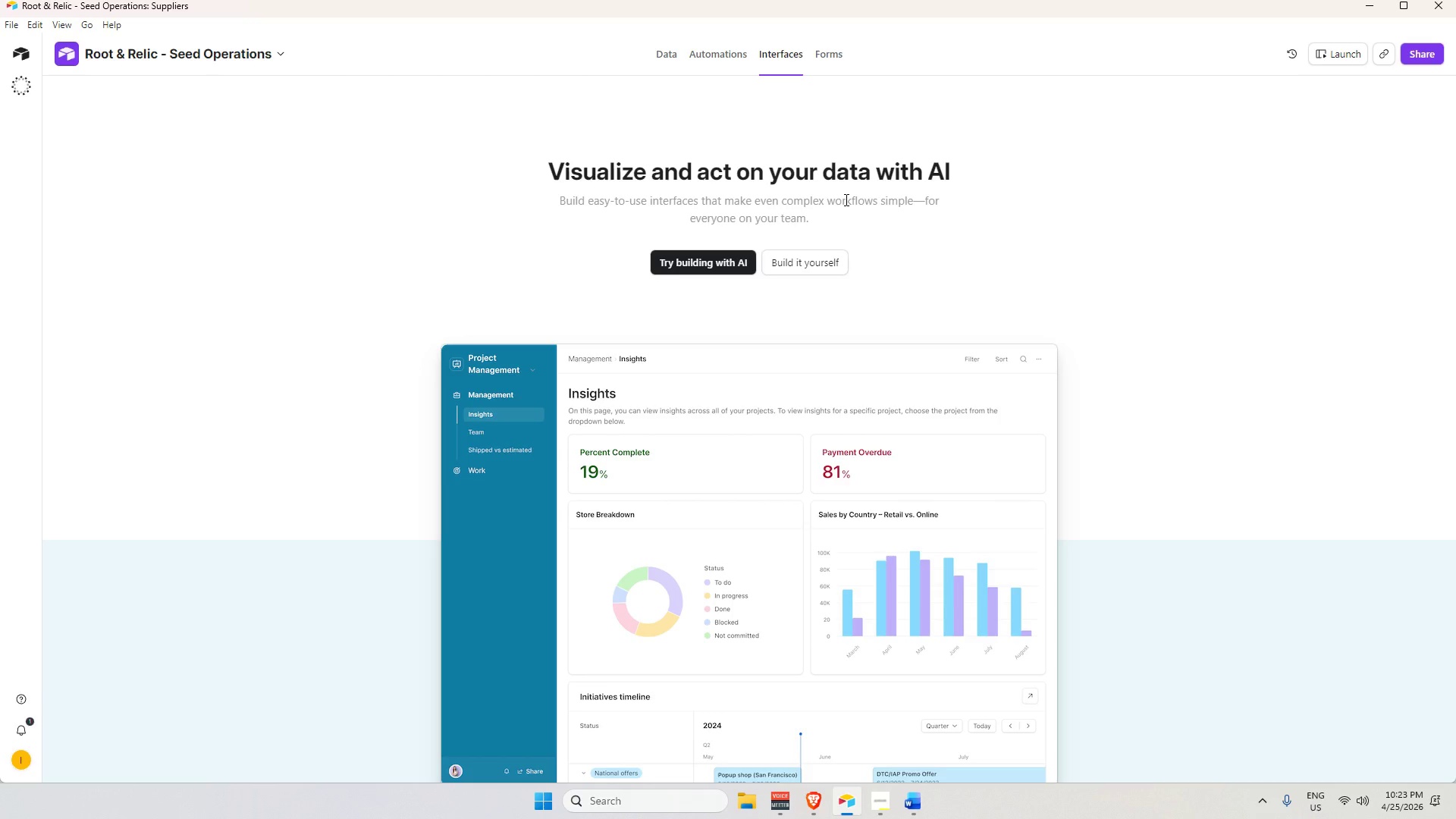 
wait(15.25)
 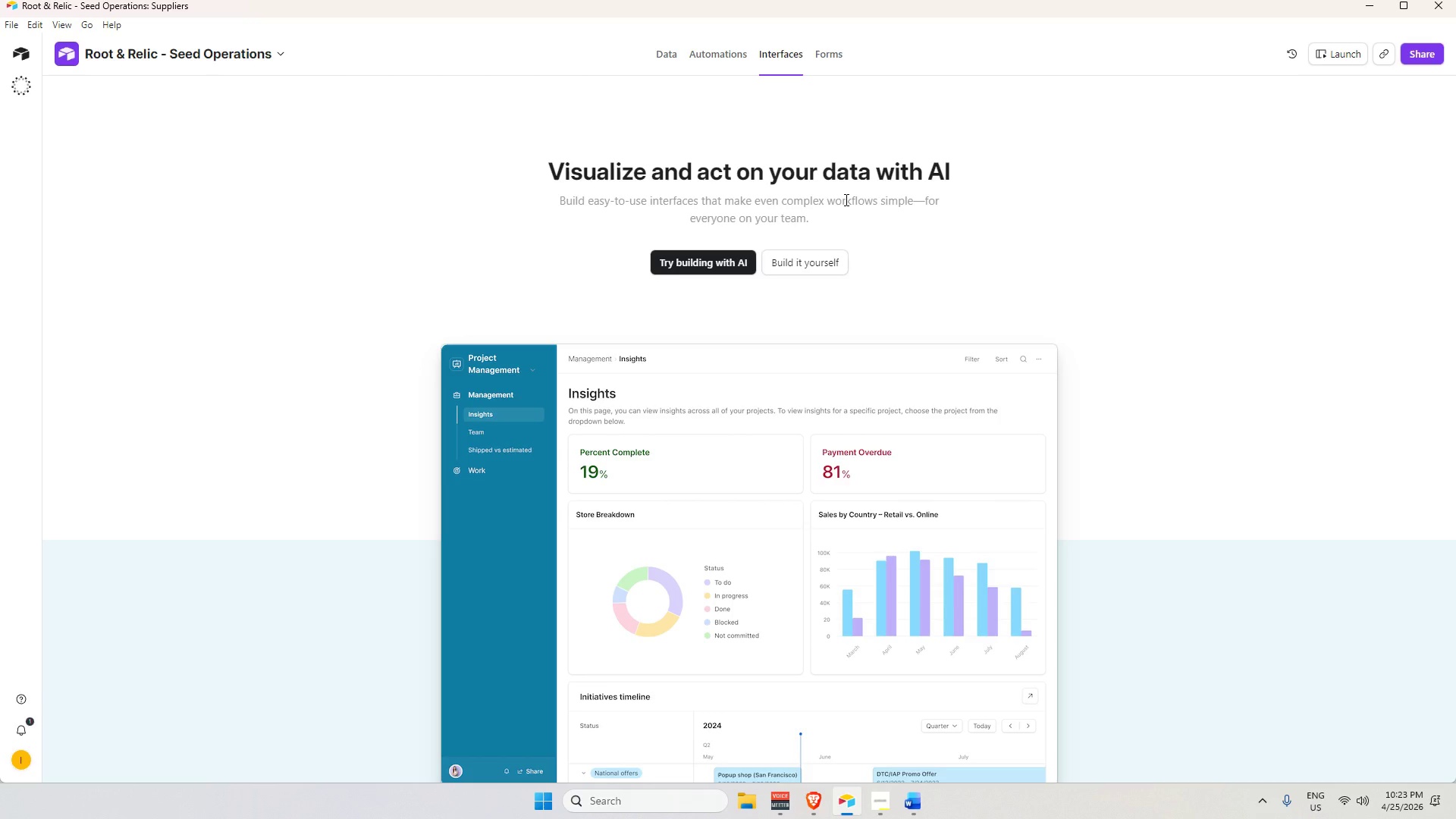 
left_click([732, 61])
 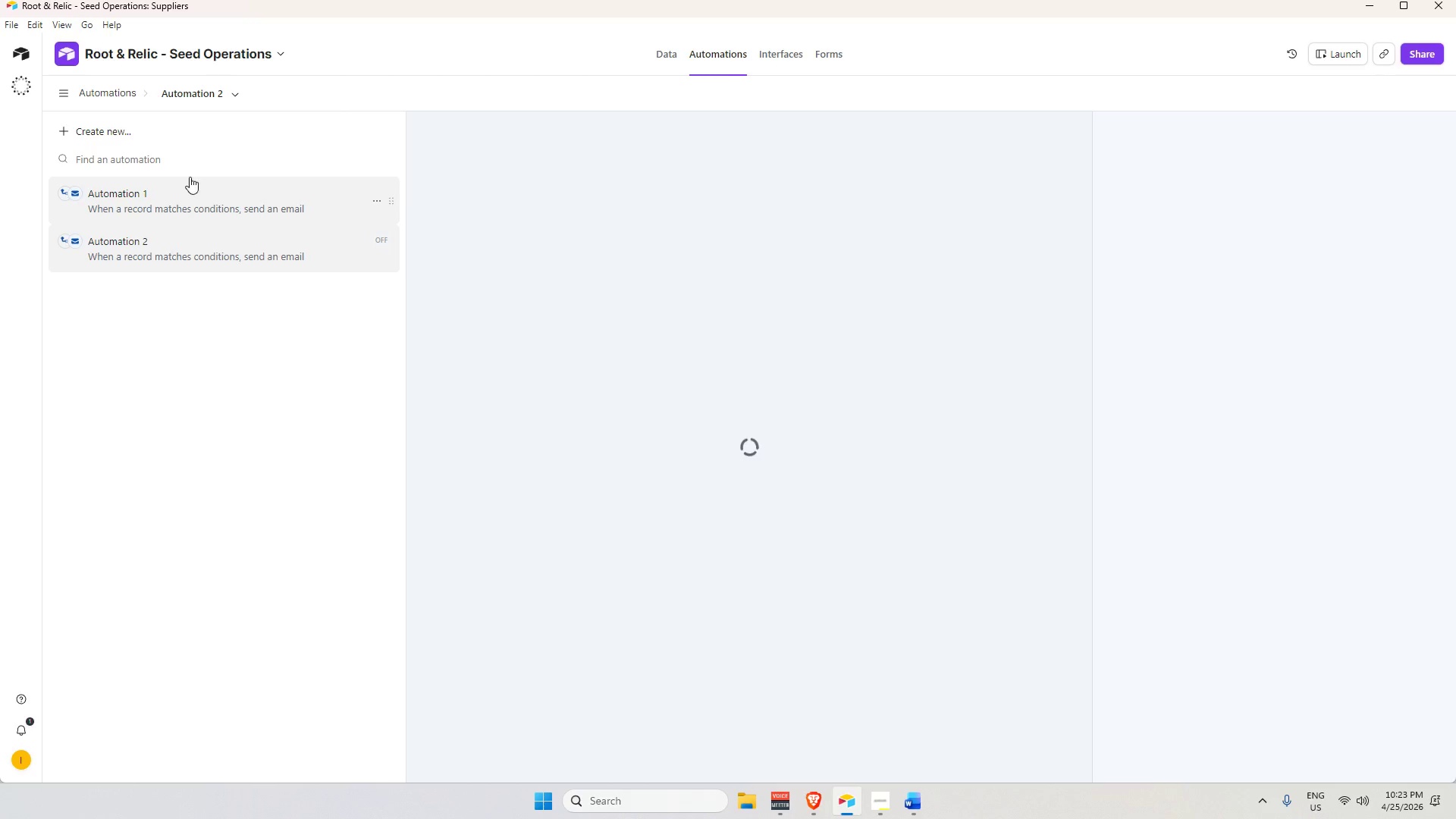 
left_click([142, 129])
 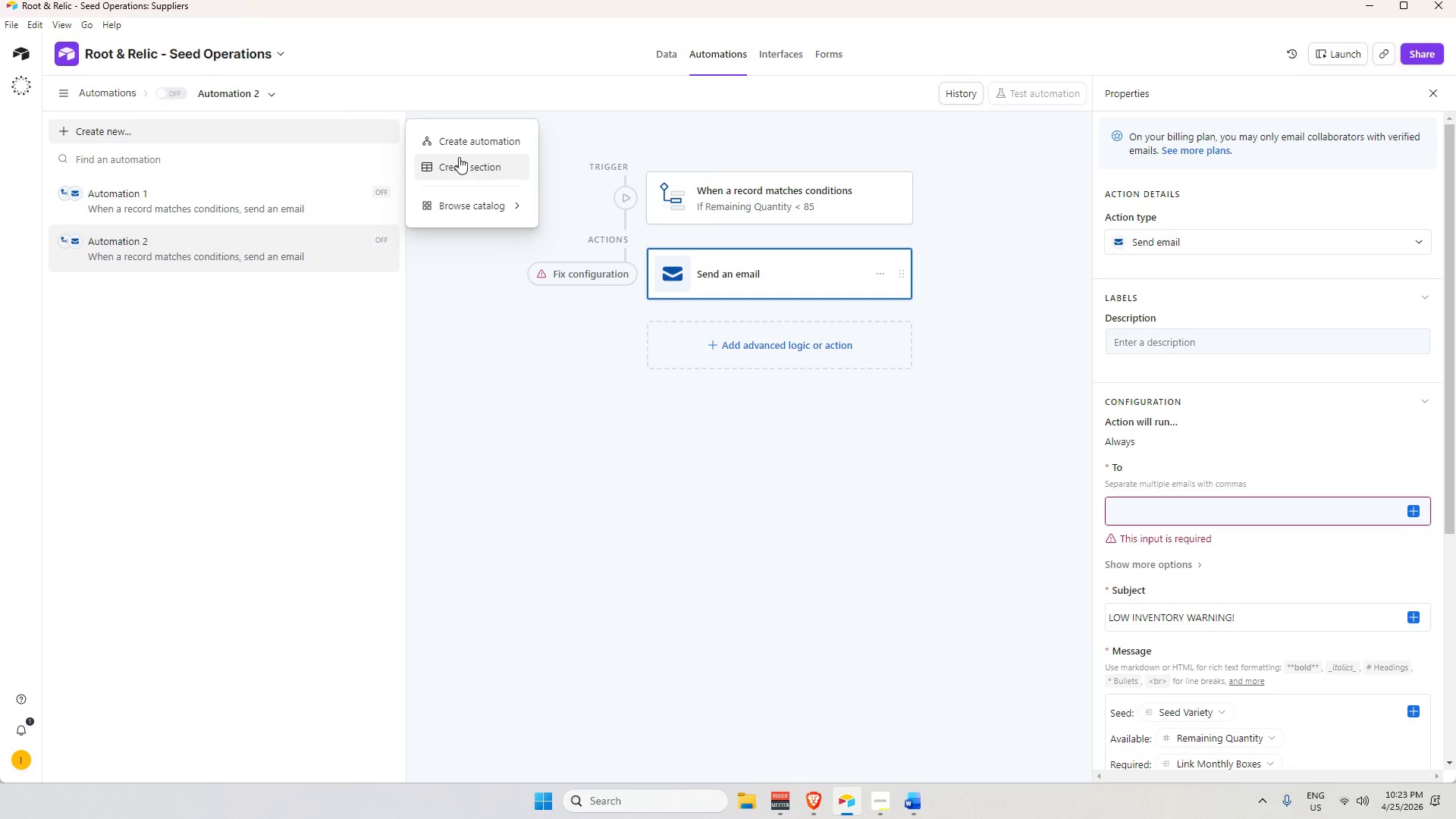 
left_click([463, 142])
 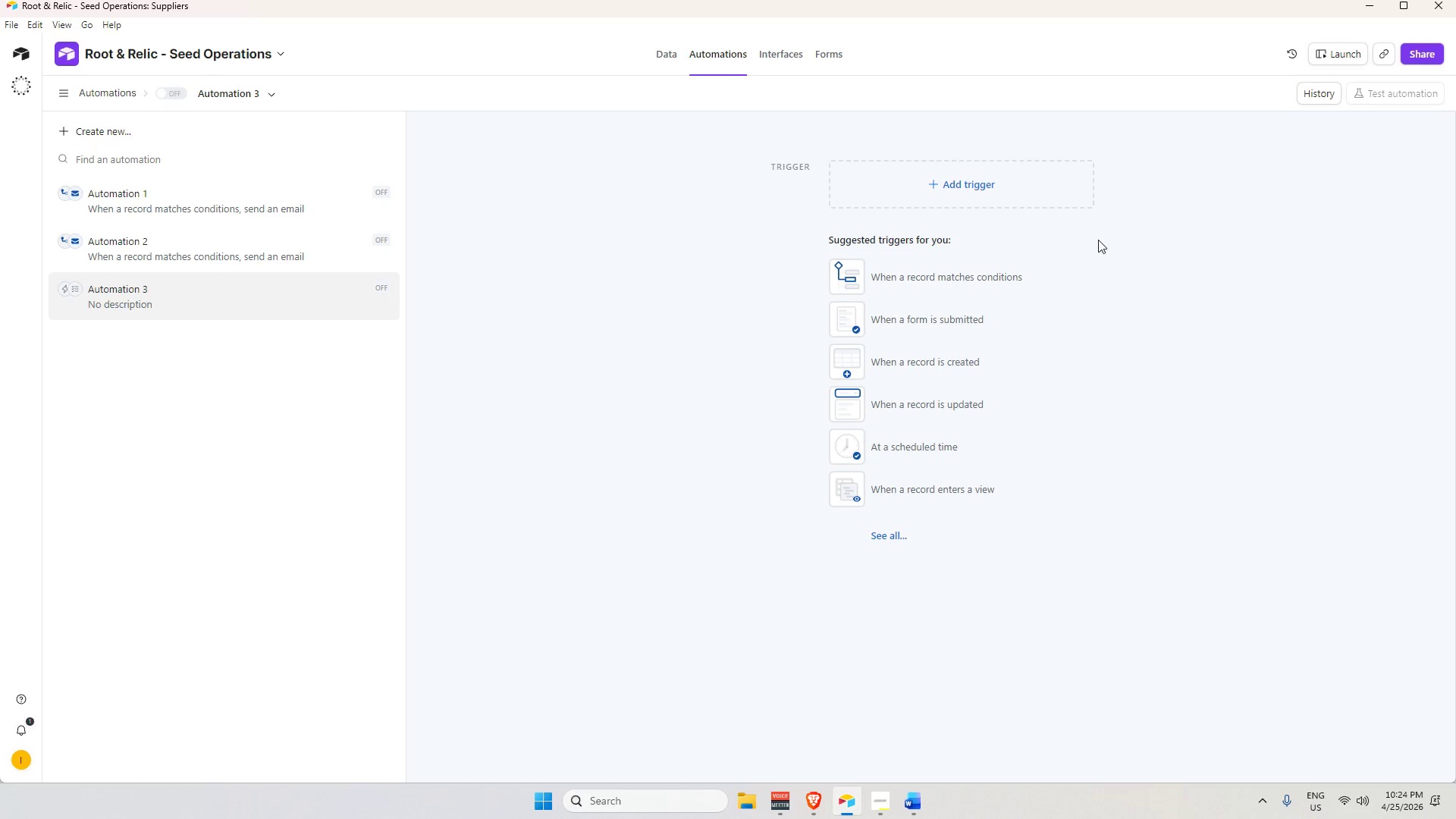 
wait(58.08)
 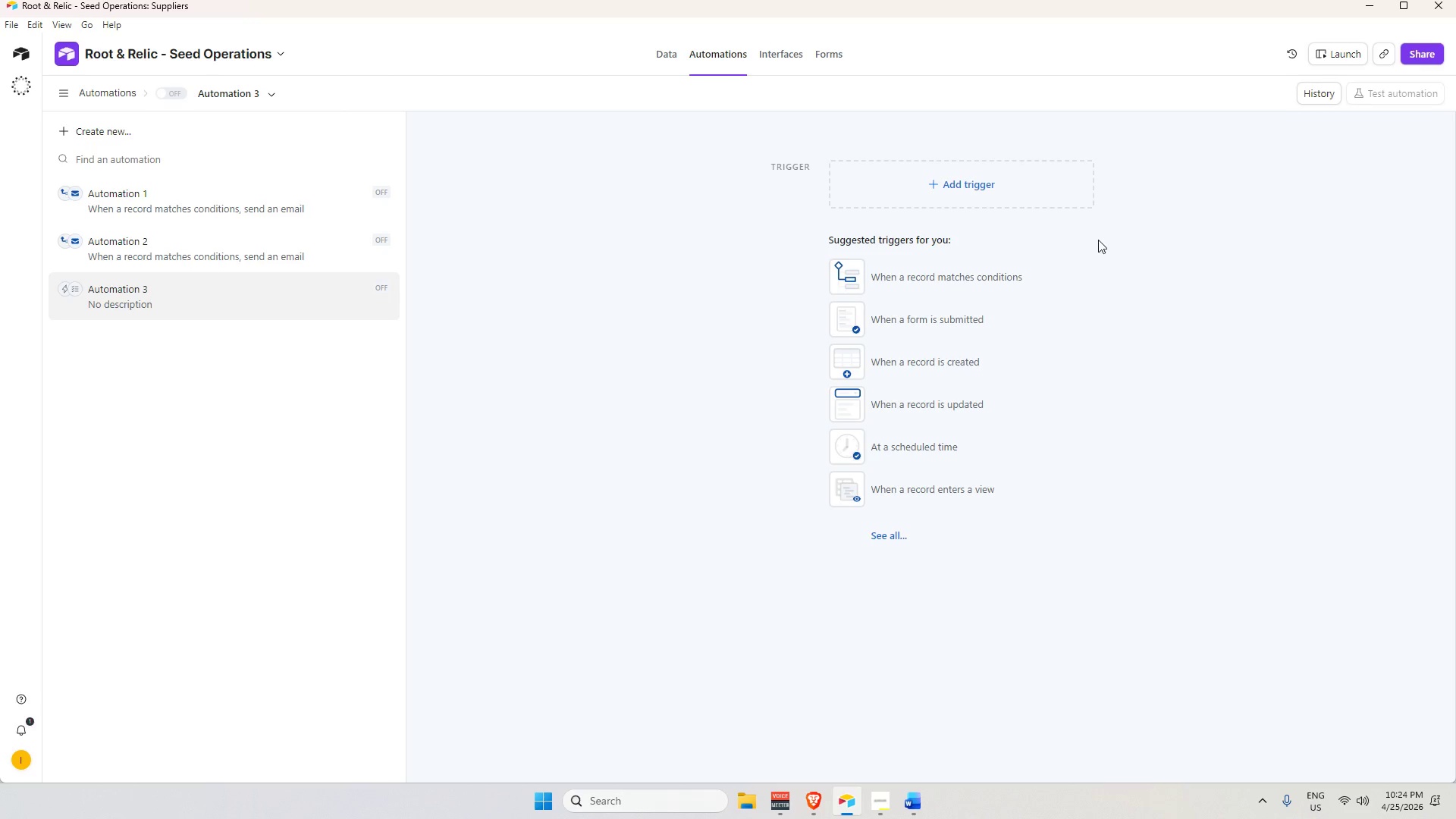 
left_click([892, 279])
 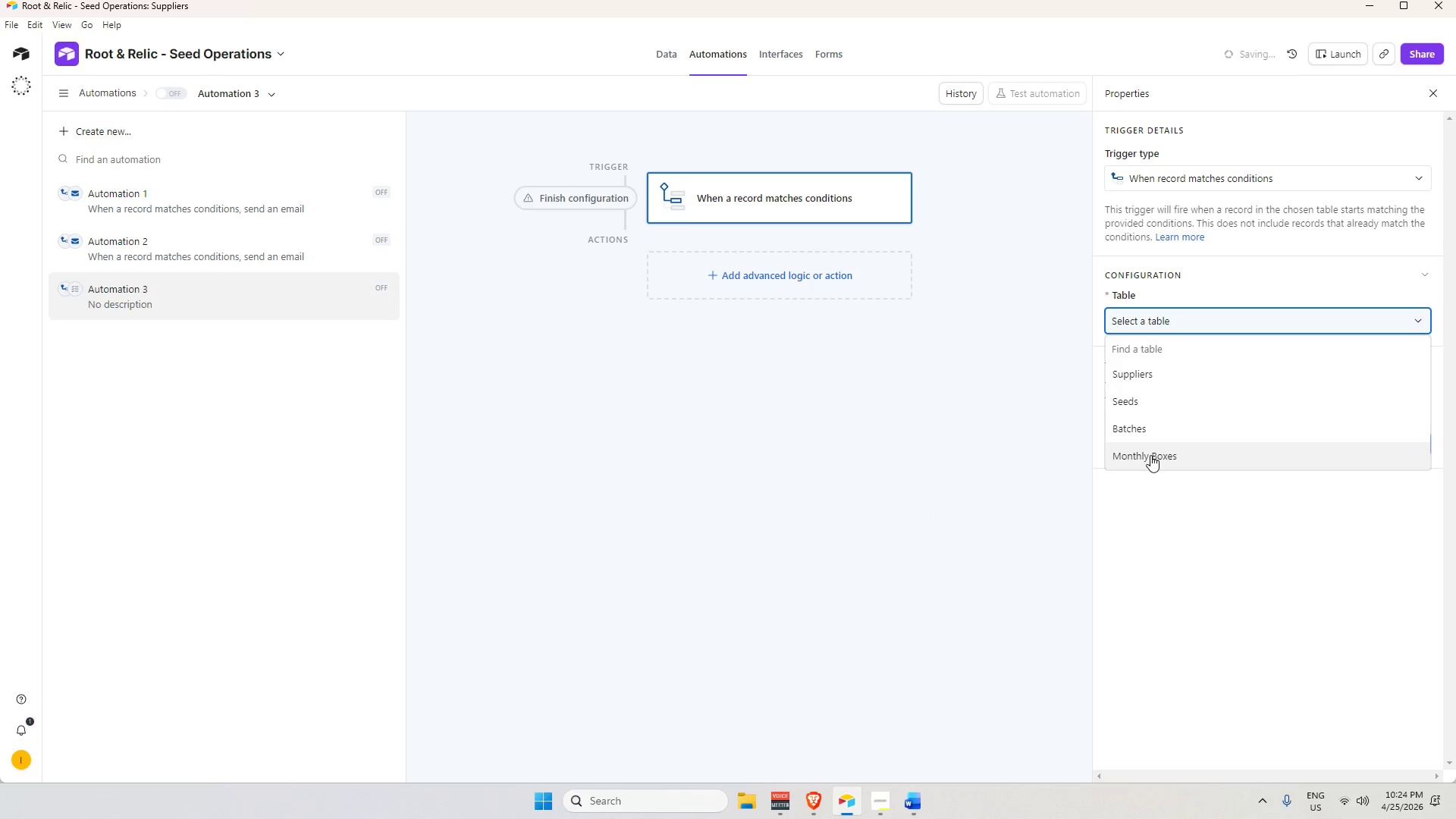 
left_click([1150, 455])
 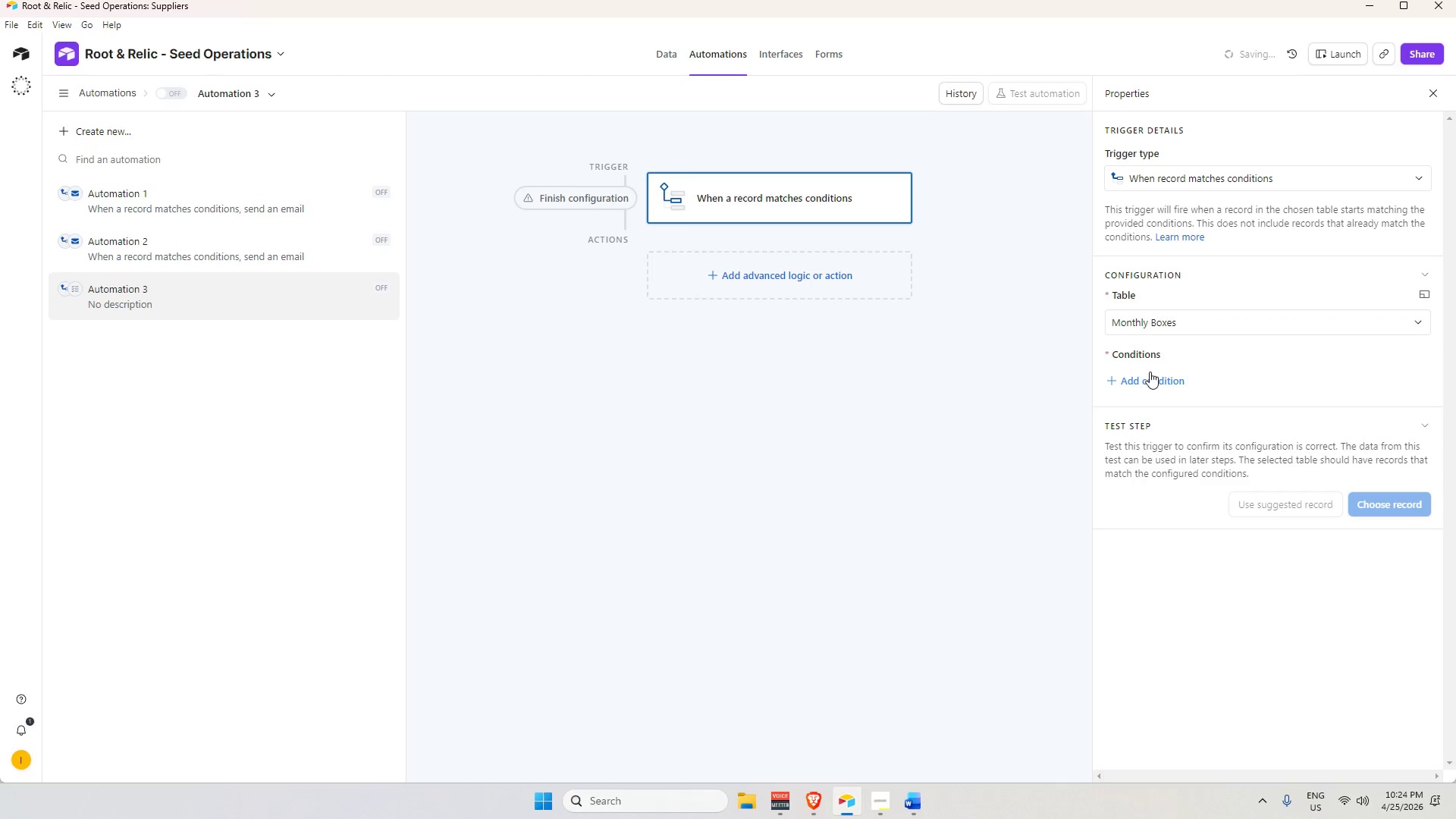 
left_click([1151, 377])
 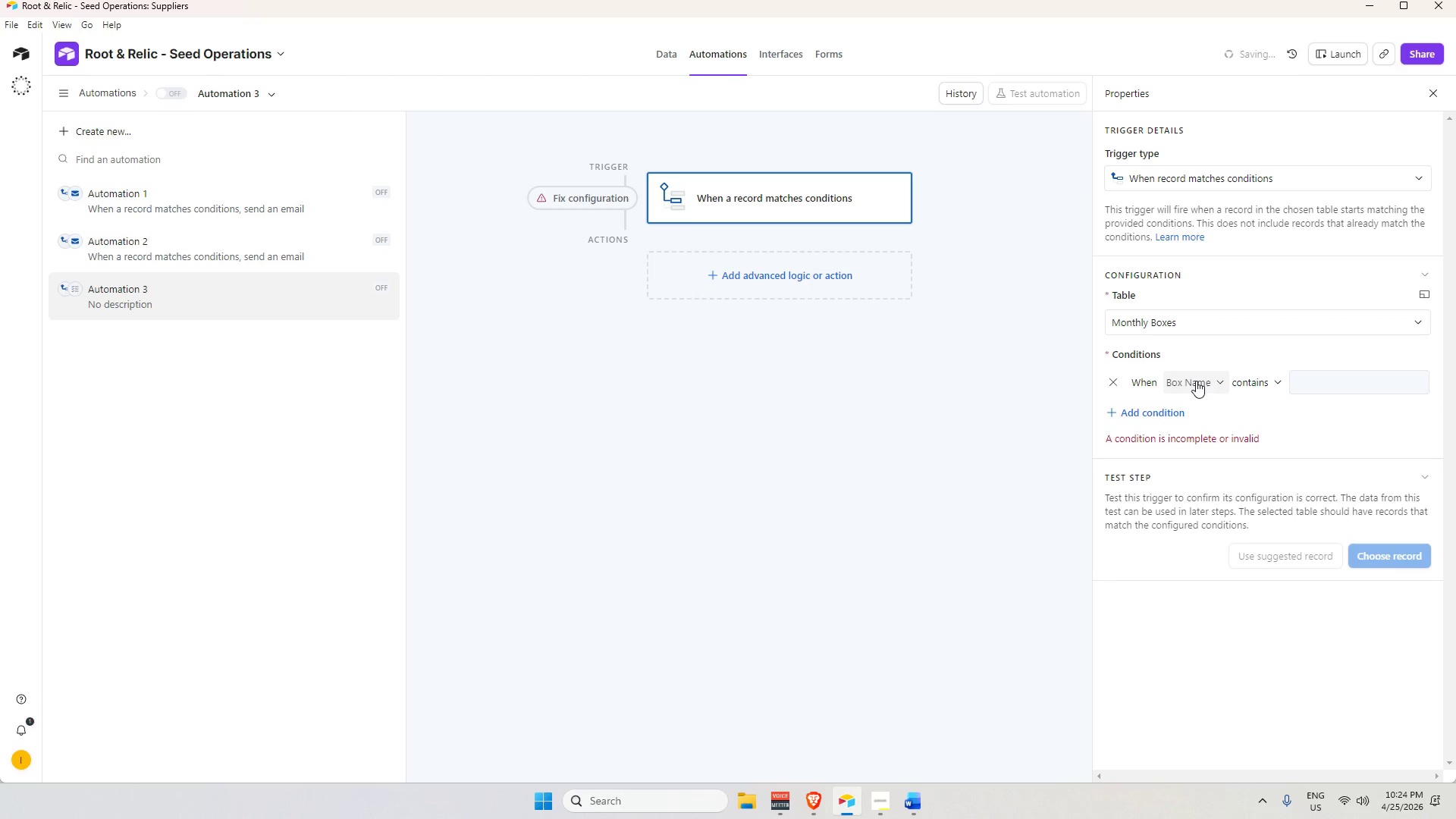 
left_click([1194, 381])
 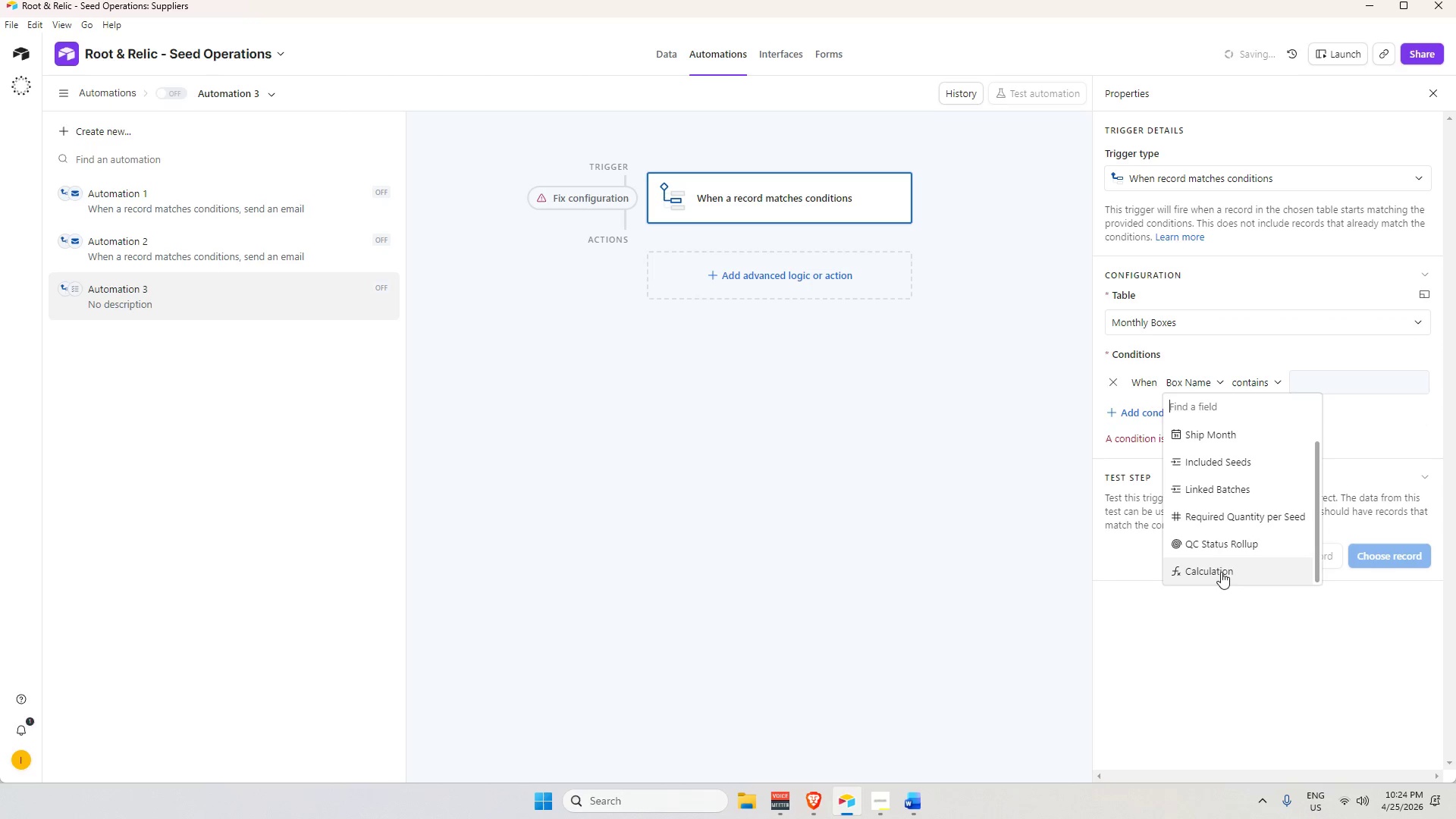 
left_click([1221, 546])
 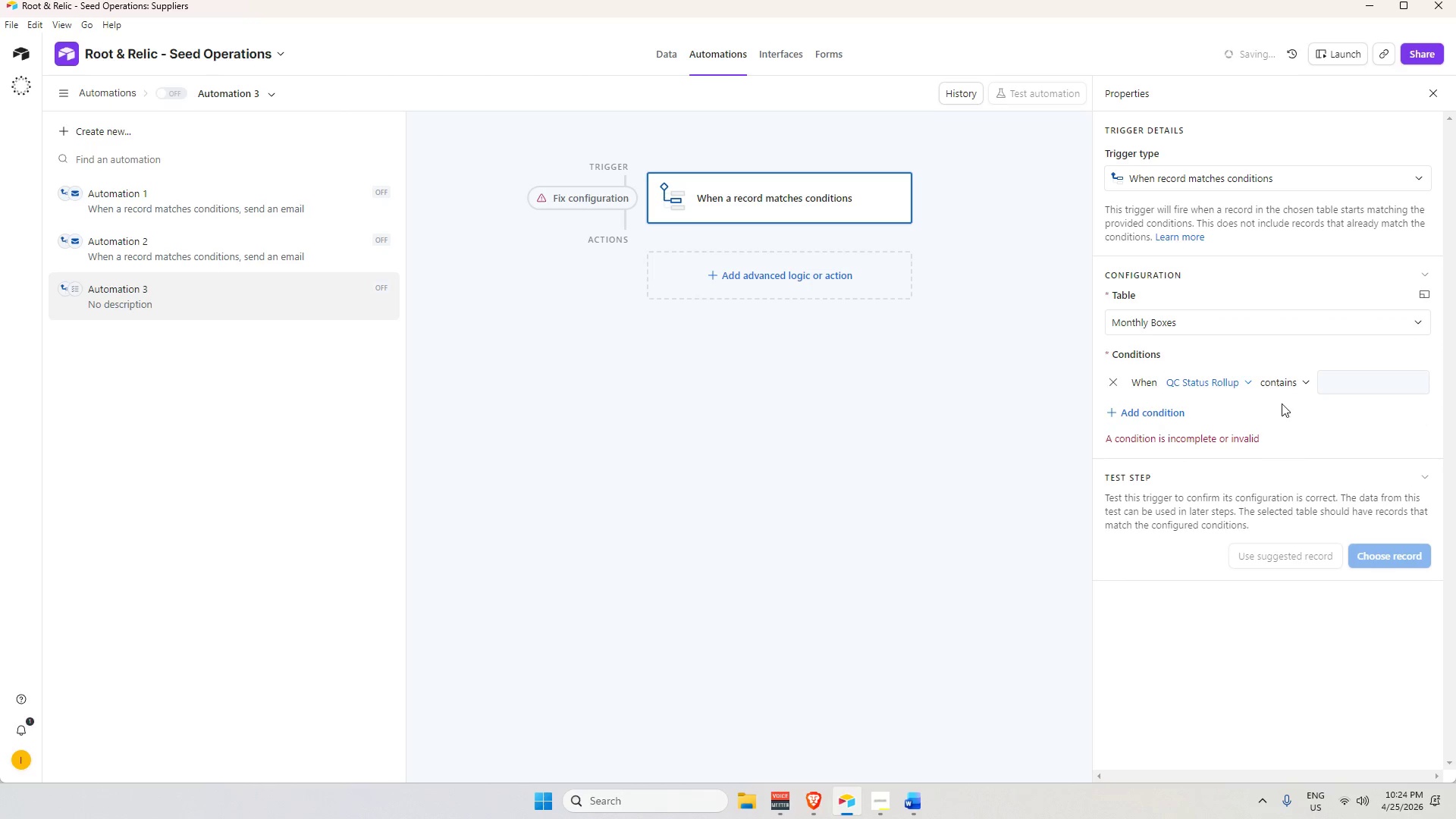 
left_click([1288, 382])
 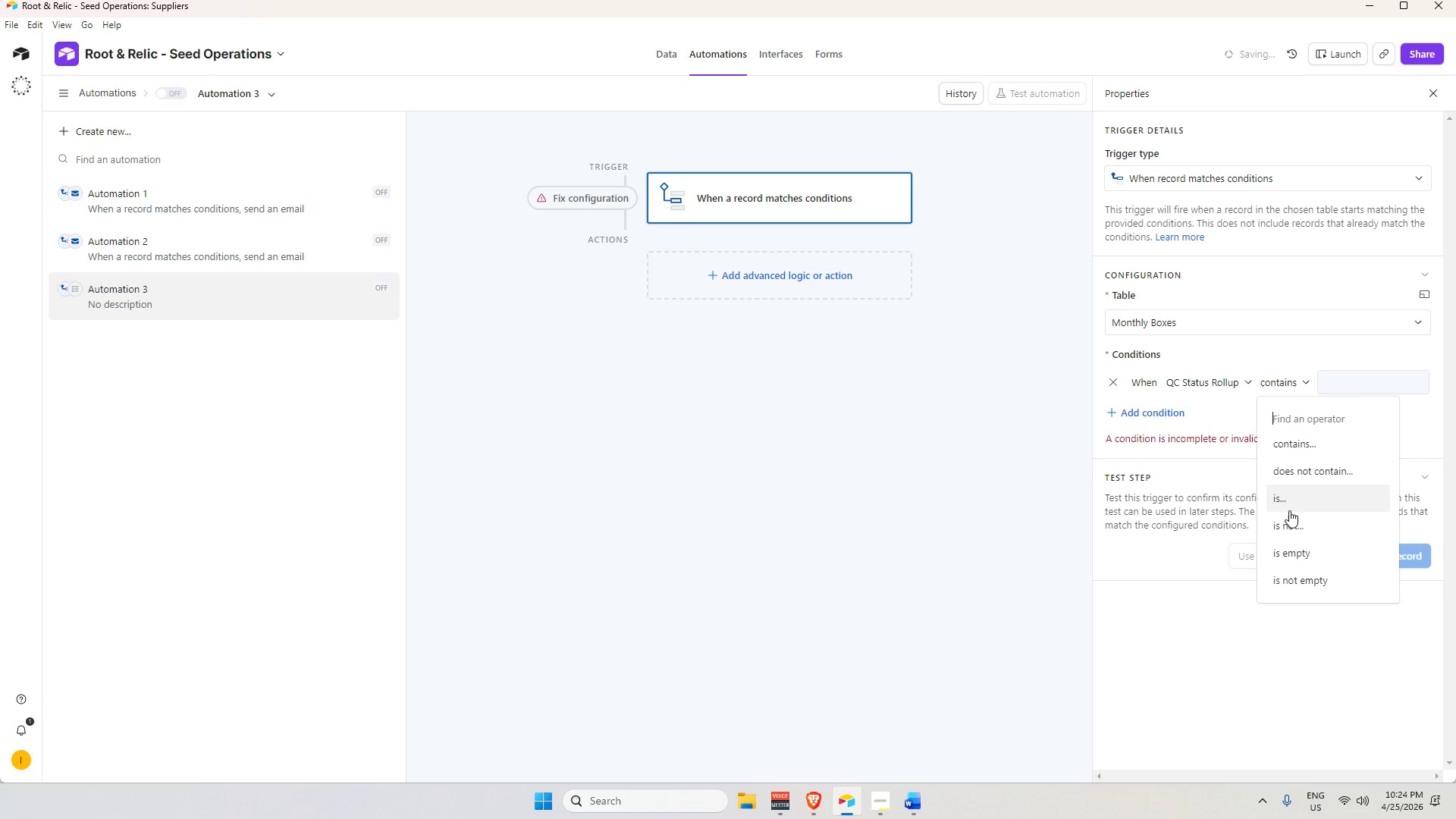 
left_click([1315, 439])
 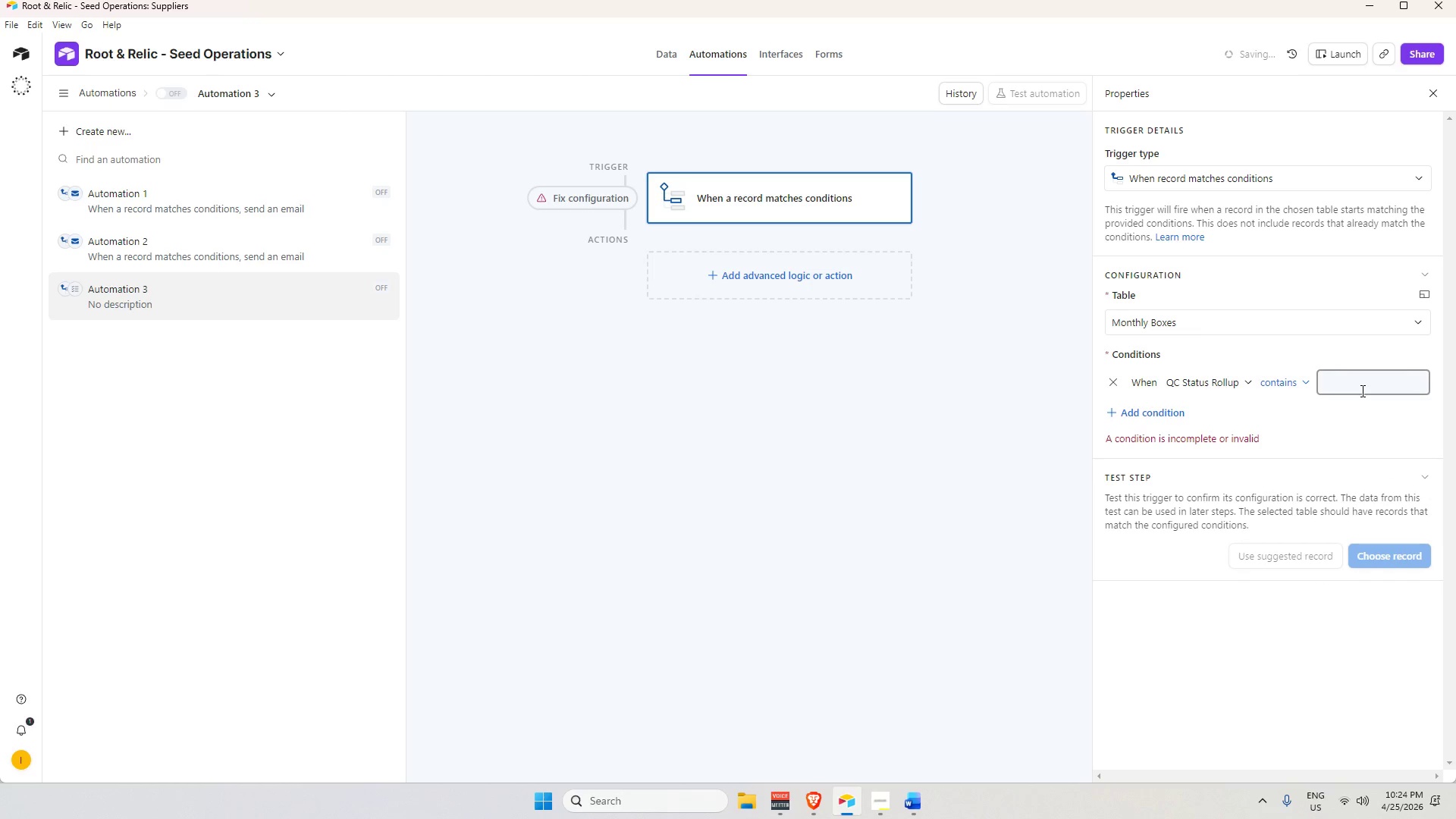 
left_click([1361, 384])
 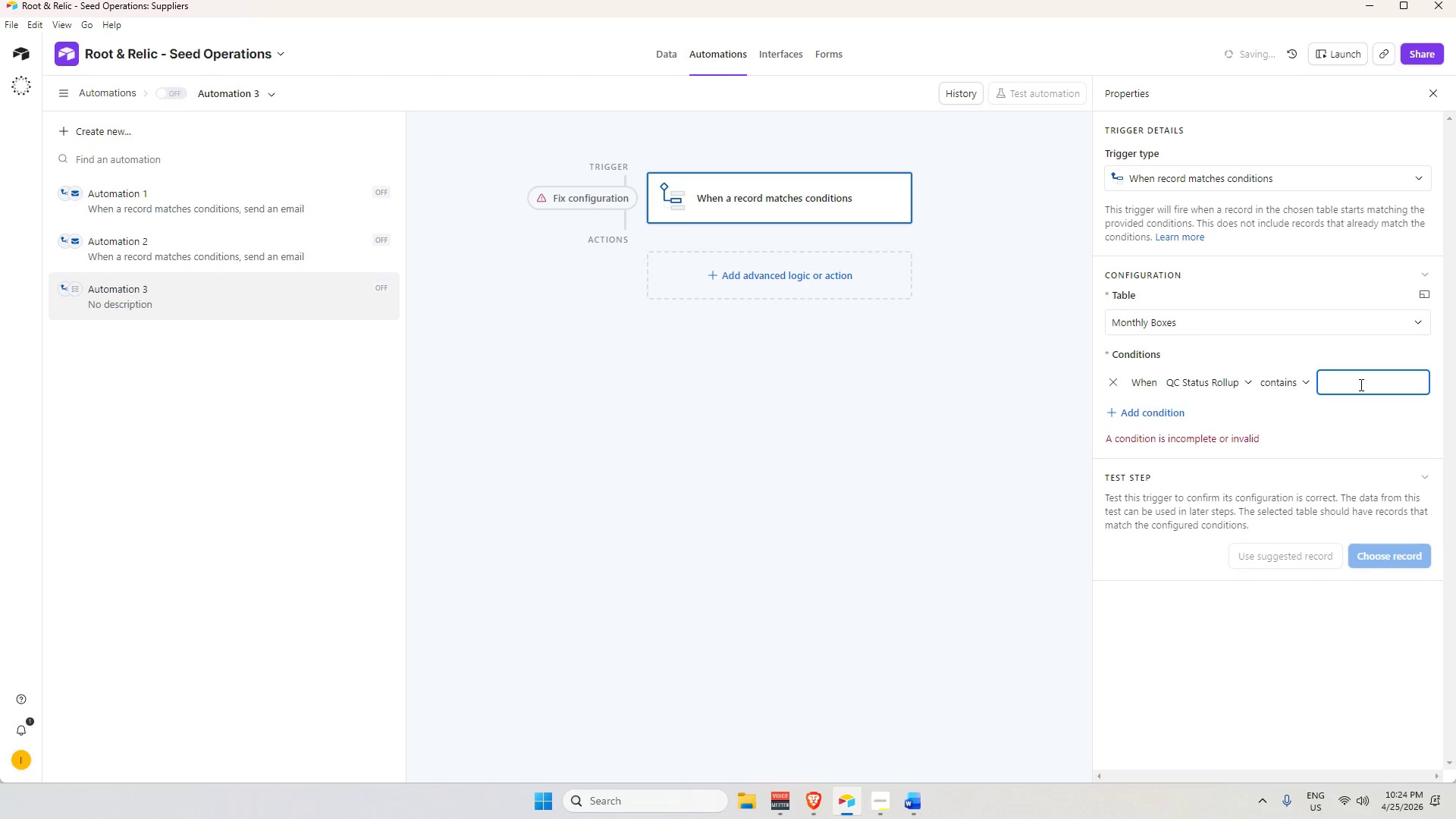 
type(p)
key(Backspace)
type(Passed)
 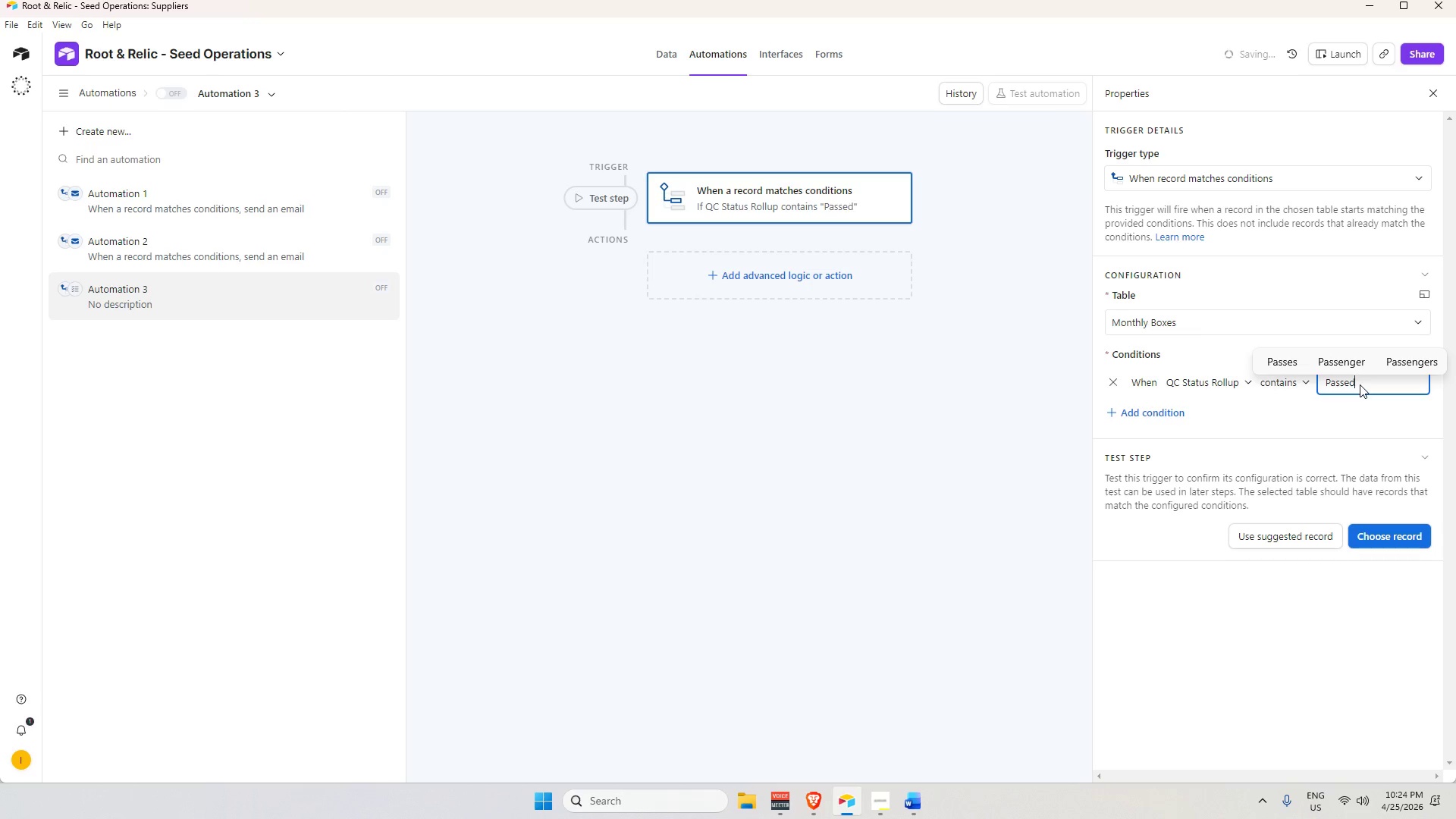 
wait(15.67)
 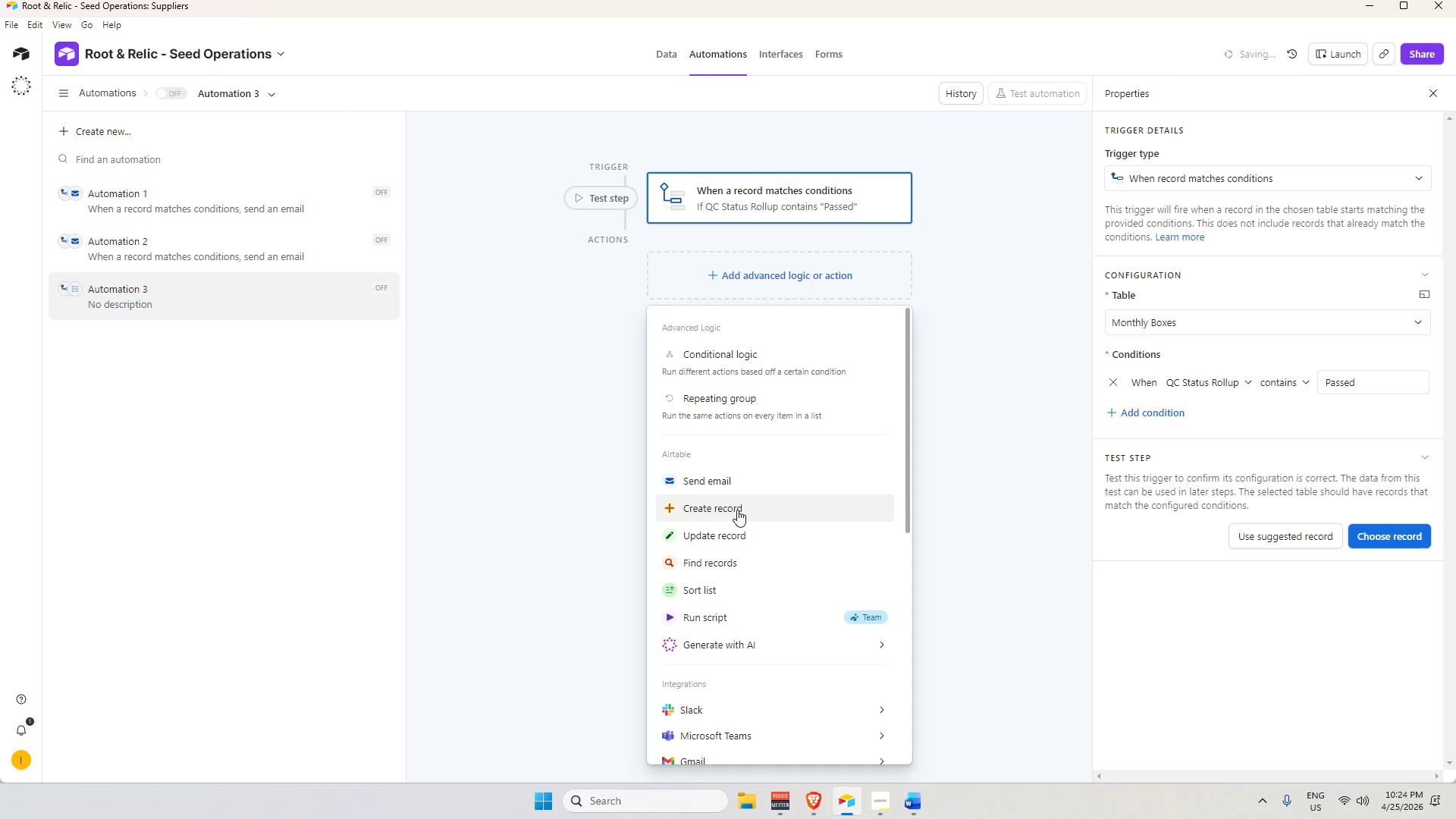 
scroll: coordinate [1147, 557], scroll_direction: down, amount: 3.0
 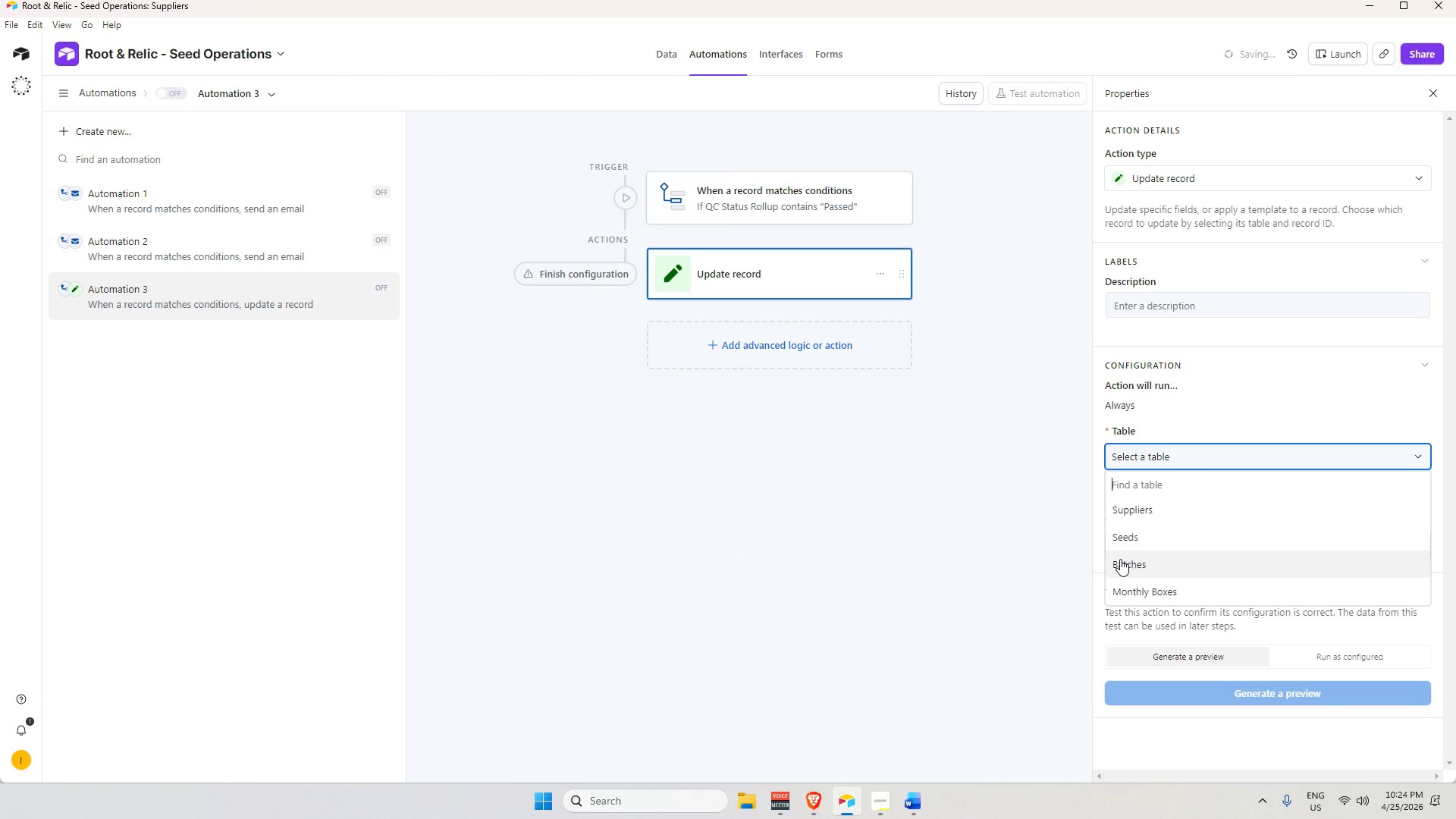 
left_click([1202, 416])
 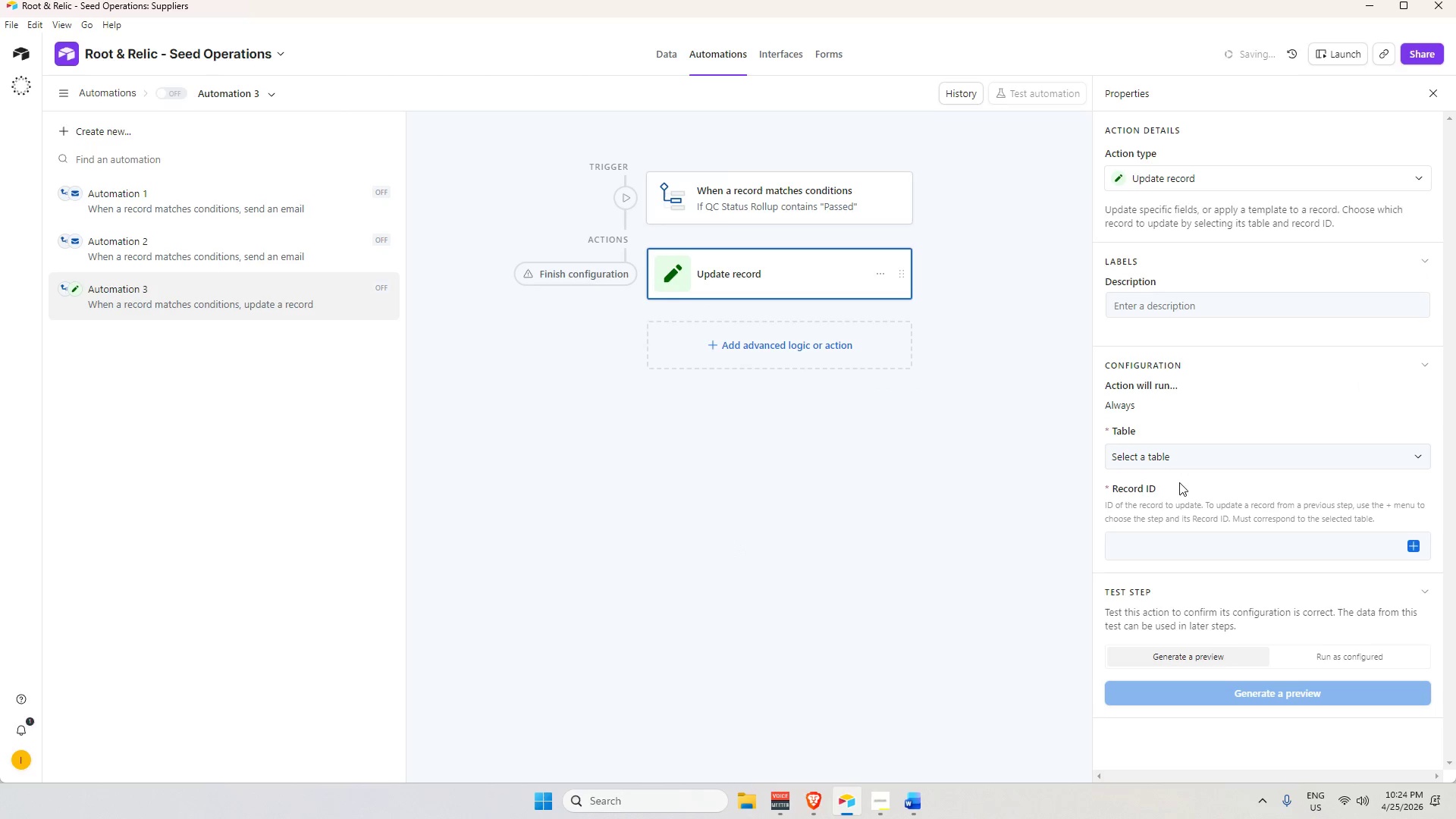 
left_click([1170, 461])
 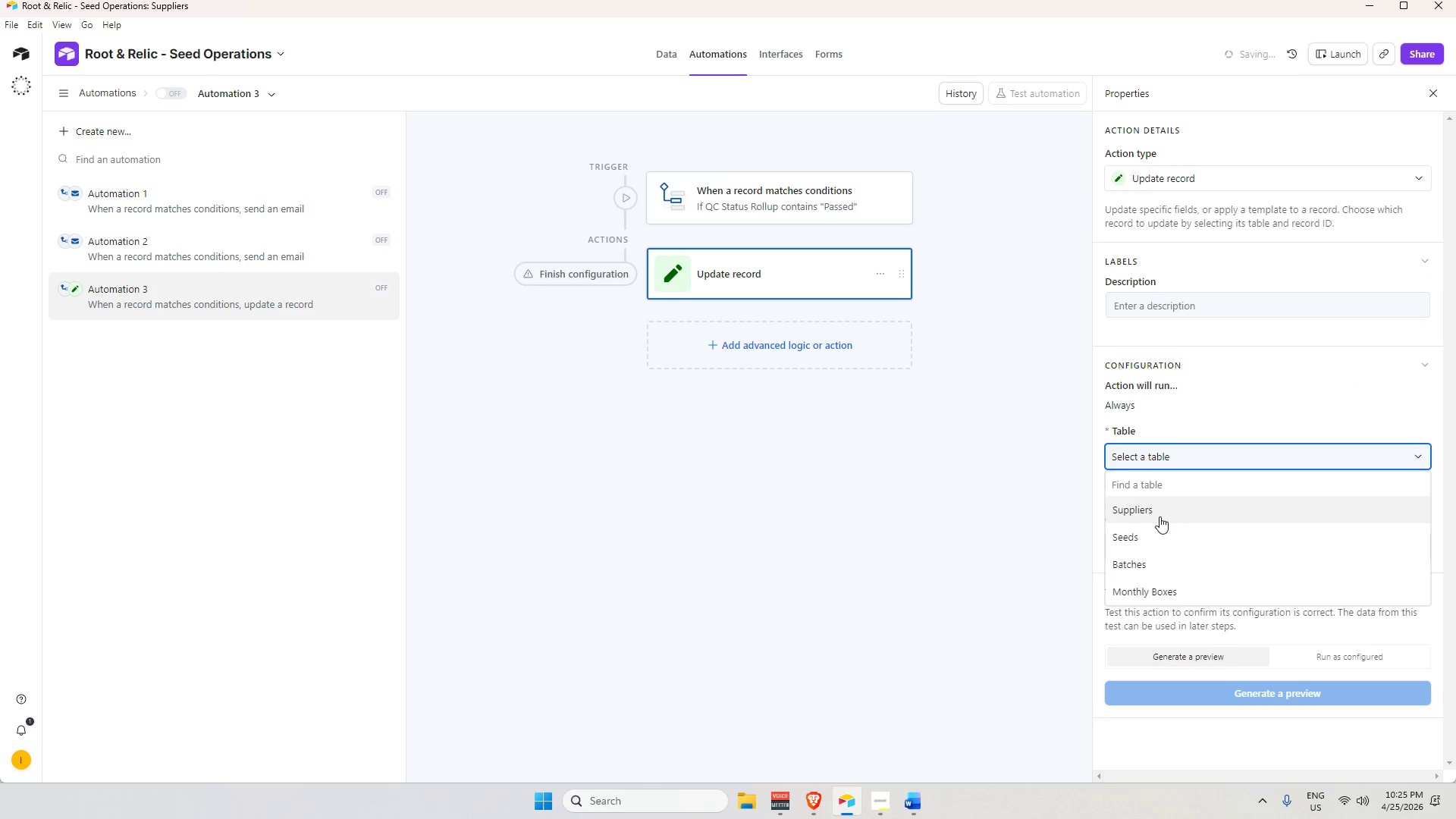 
scroll: coordinate [1159, 516], scroll_direction: down, amount: 2.0
 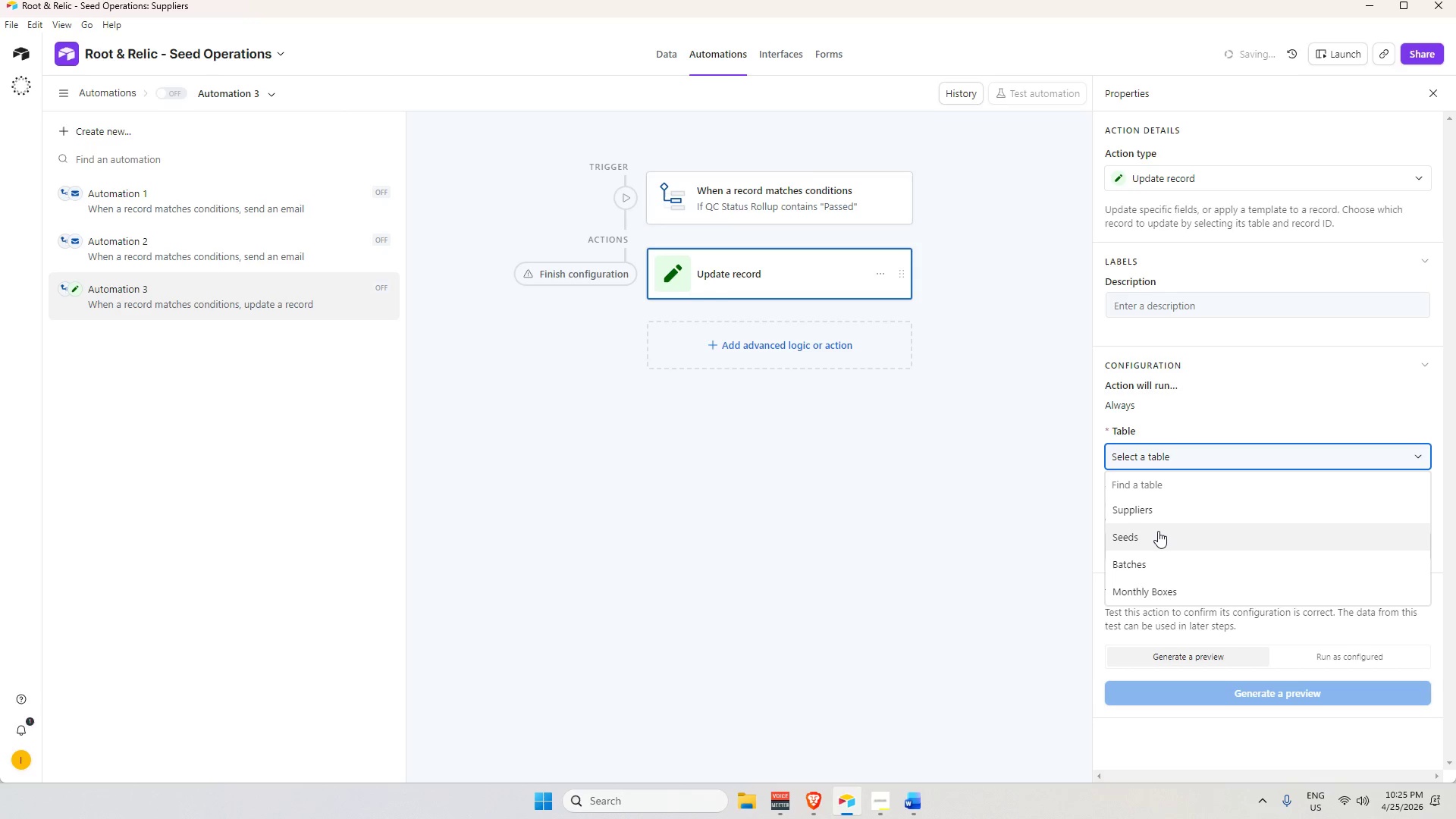 
wait(6.94)
 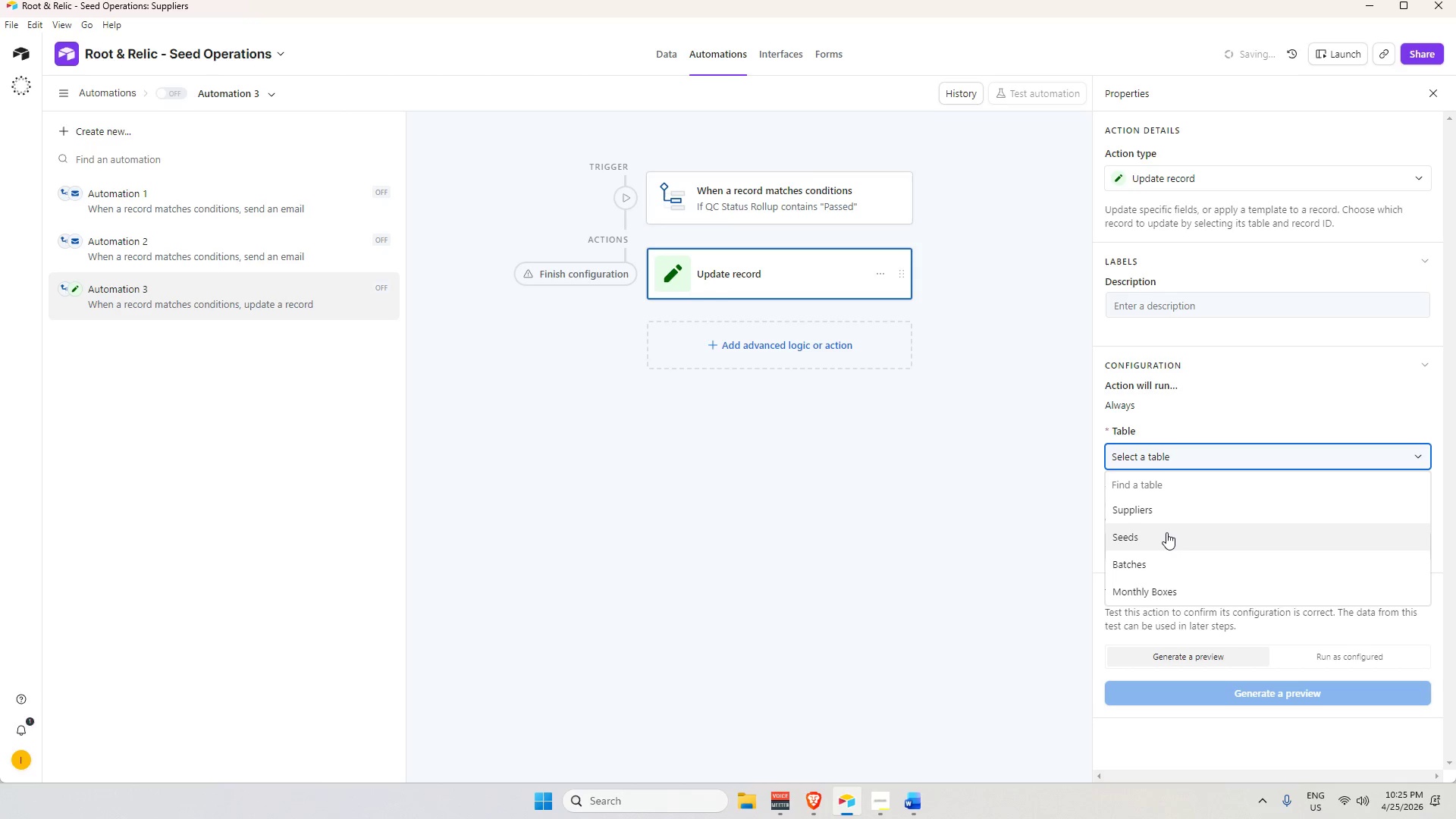 
left_click([1169, 509])
 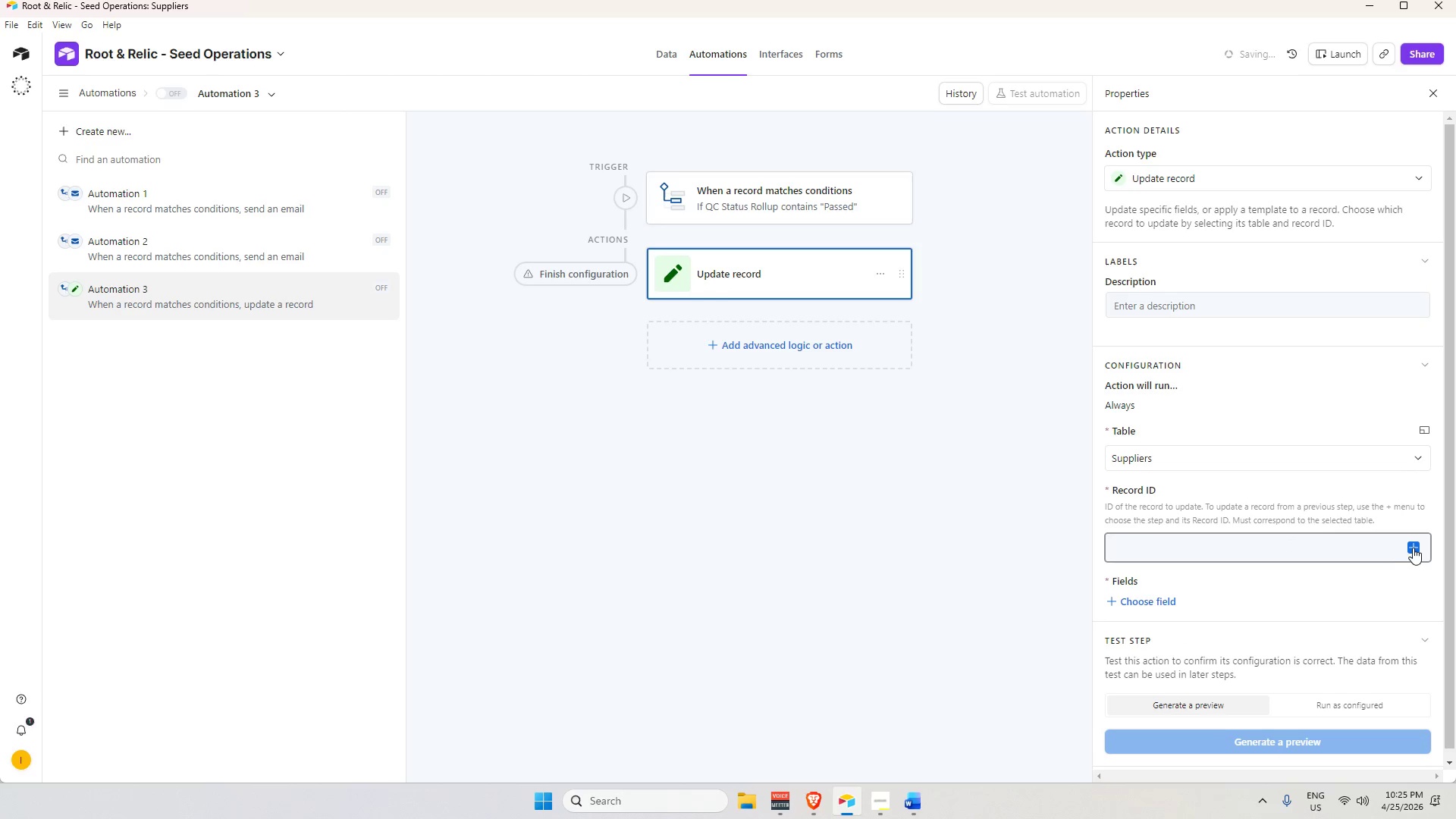 
scroll: coordinate [1259, 512], scroll_direction: down, amount: 4.0
 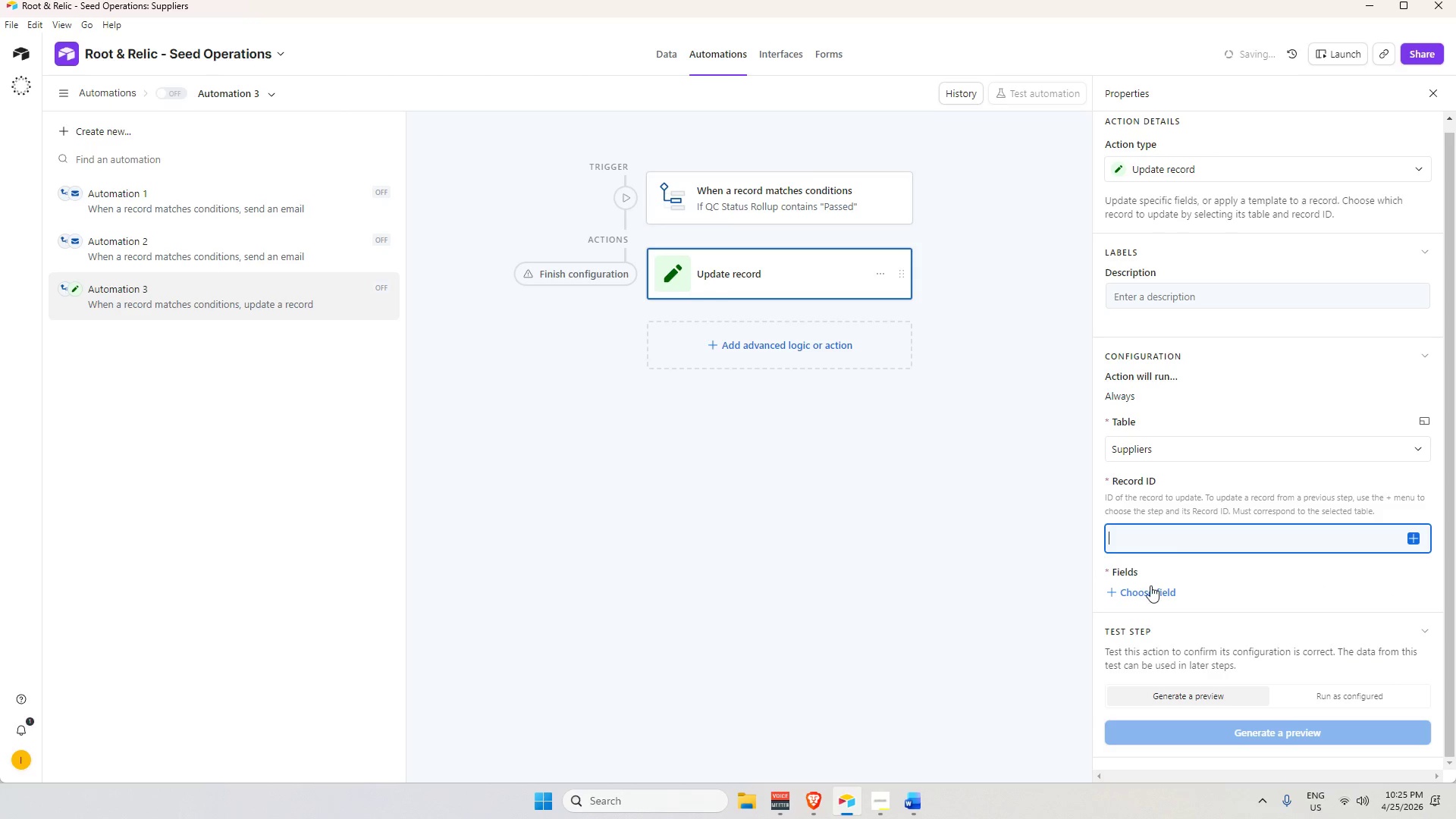 
left_click([1150, 585])
 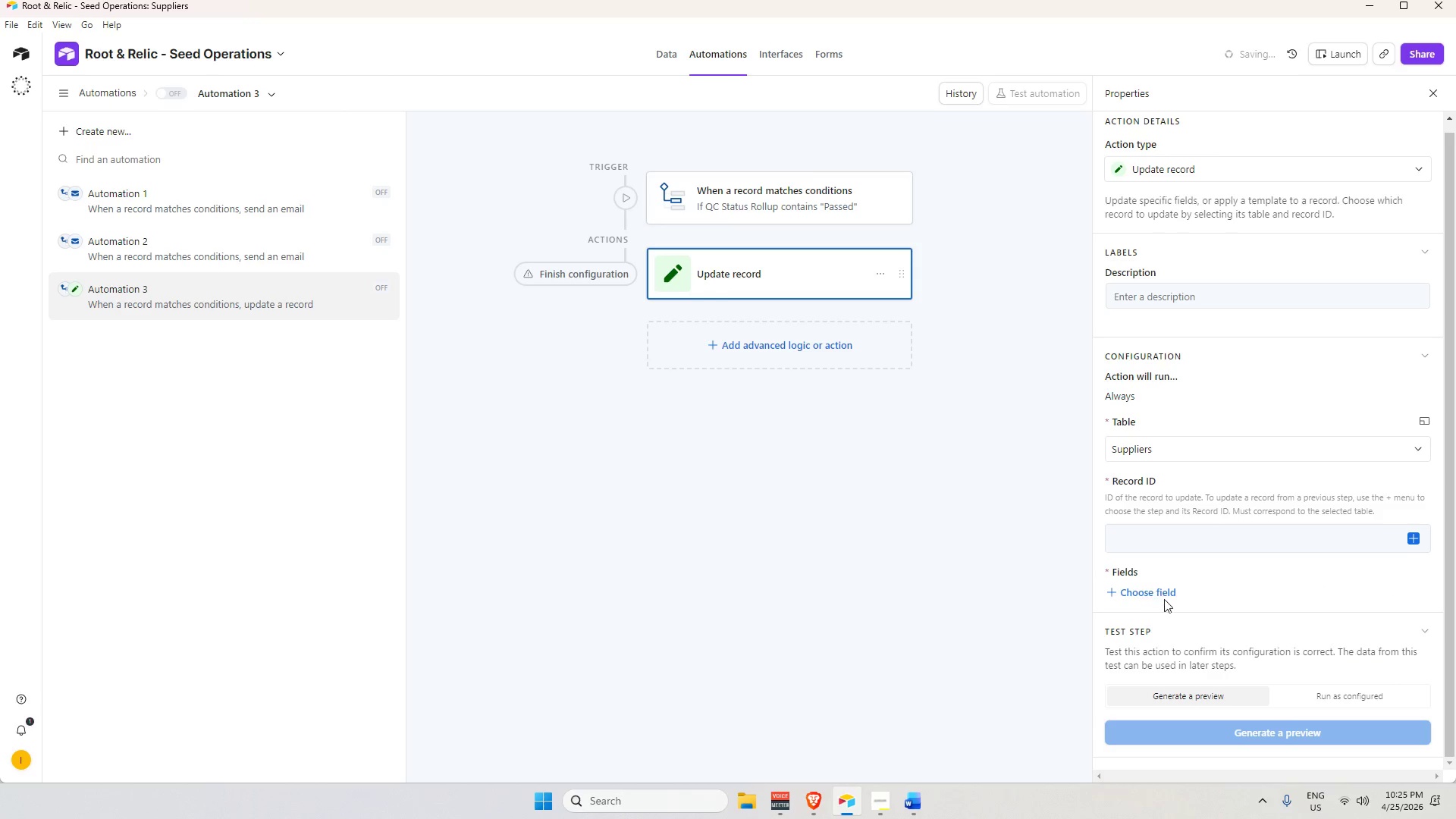 
left_click([1162, 594])
 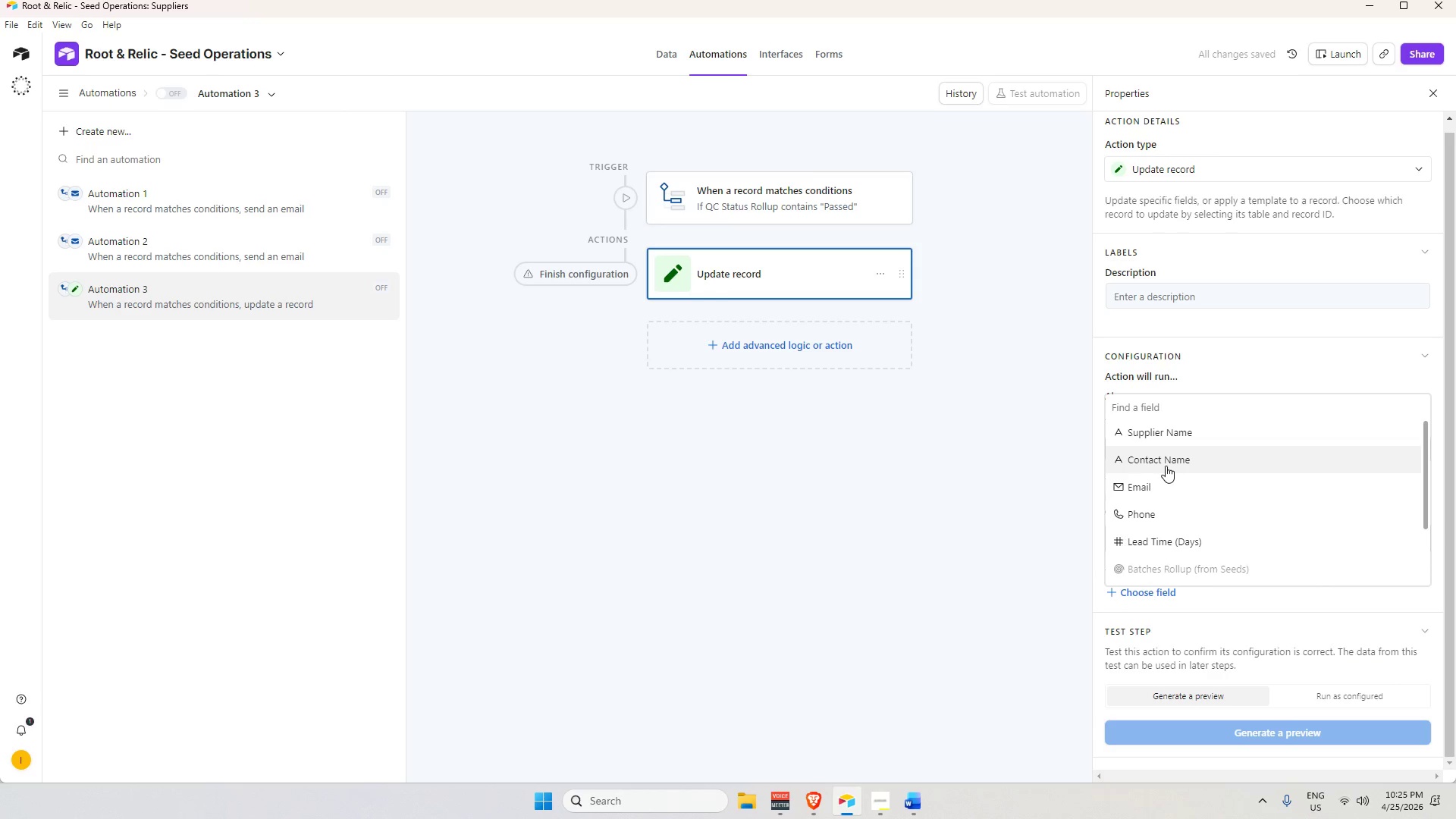 
scroll: coordinate [1181, 529], scroll_direction: down, amount: 6.0
 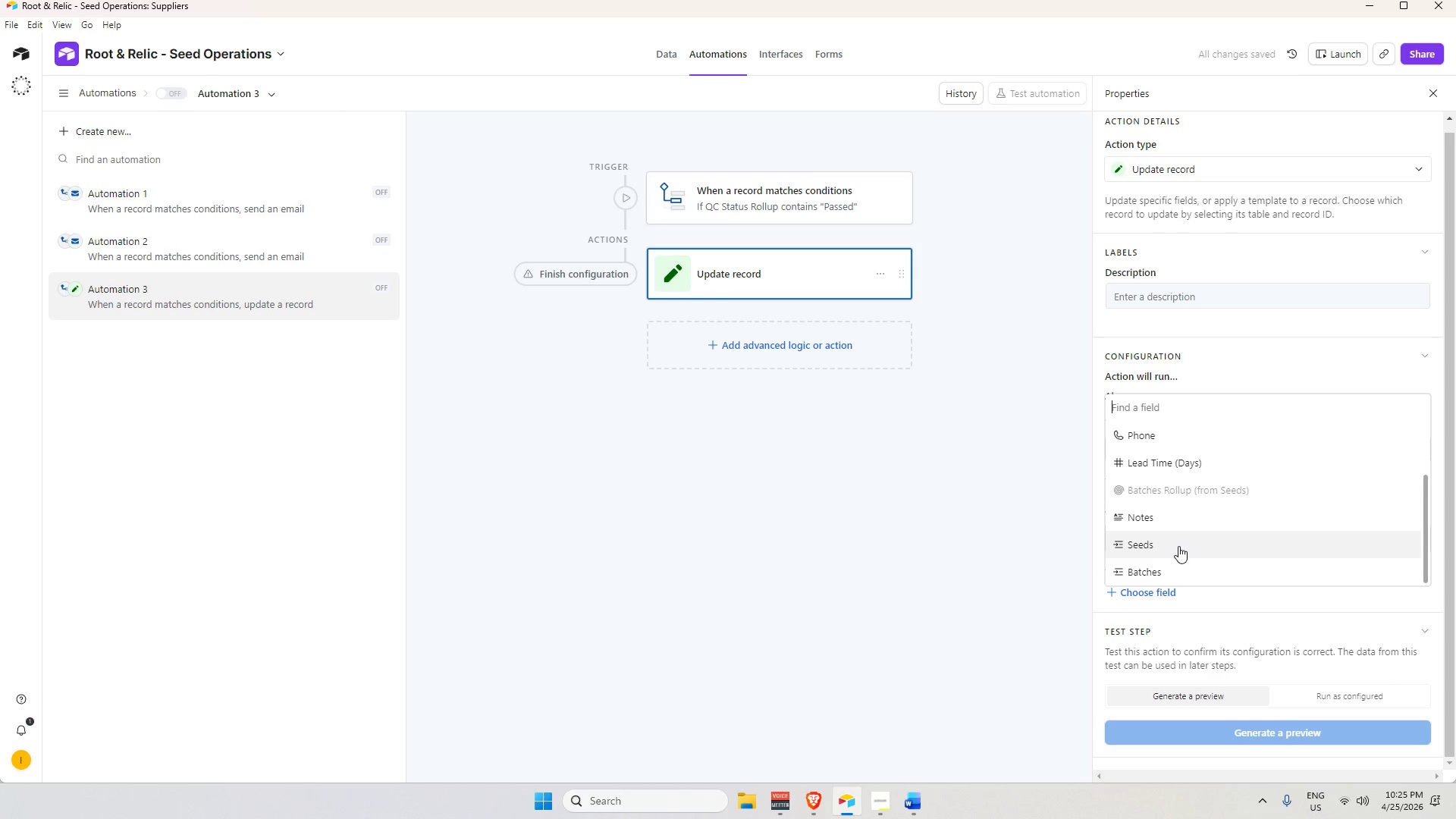 
left_click([1224, 608])
 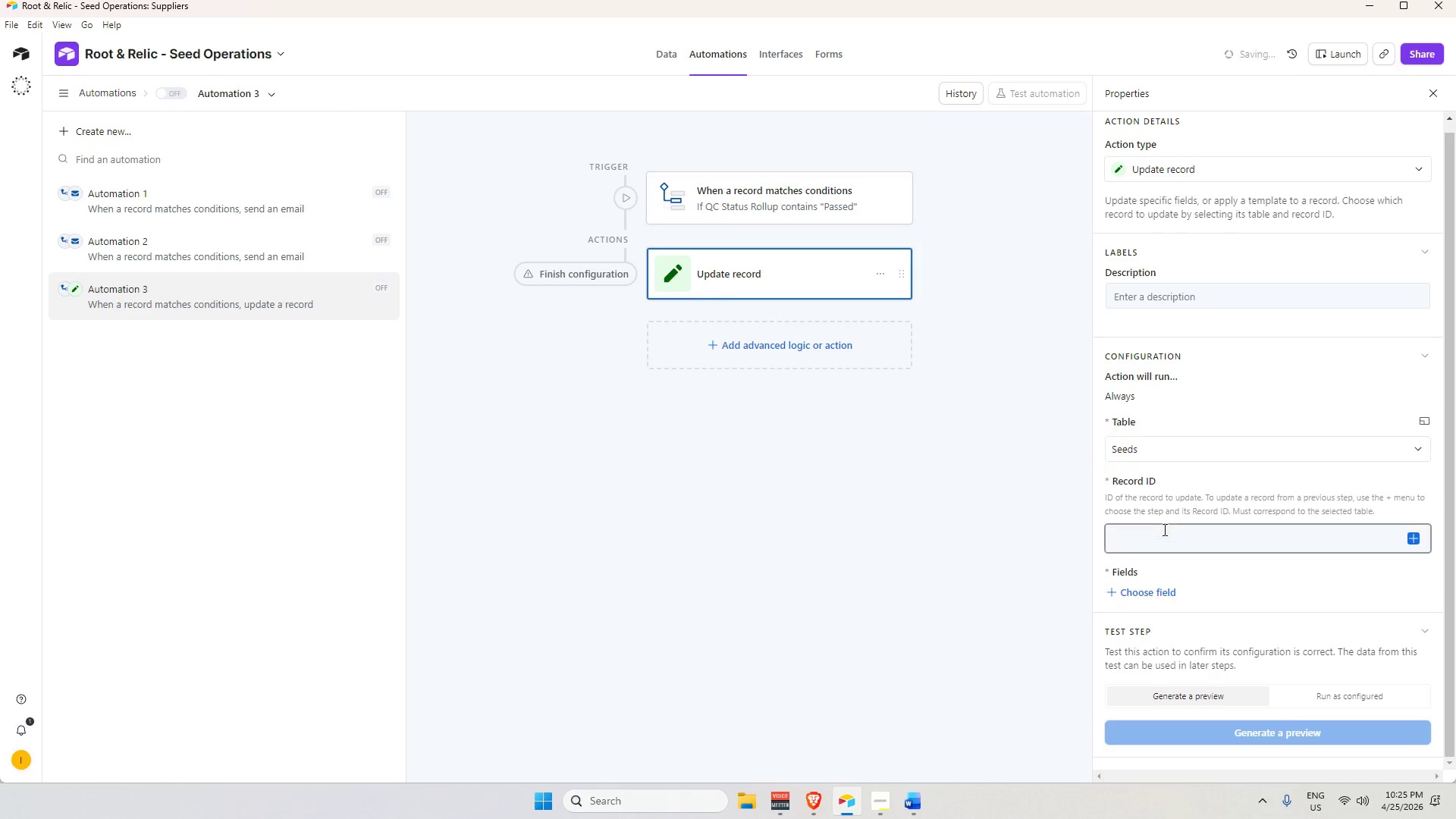 
scroll: coordinate [1178, 546], scroll_direction: none, amount: 0.0
 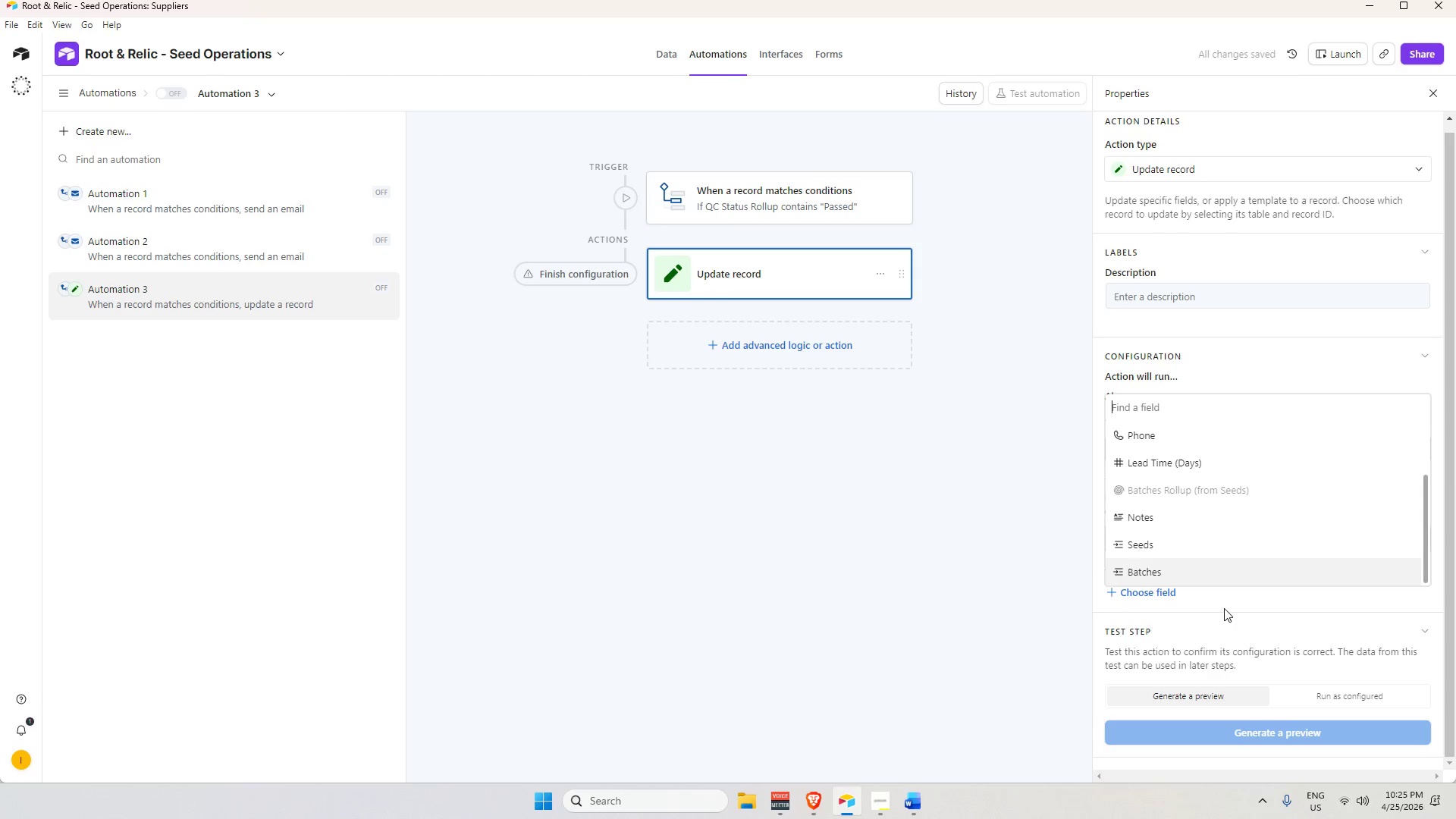 
left_click([1134, 588])
 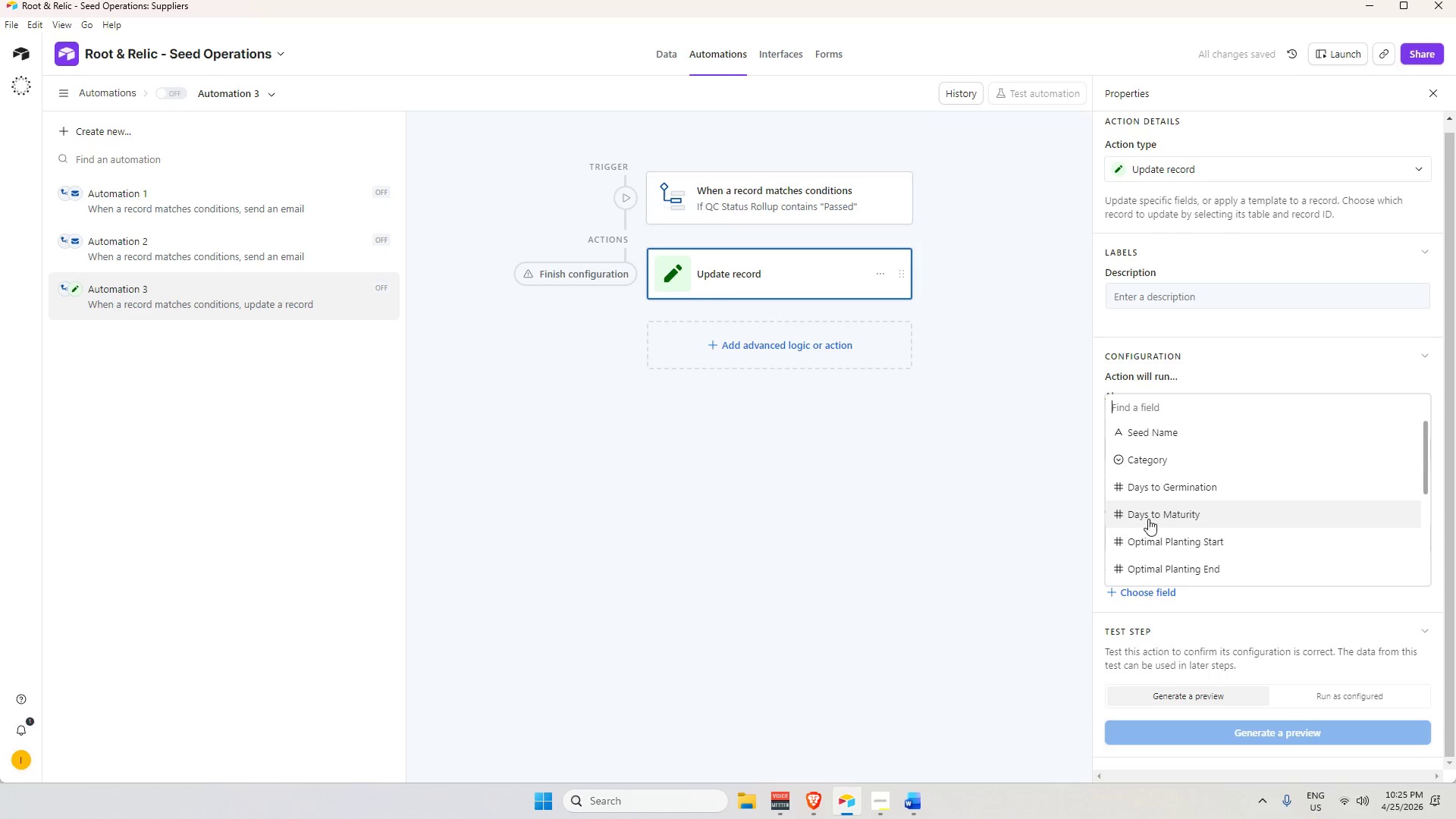 
scroll: coordinate [1163, 531], scroll_direction: up, amount: 2.0
 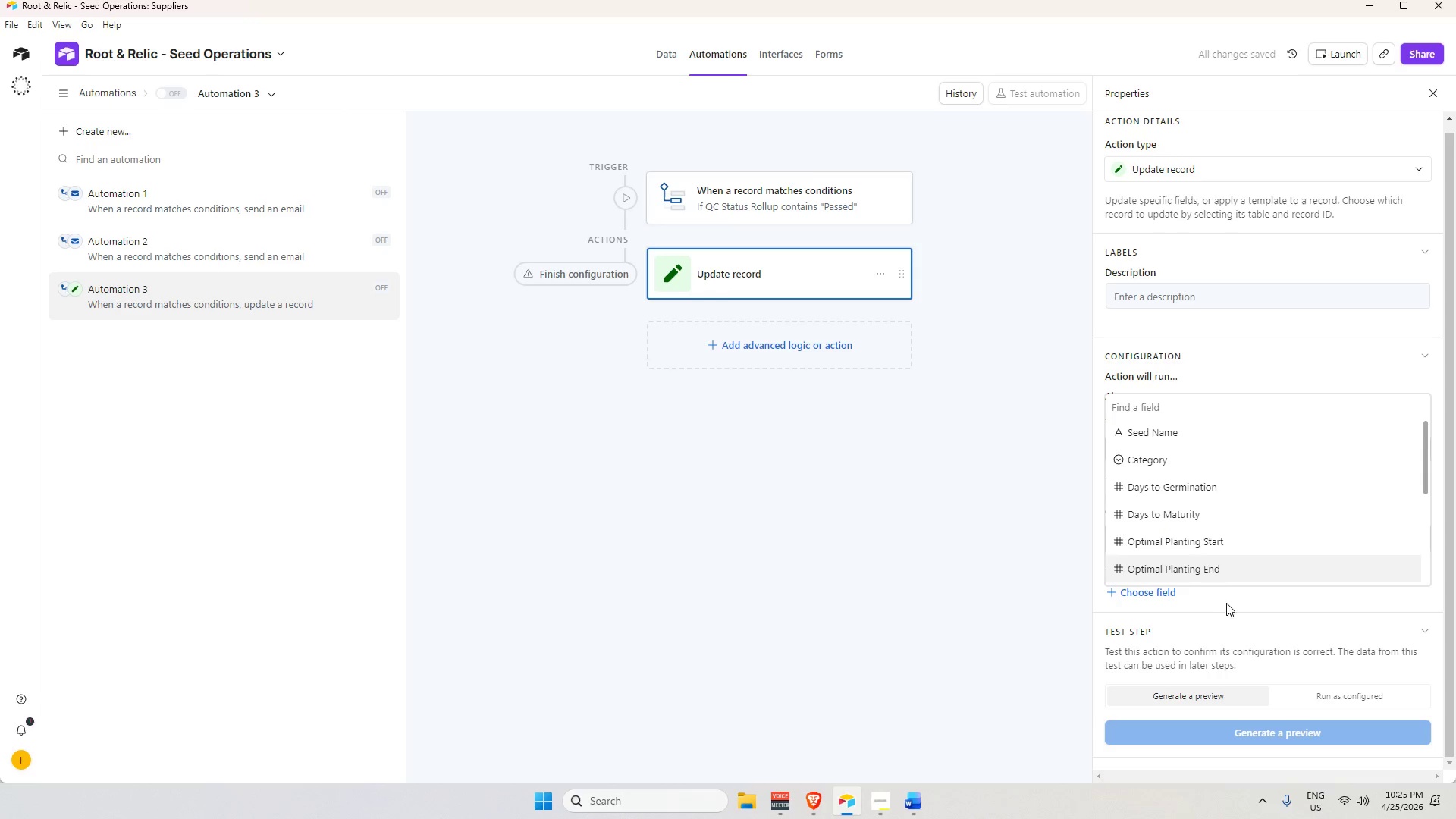 
left_click([1224, 598])
 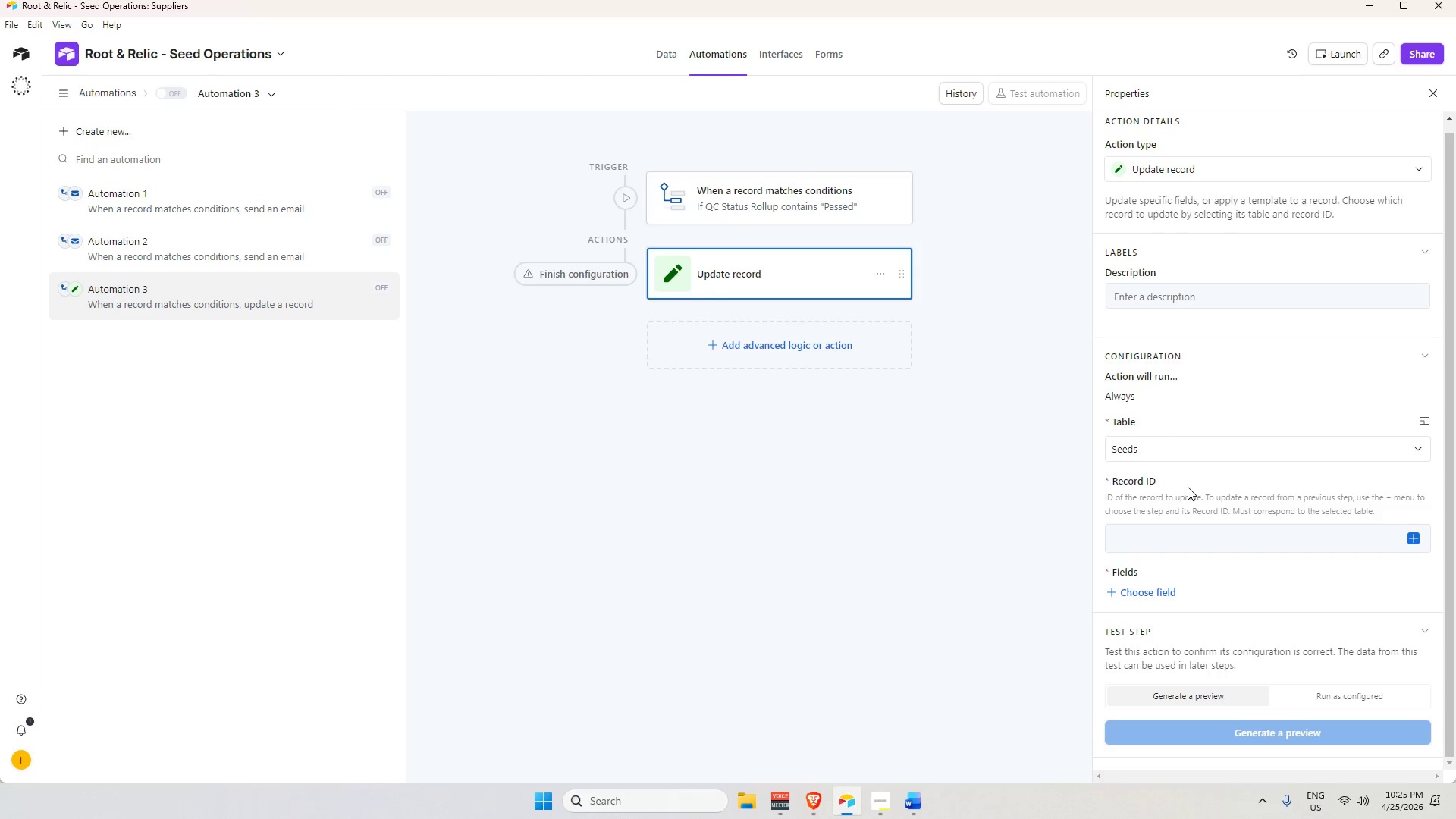 
left_click([1170, 461])
 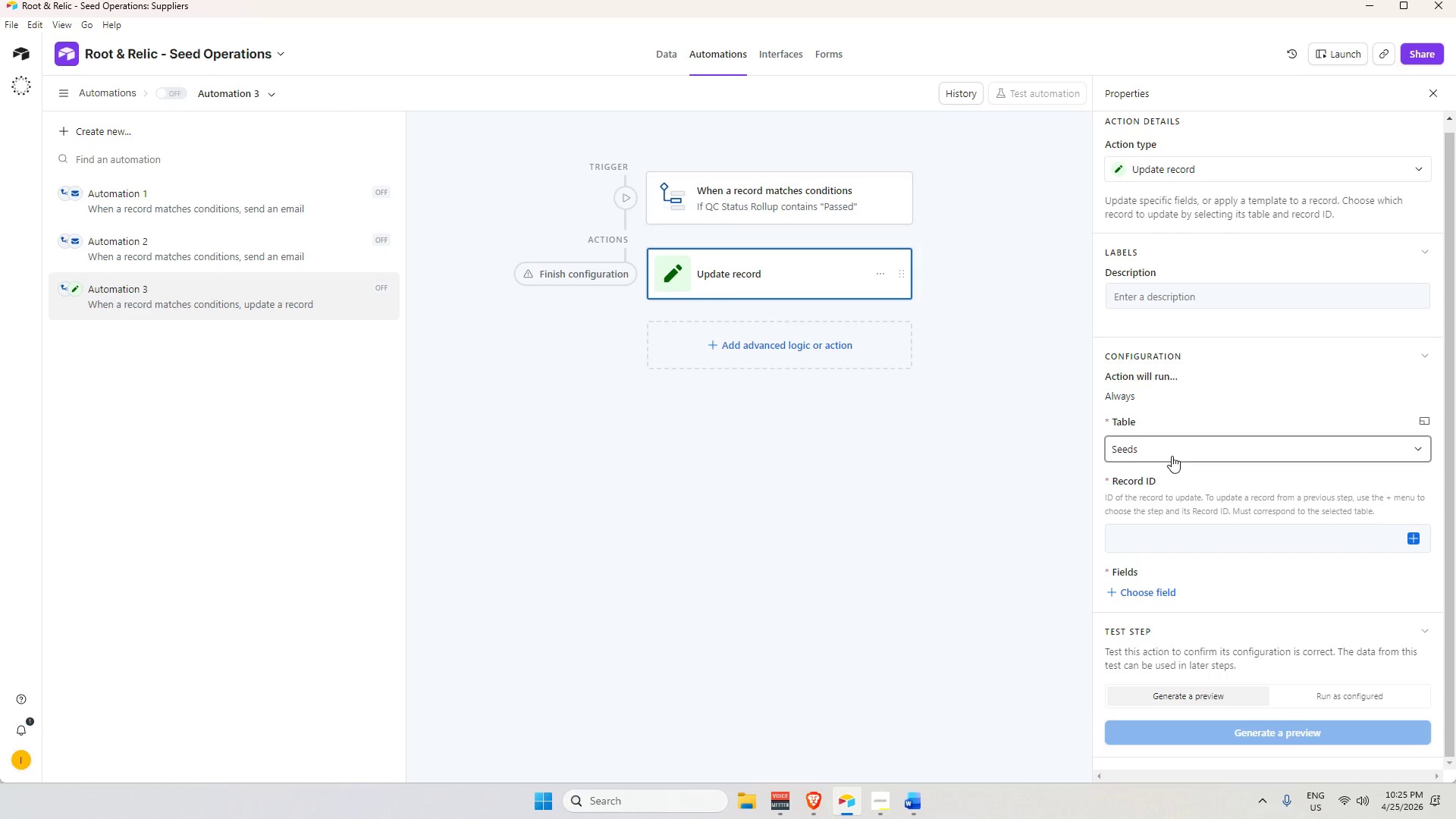 
triple_click([1172, 456])
 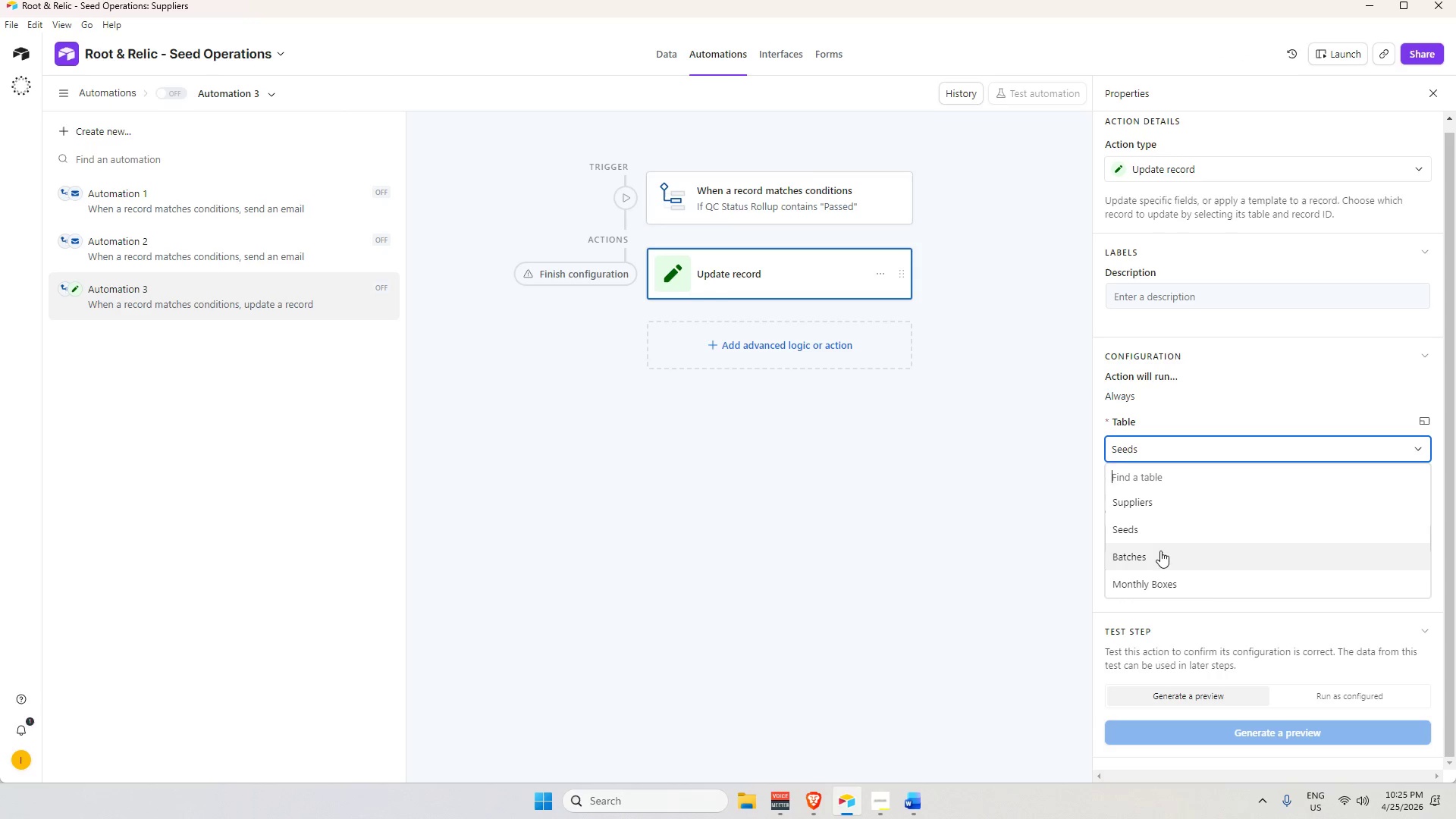 
left_click([1160, 556])
 